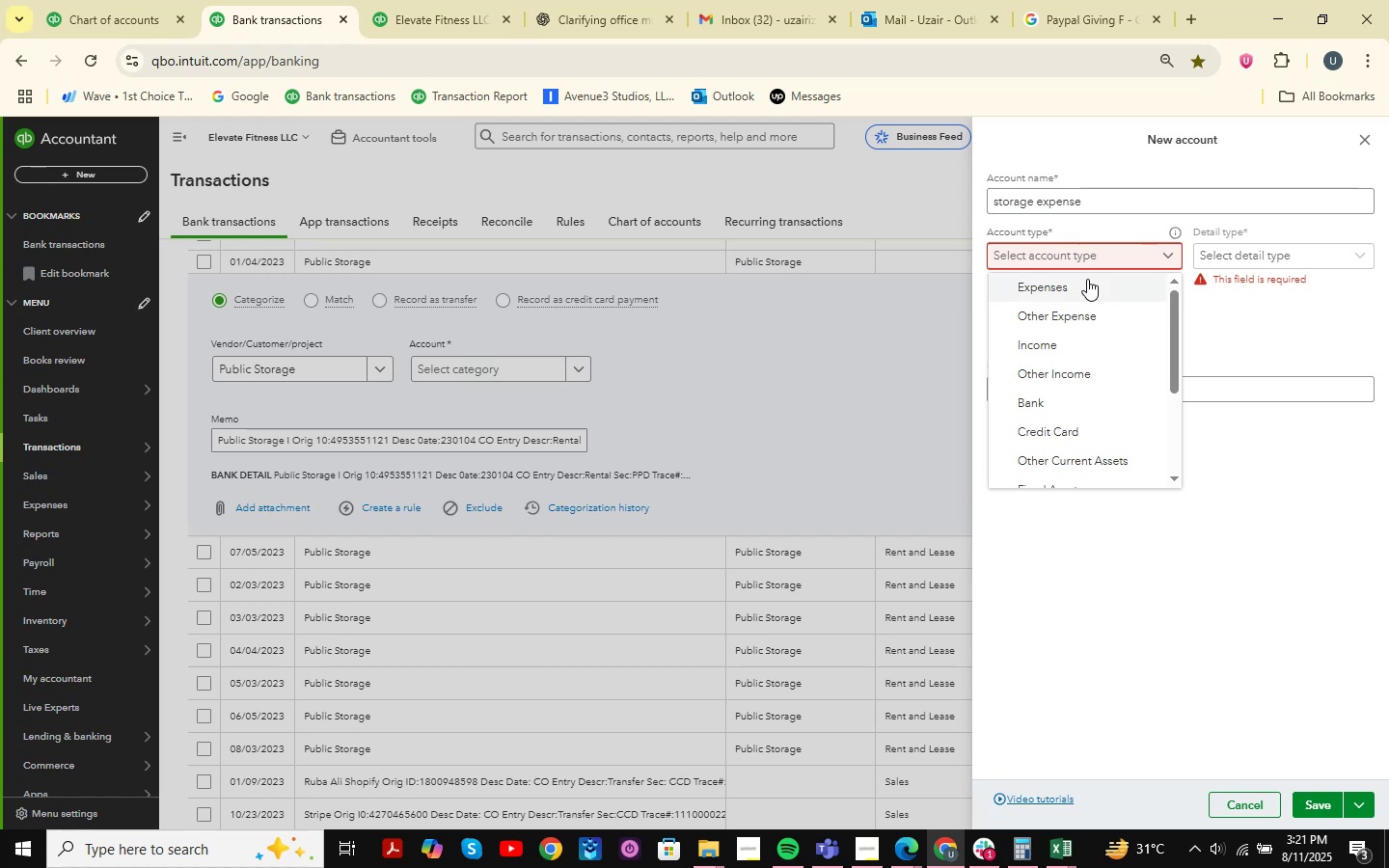 
left_click([1087, 282])
 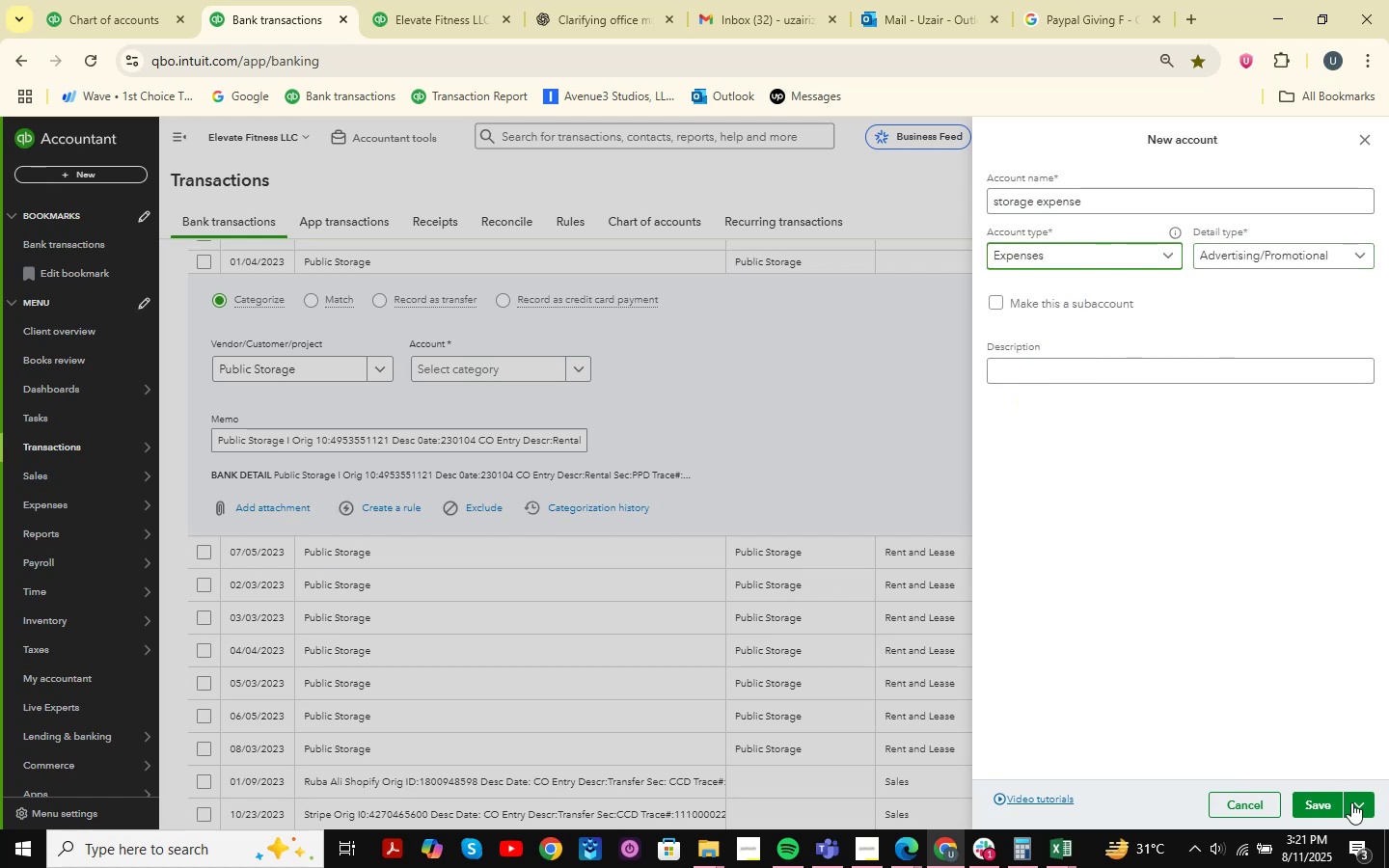 
left_click([1321, 808])
 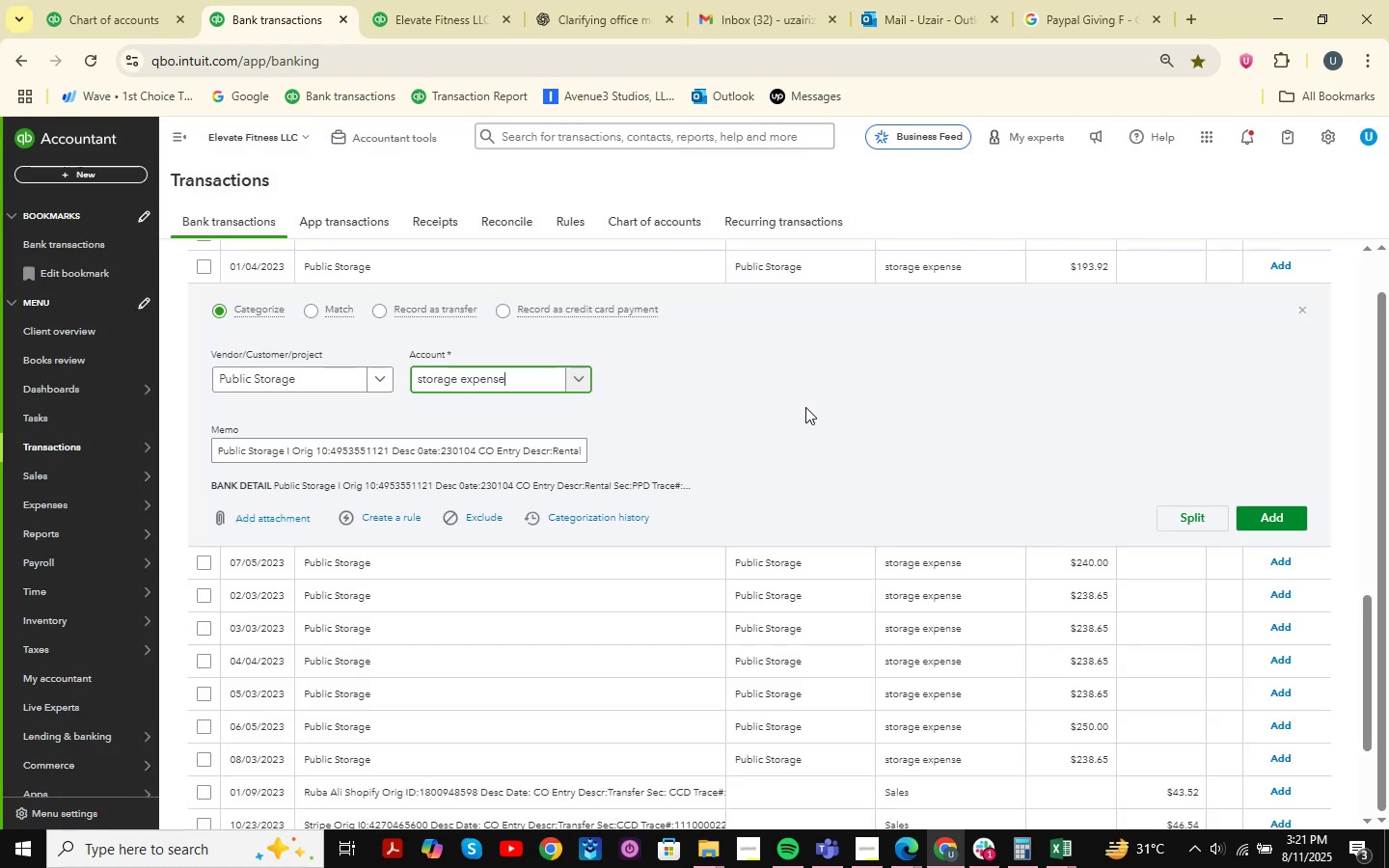 
left_click([1290, 518])
 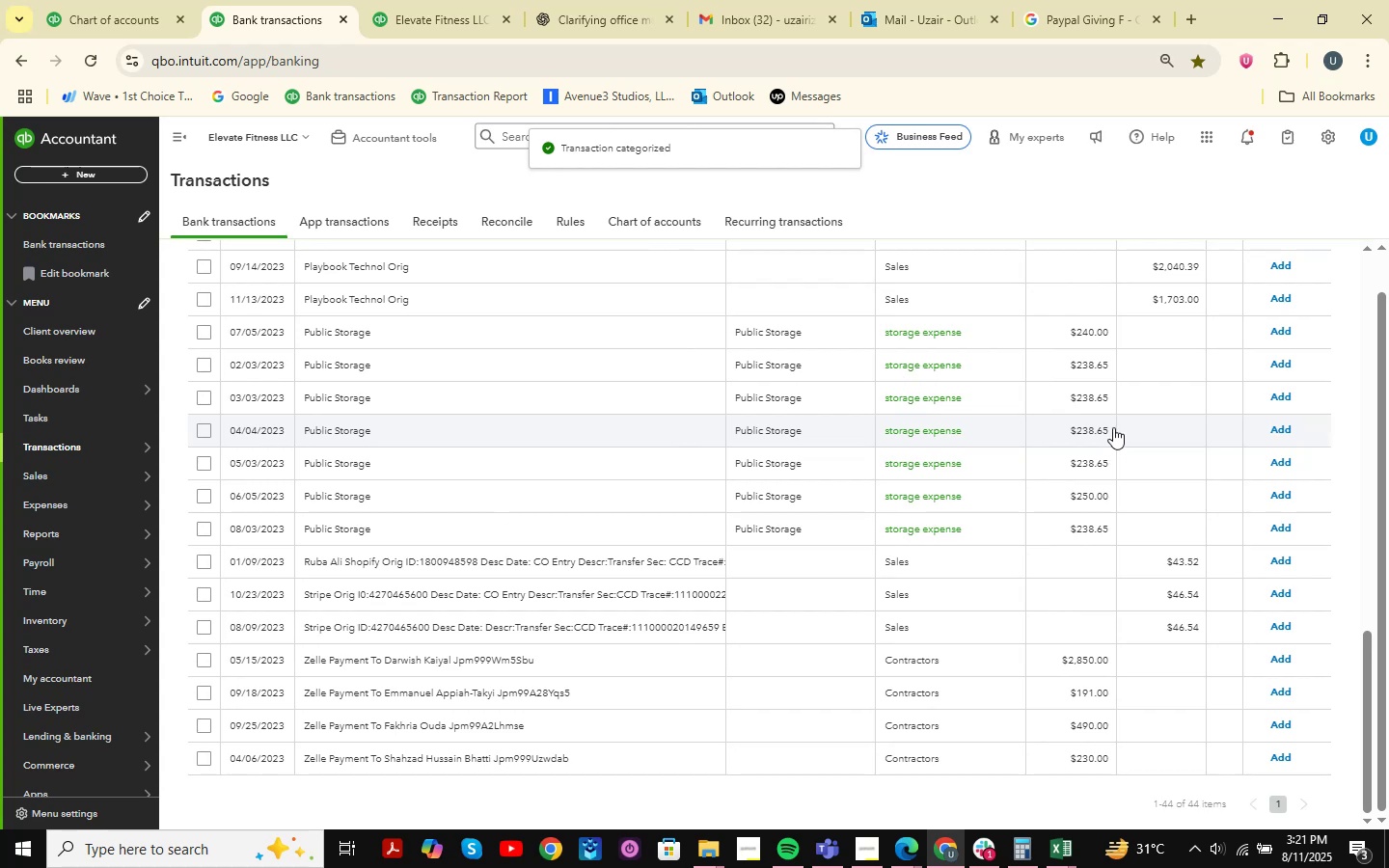 
wait(6.31)
 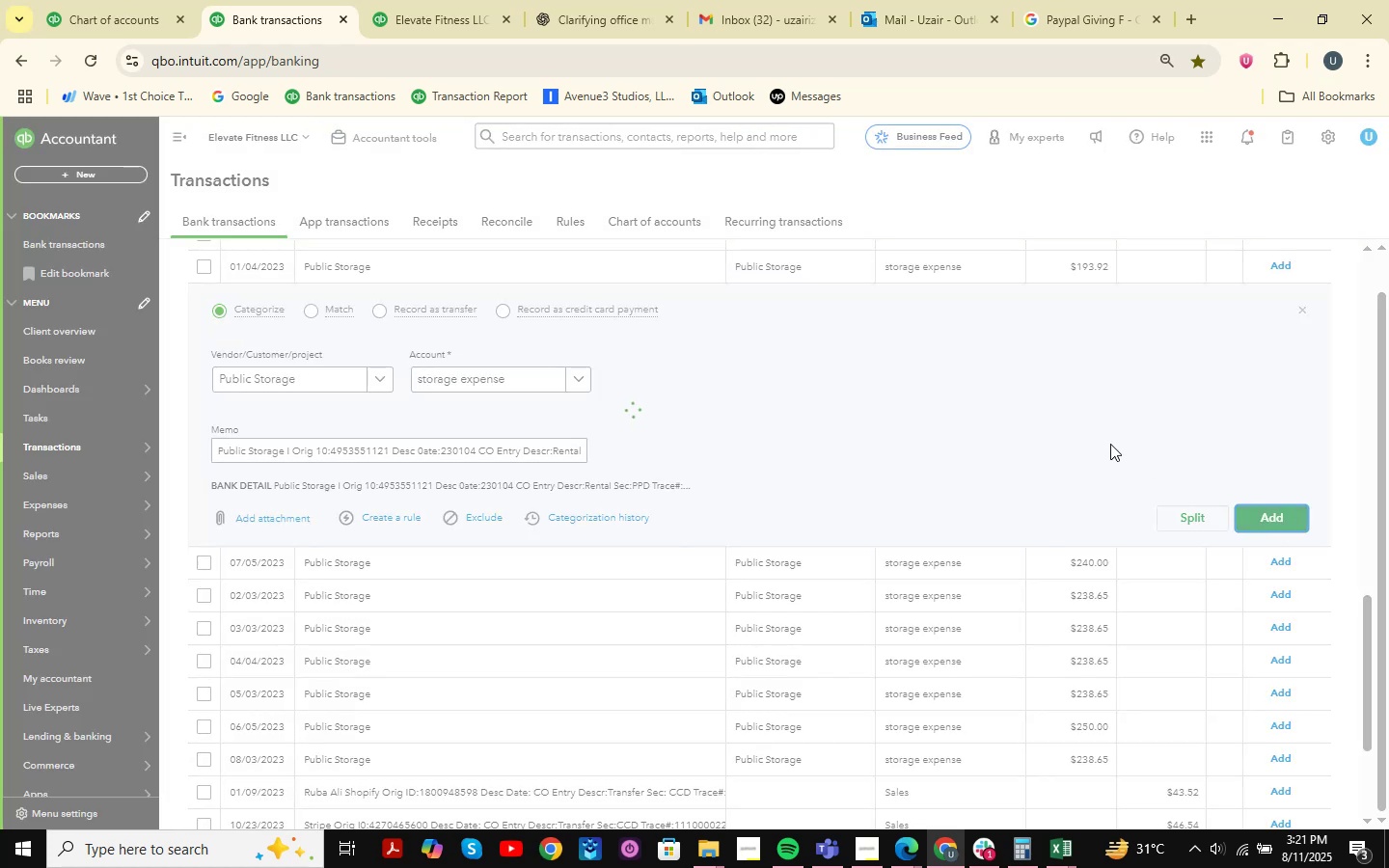 
left_click([503, 331])
 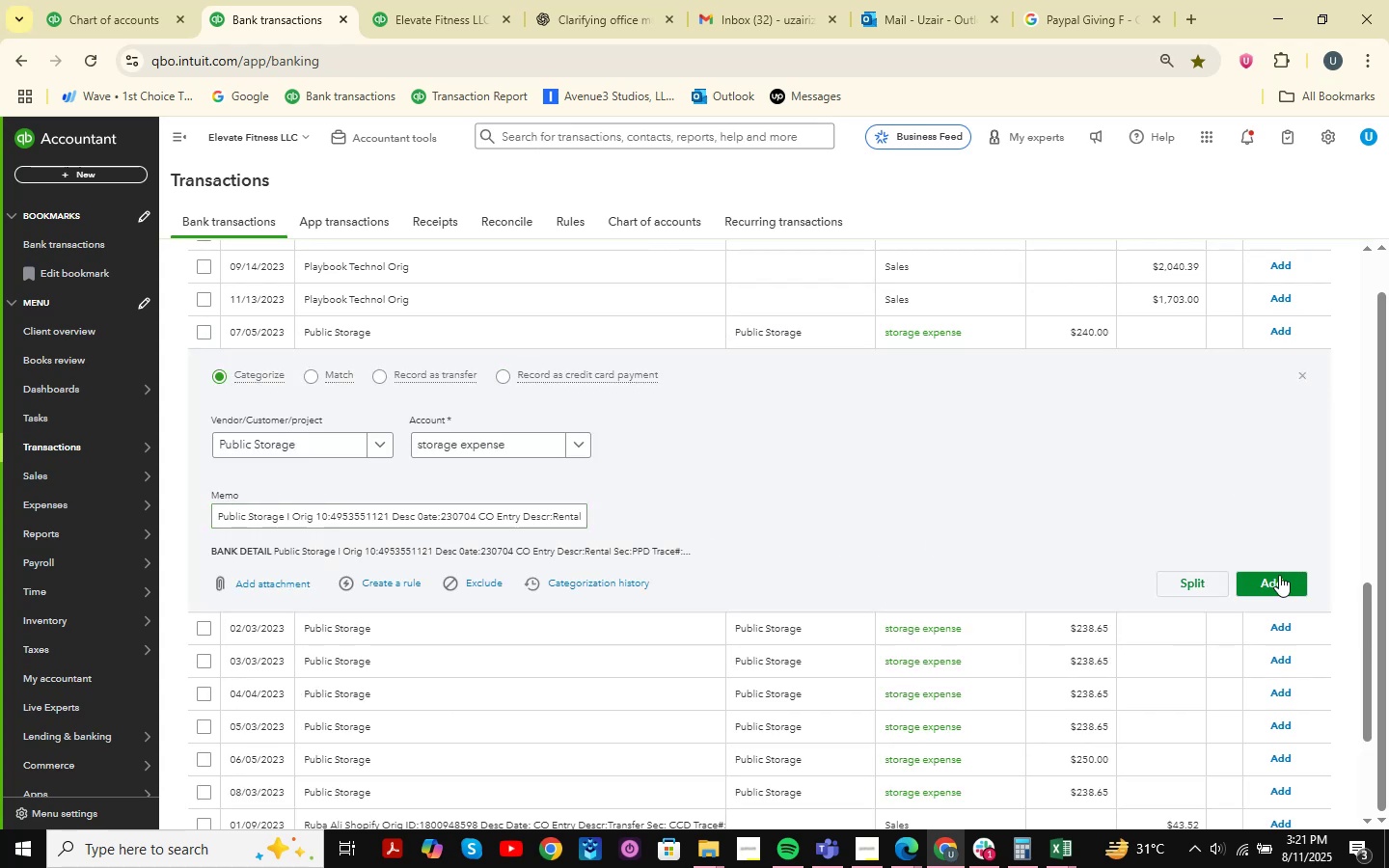 
wait(5.82)
 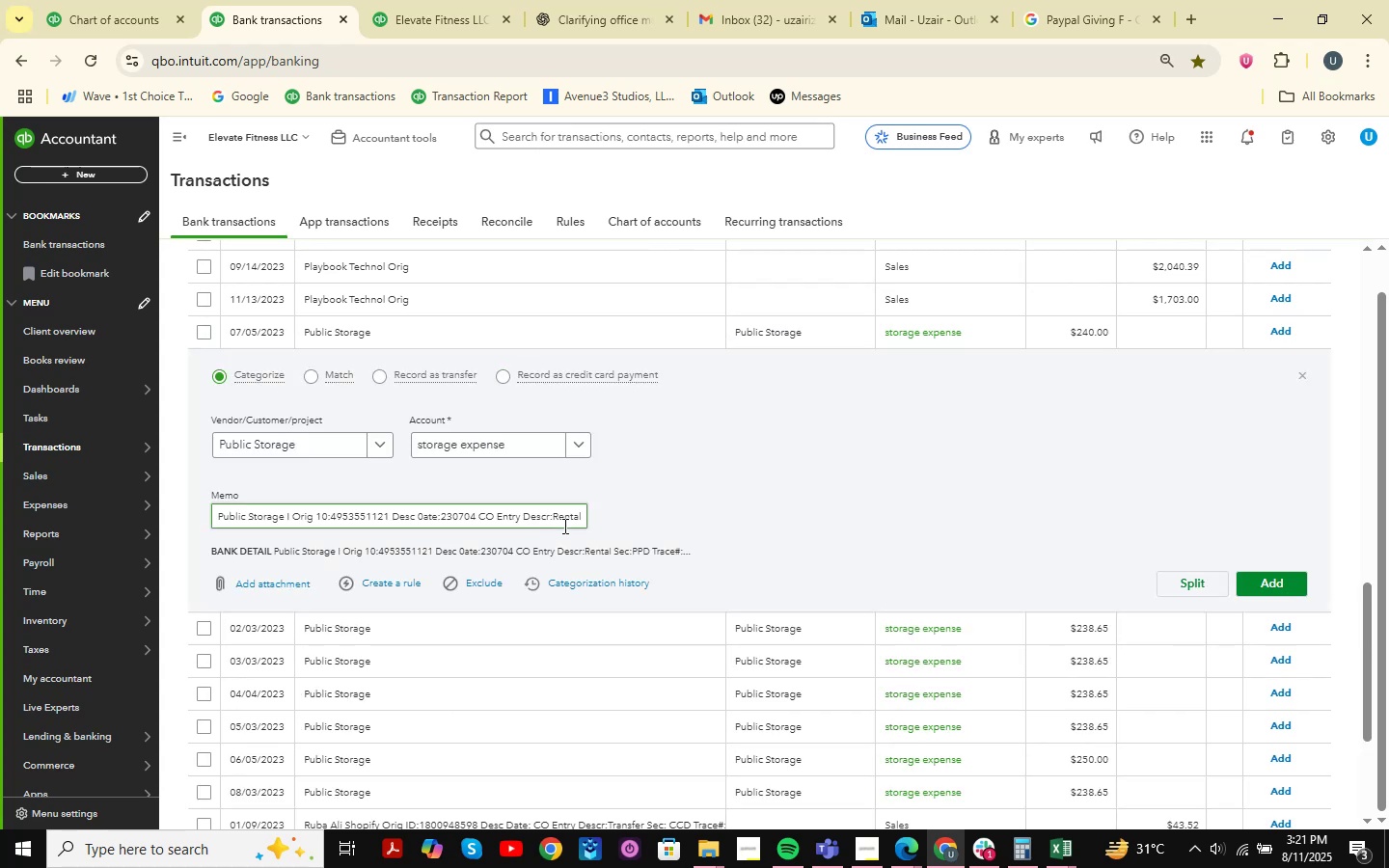 
left_click([1278, 576])
 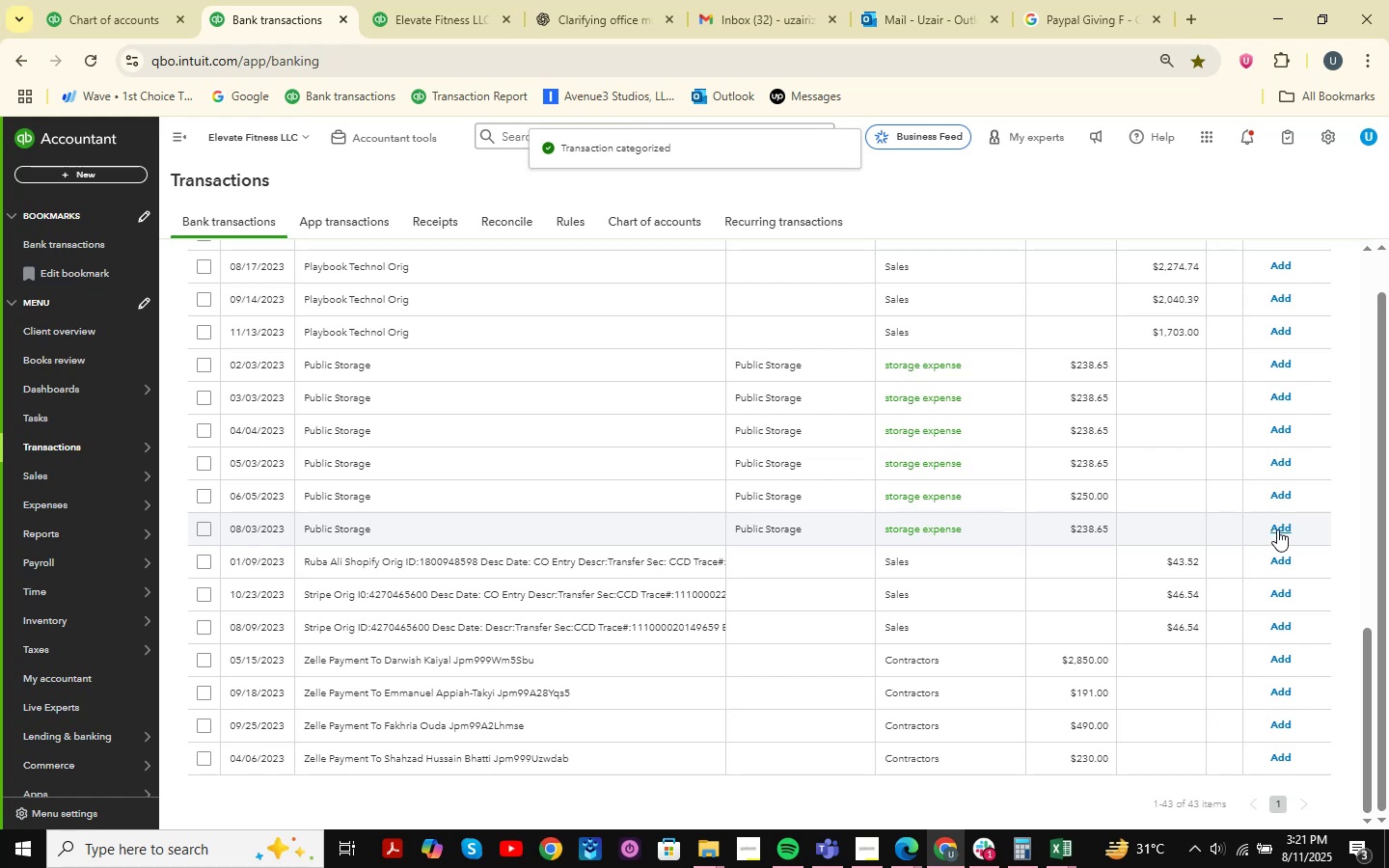 
wait(7.48)
 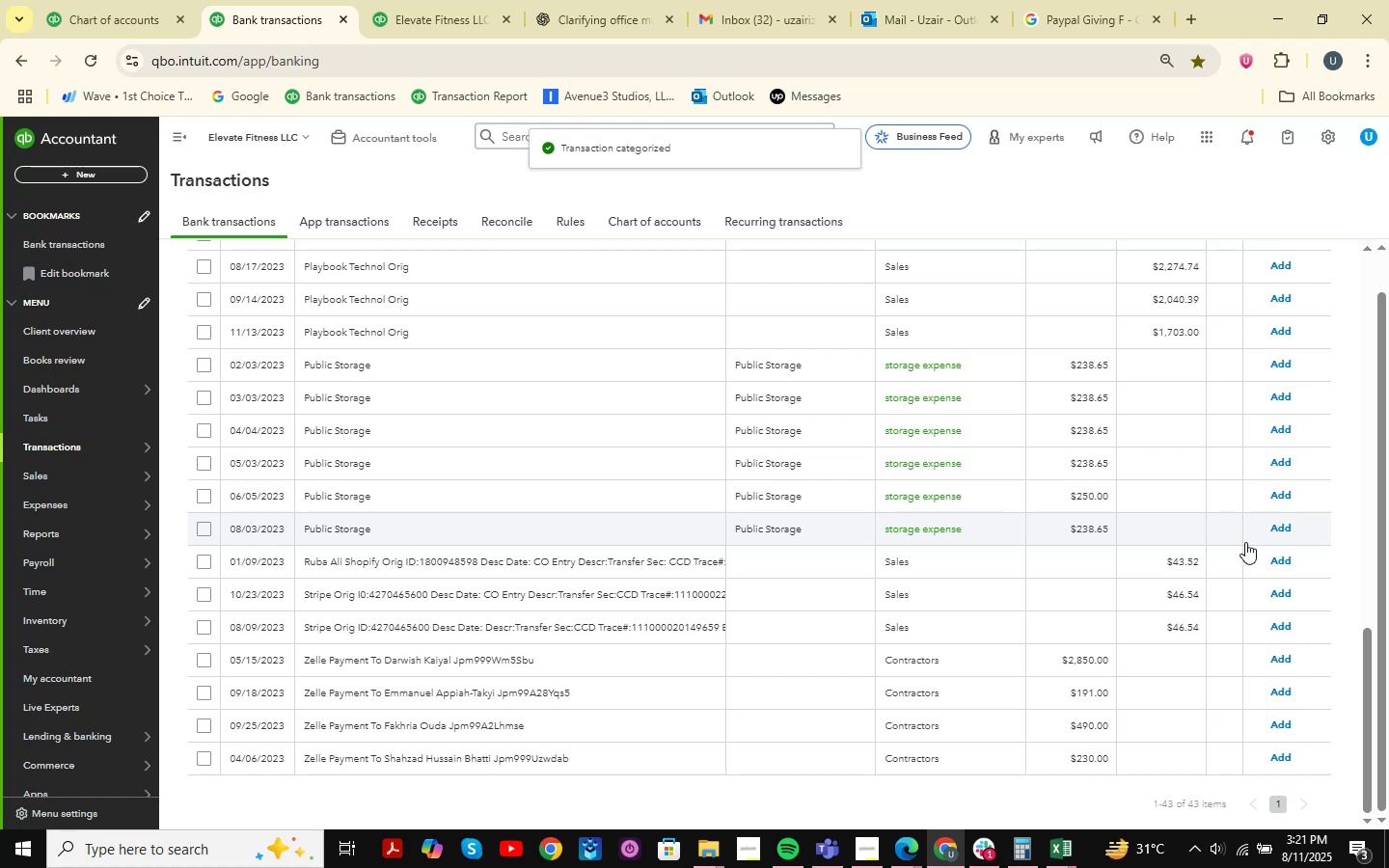 
left_click([558, 358])
 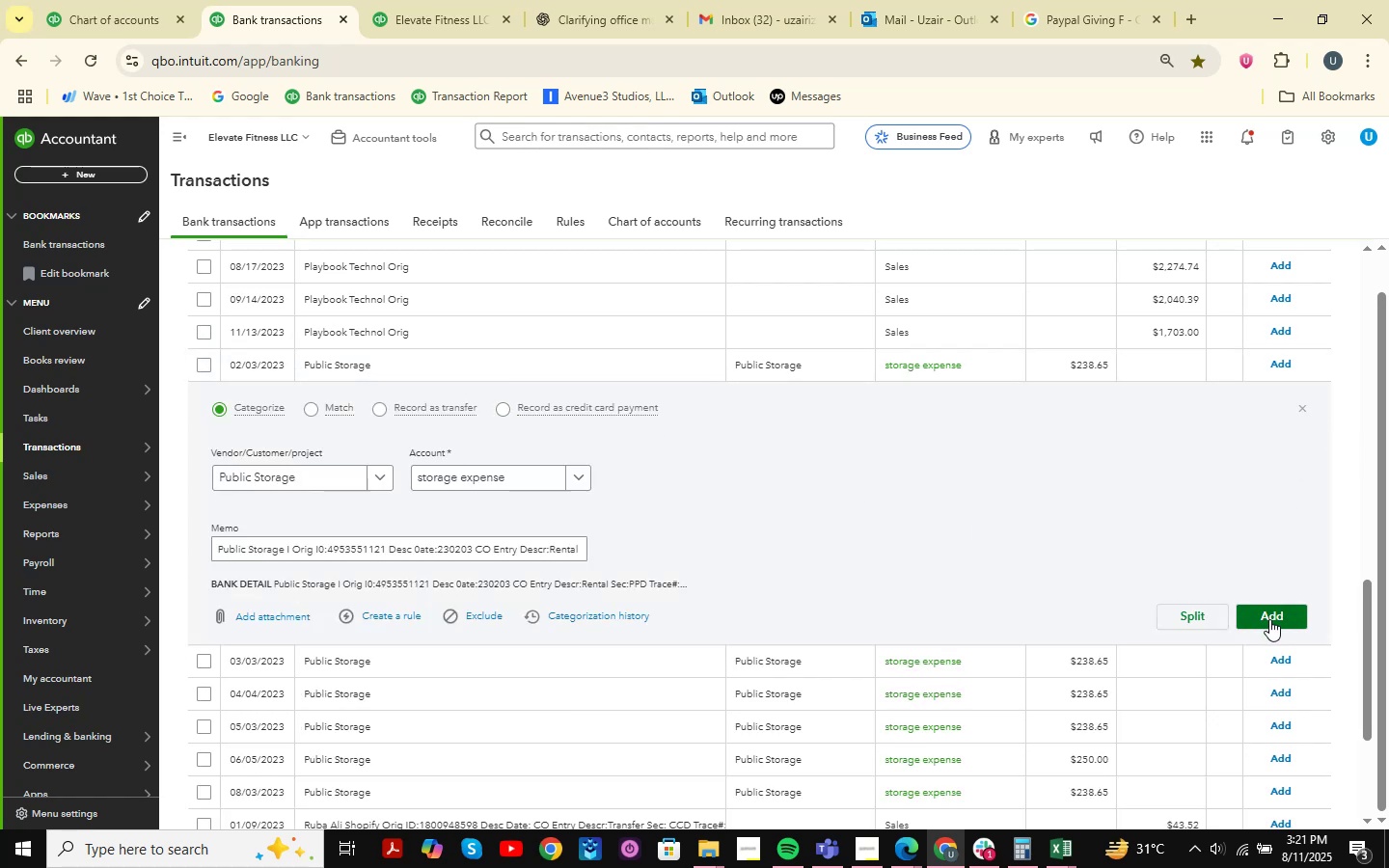 
wait(8.84)
 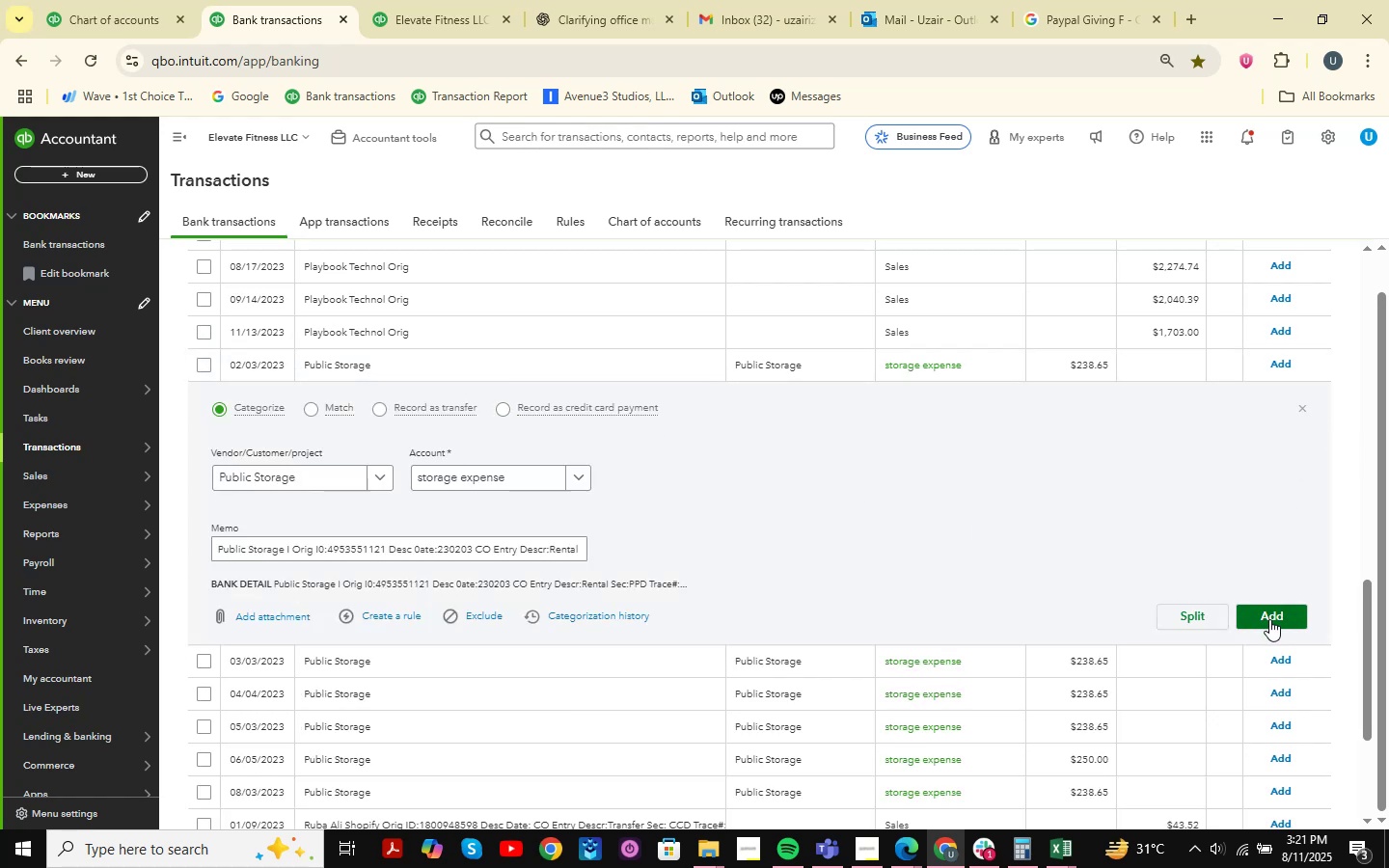 
left_click([1280, 401])
 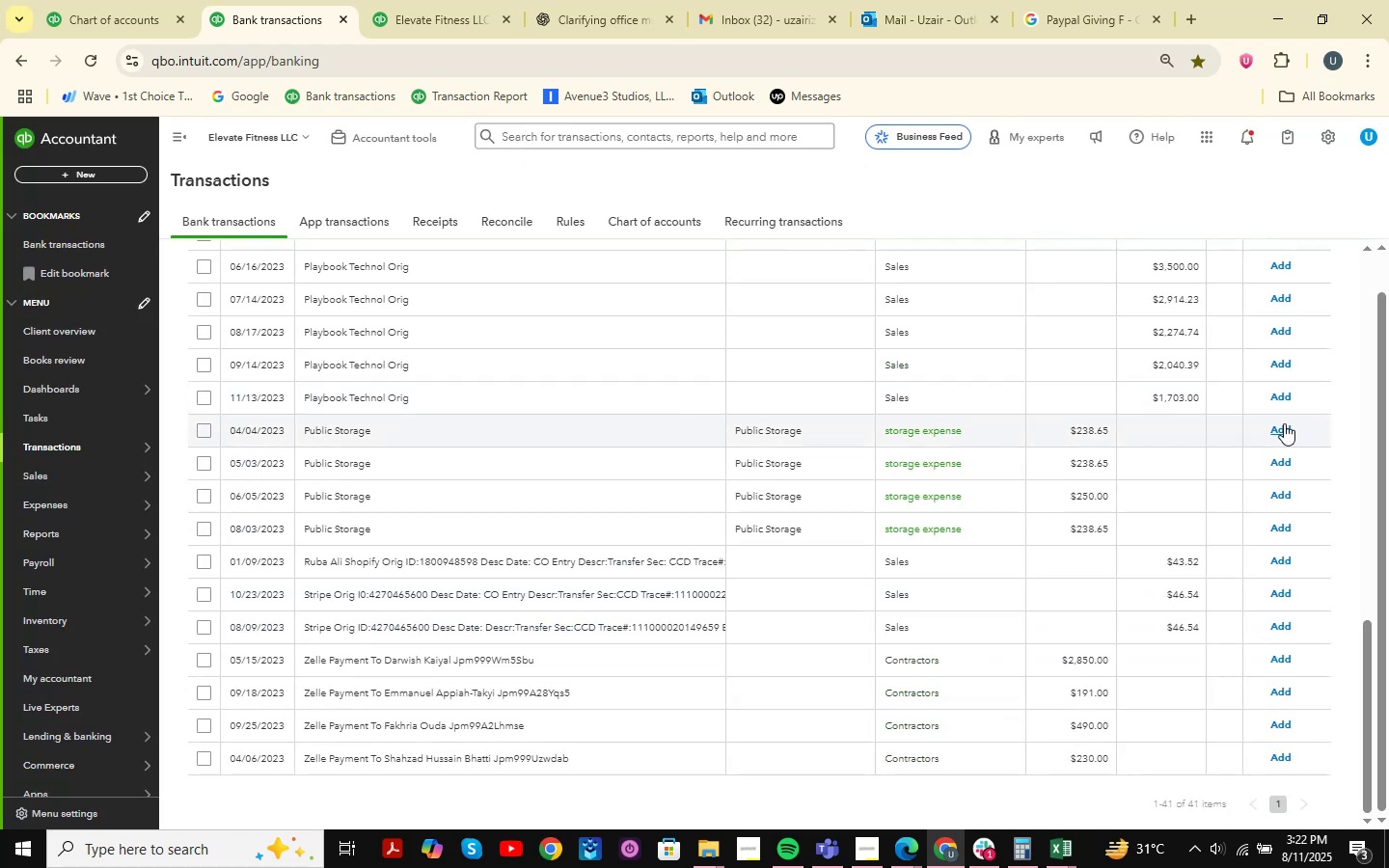 
left_click([1281, 428])
 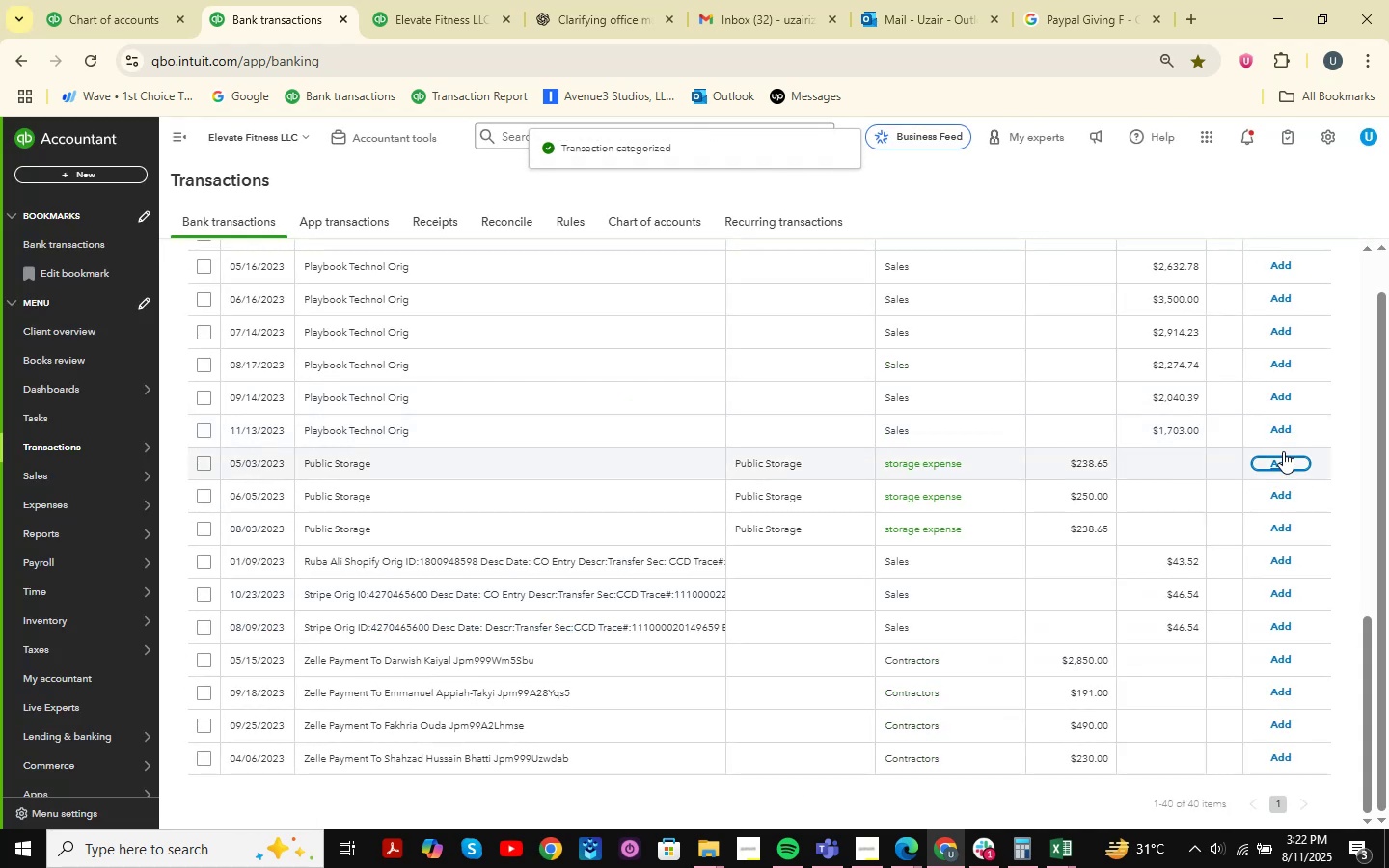 
left_click([1285, 462])
 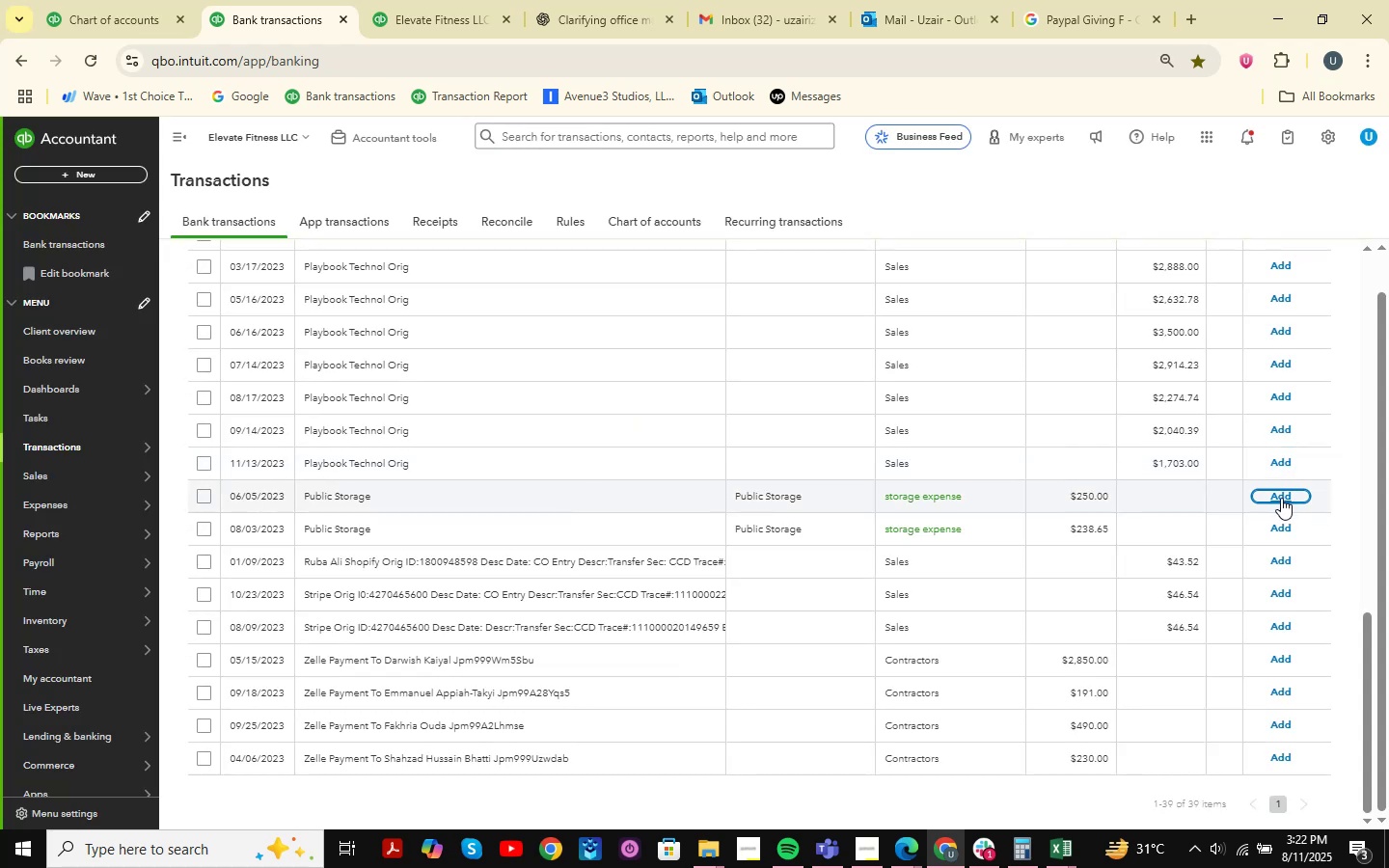 
wait(6.33)
 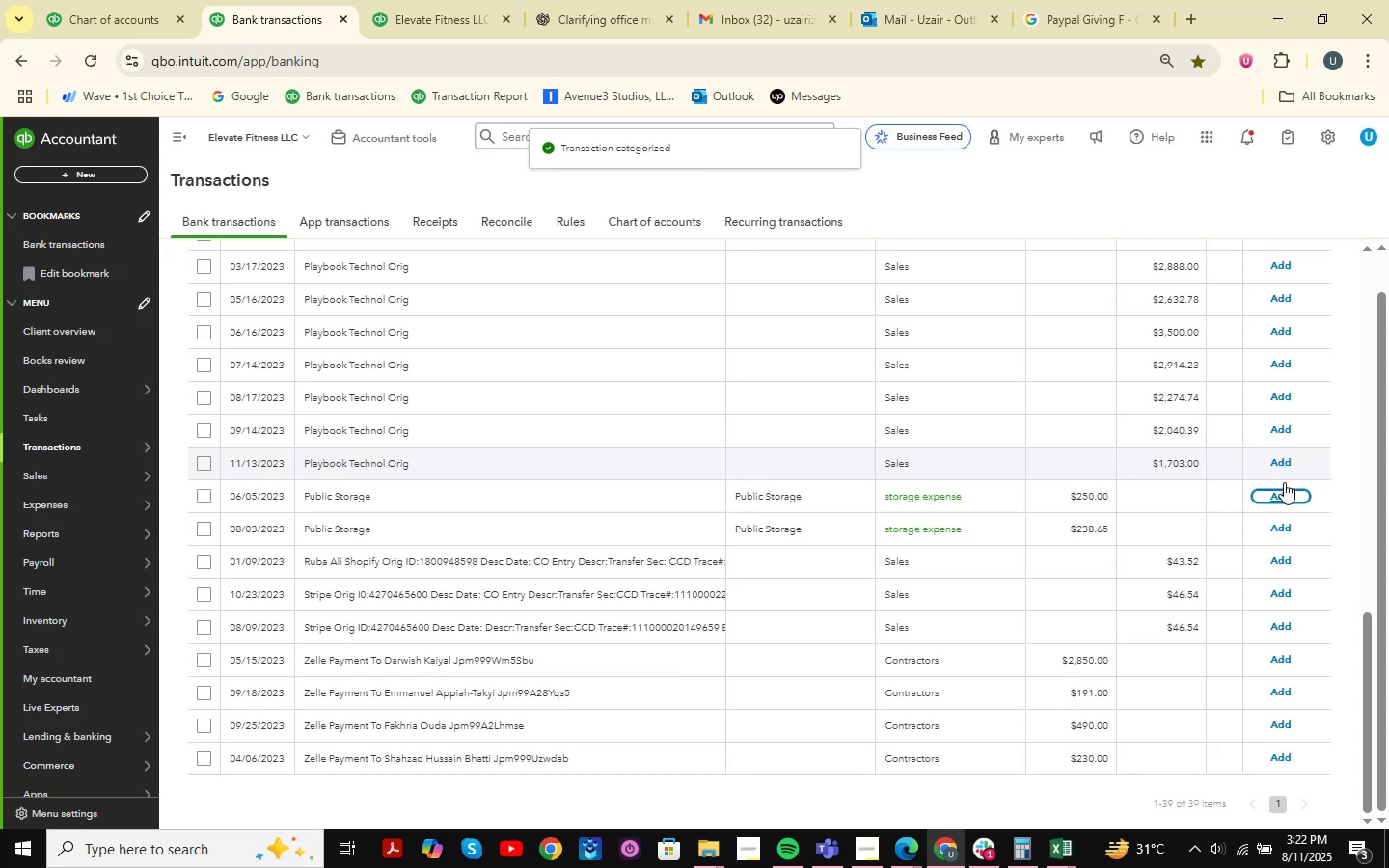 
left_click([557, 507])
 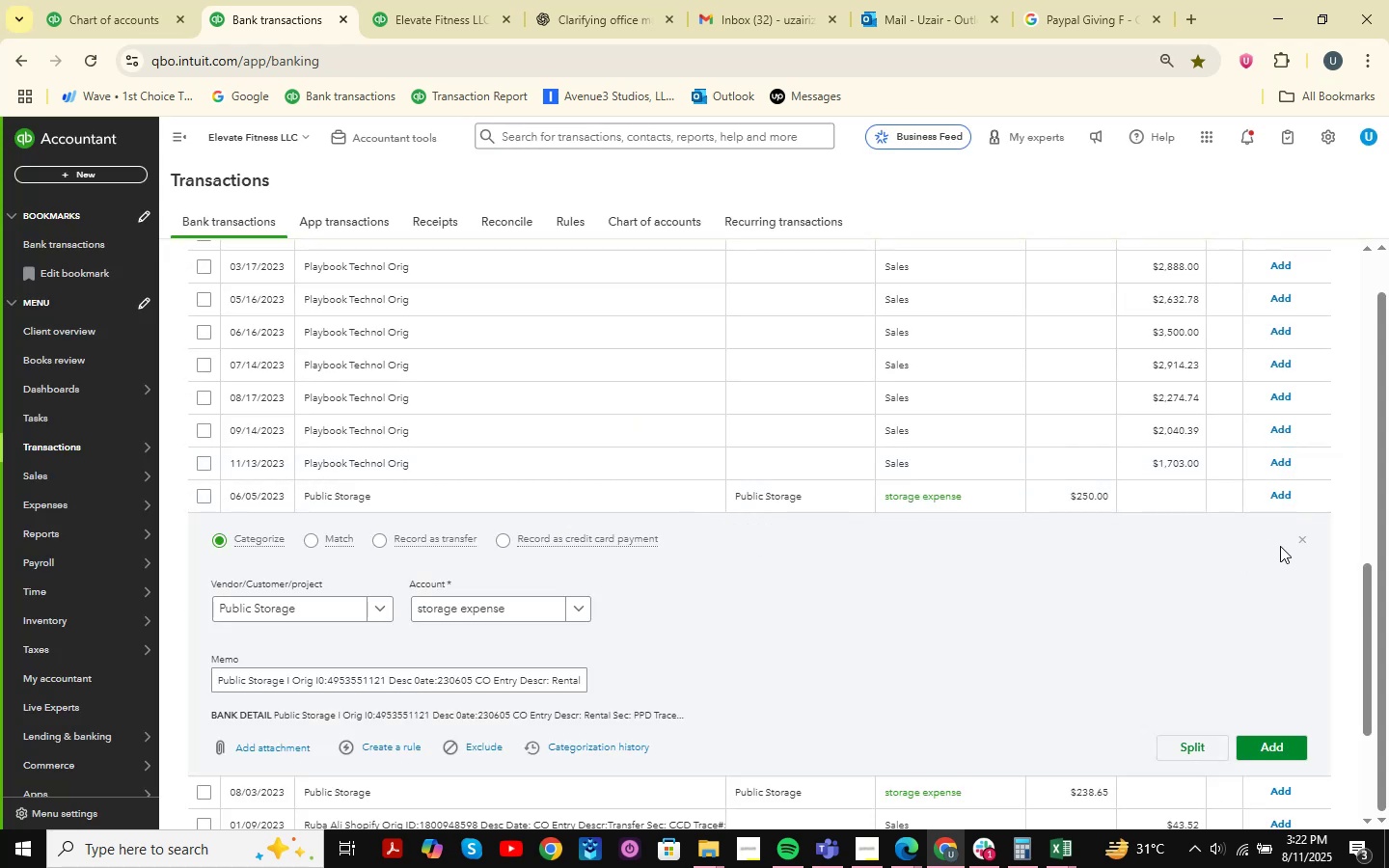 
left_click([1266, 745])
 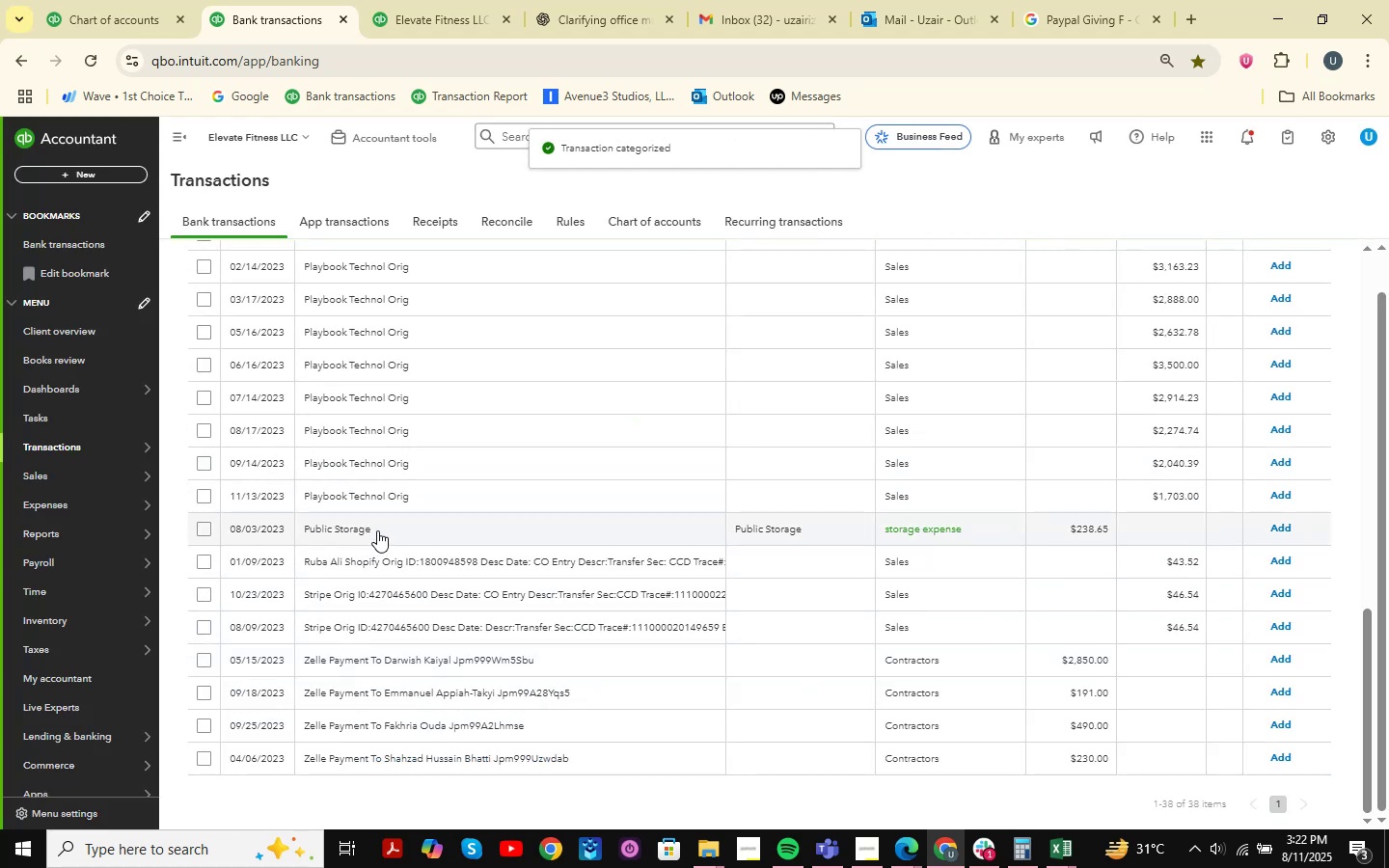 
wait(5.1)
 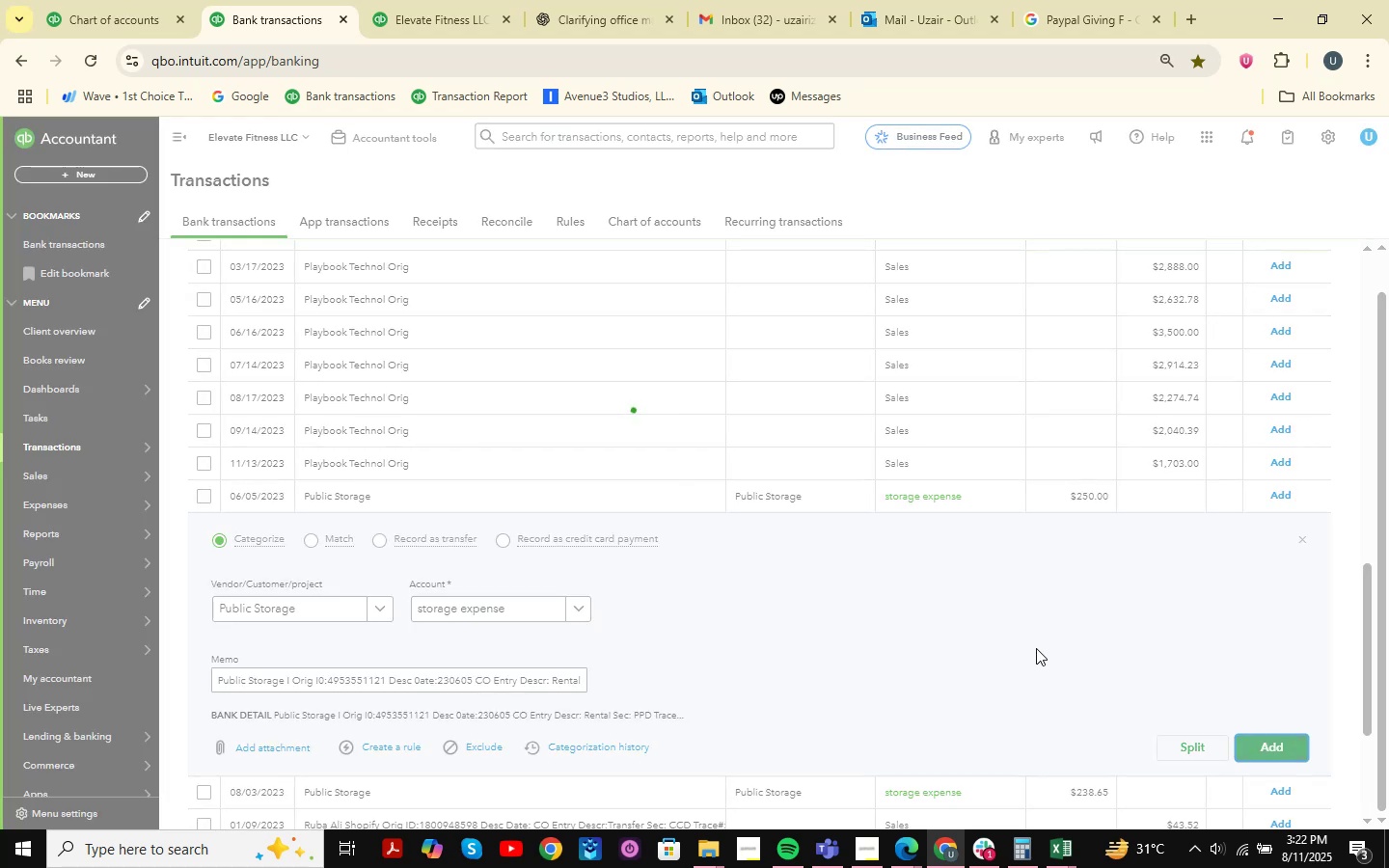 
left_click([1275, 529])
 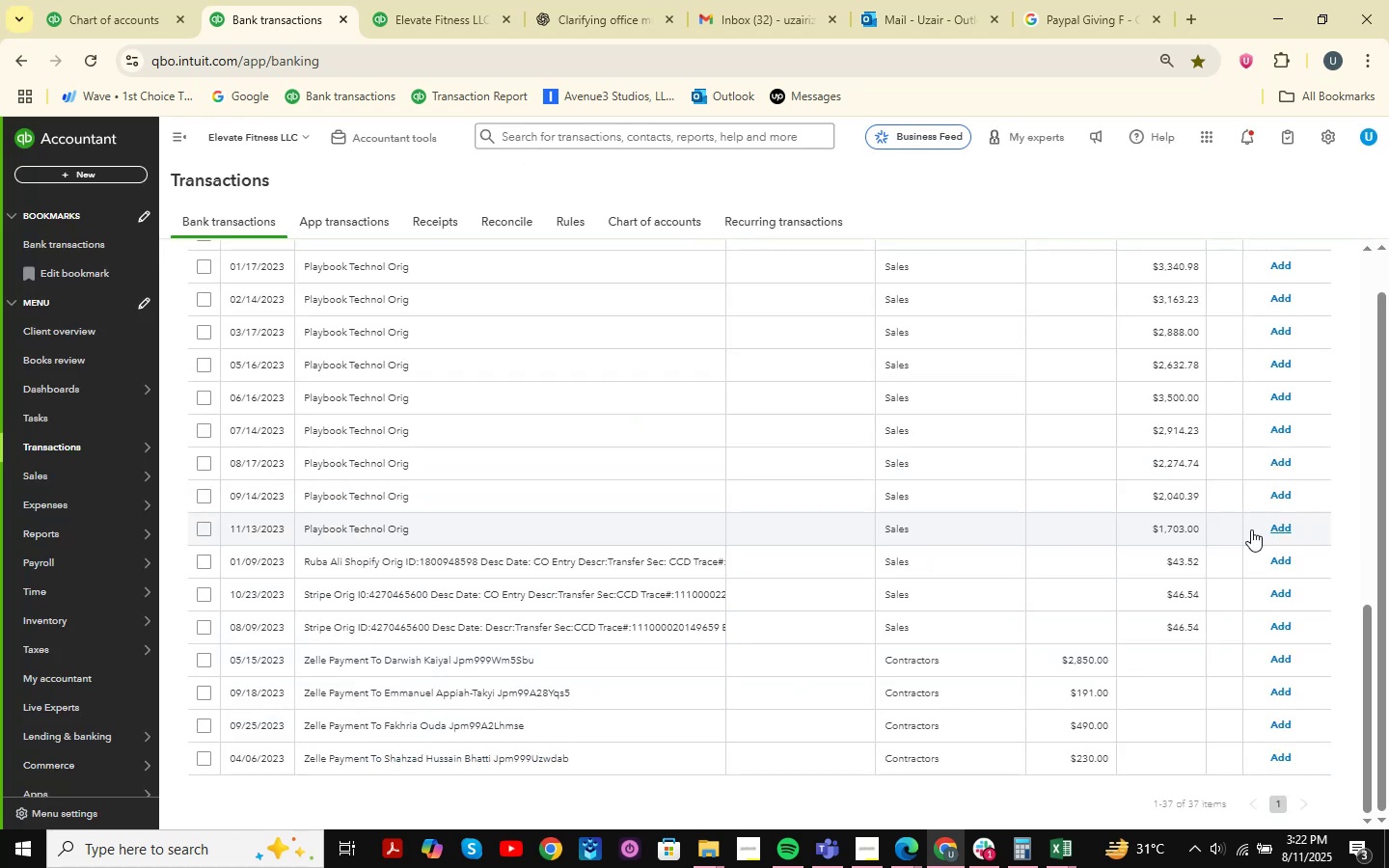 
scroll: coordinate [464, 552], scroll_direction: down, amount: 2.0
 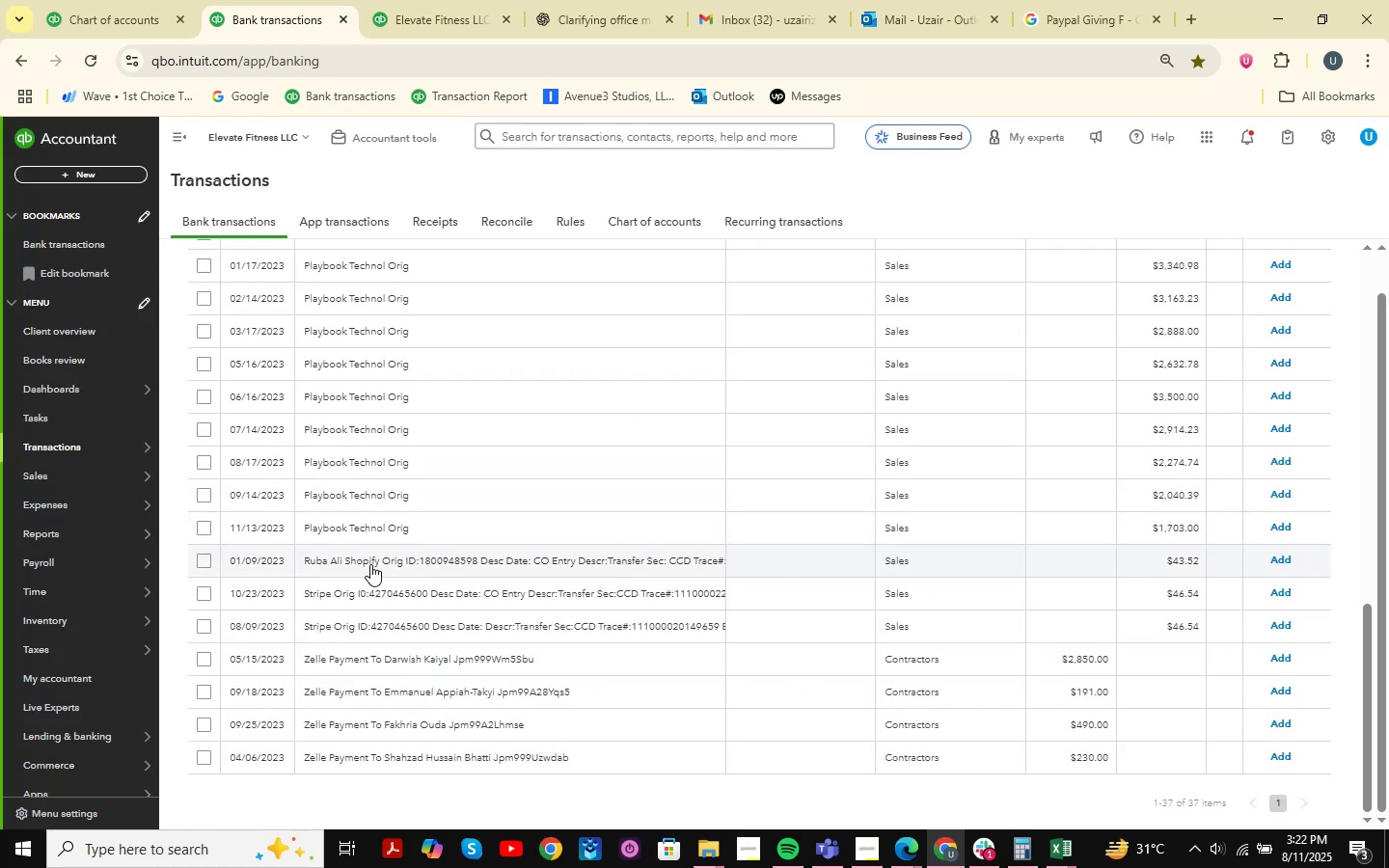 
left_click([372, 561])
 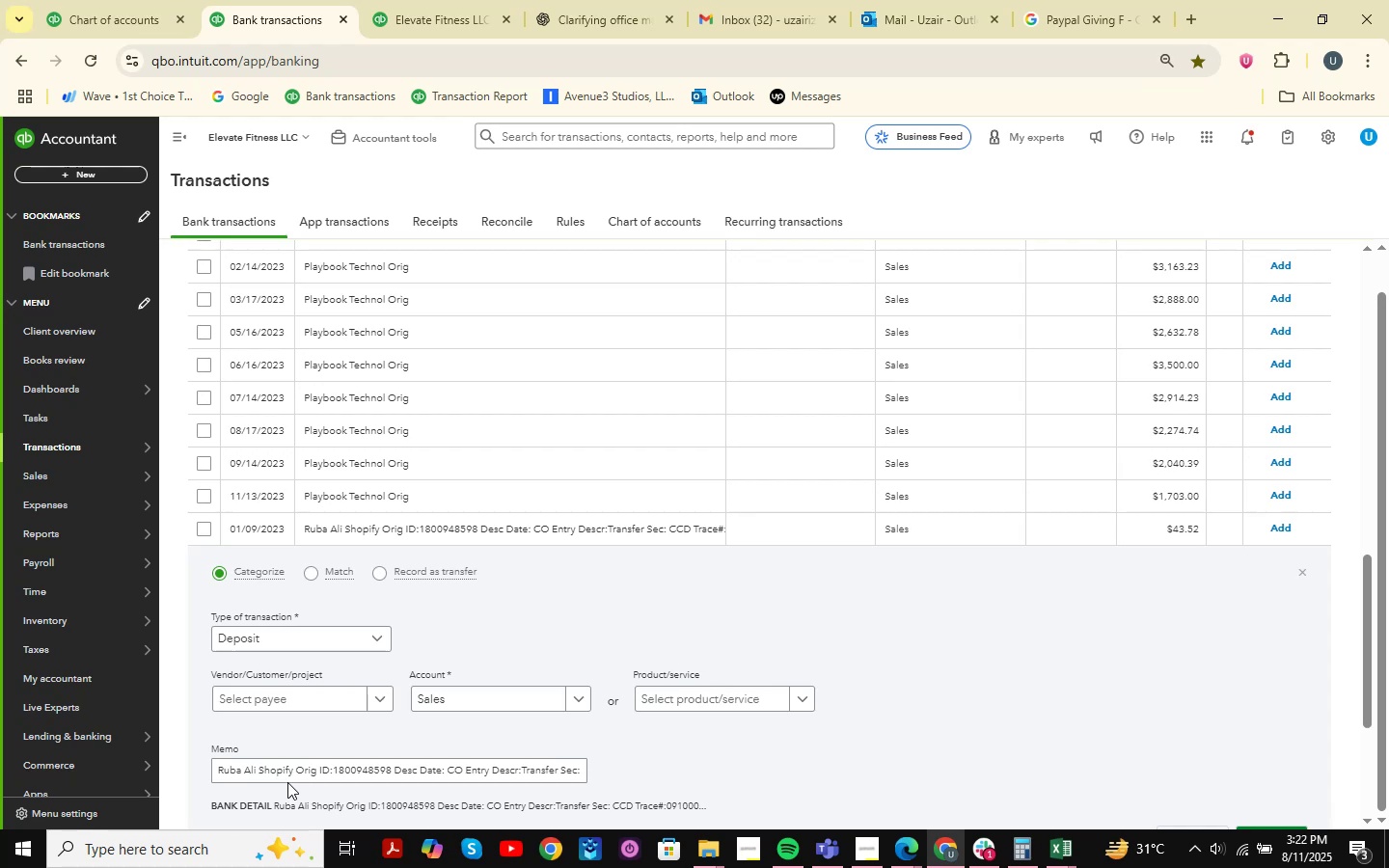 
left_click_drag(start_coordinate=[294, 772], to_coordinate=[213, 759])
 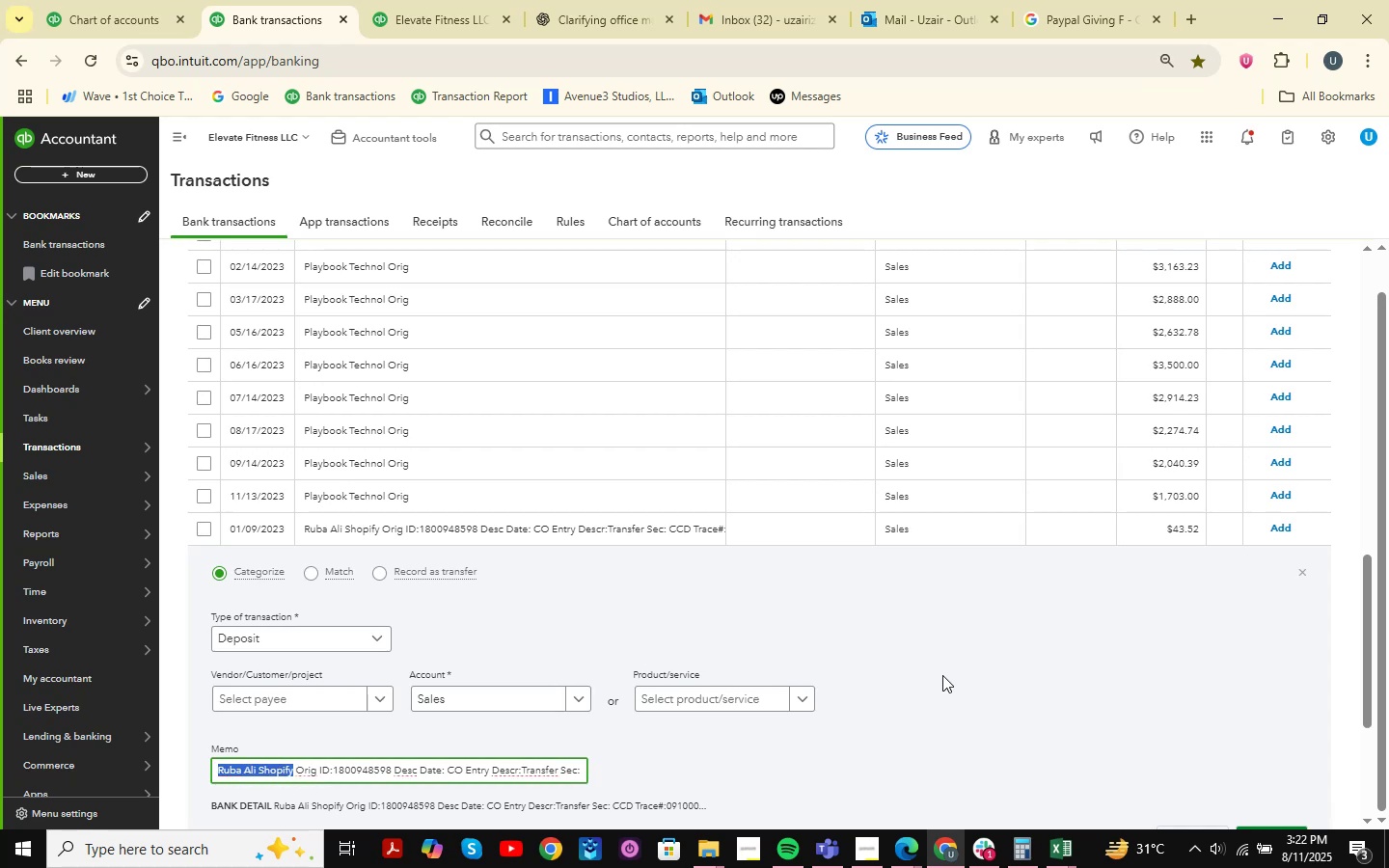 
key(Control+C)
 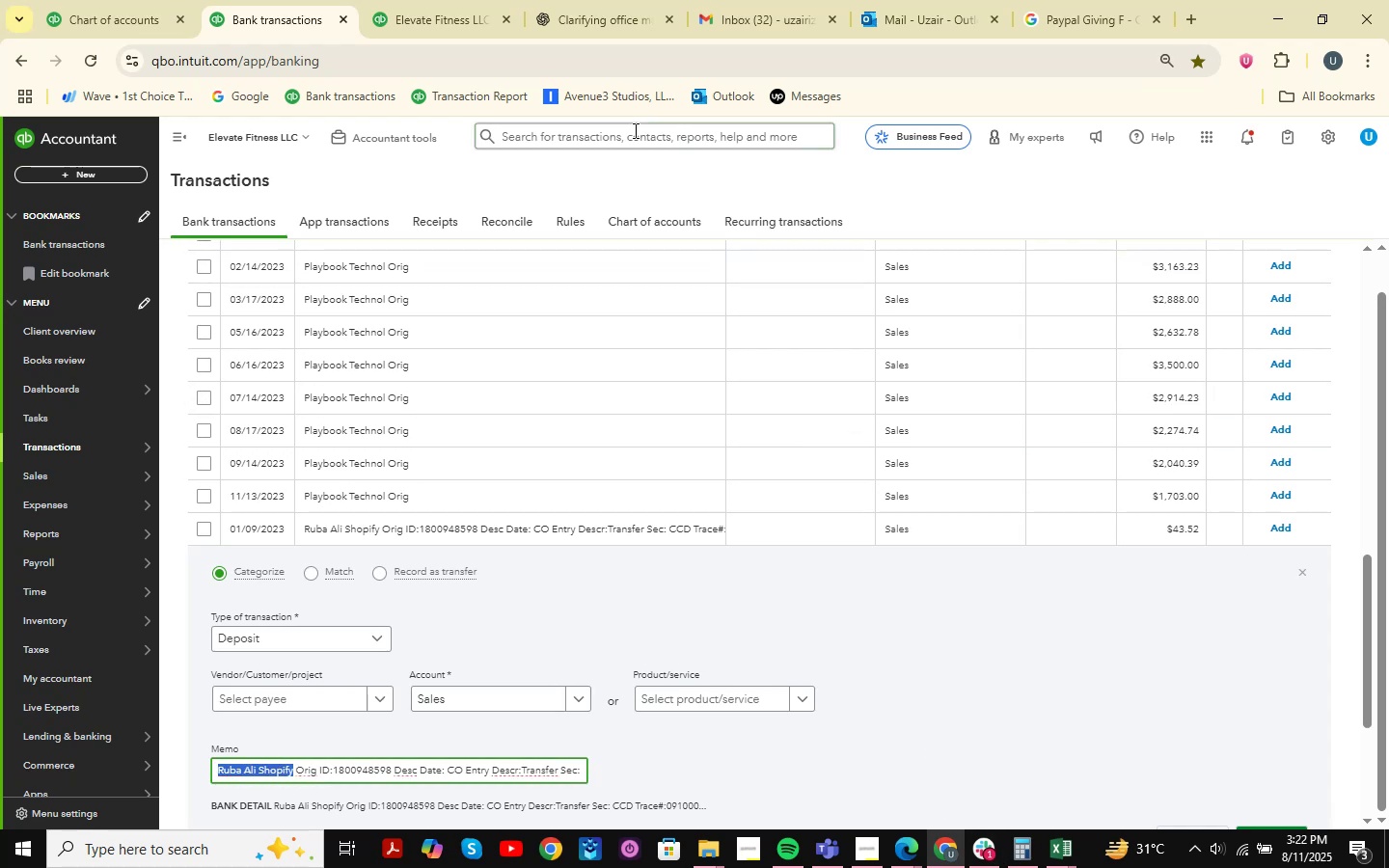 
left_click([621, 14])
 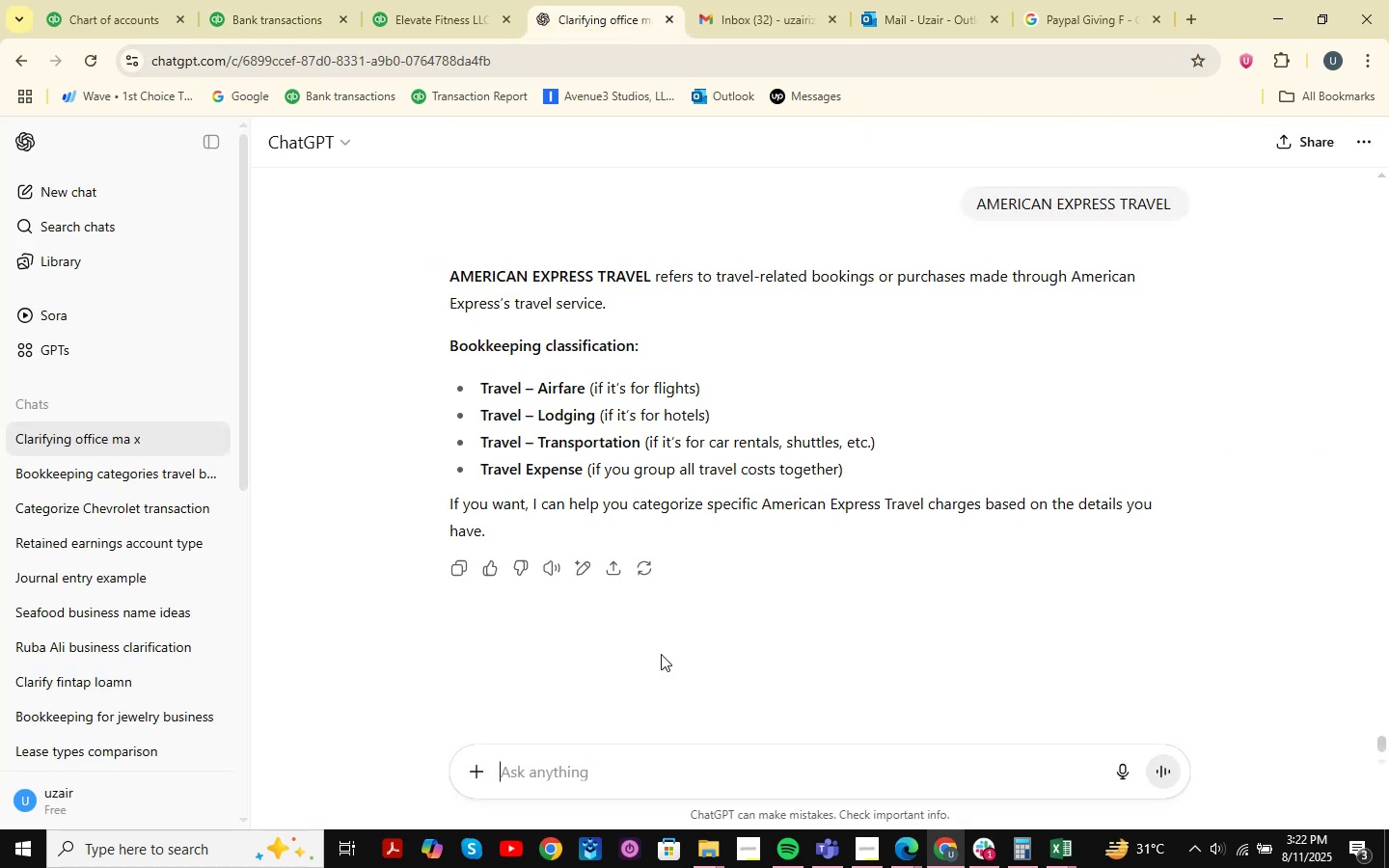 
key(Control+V)
 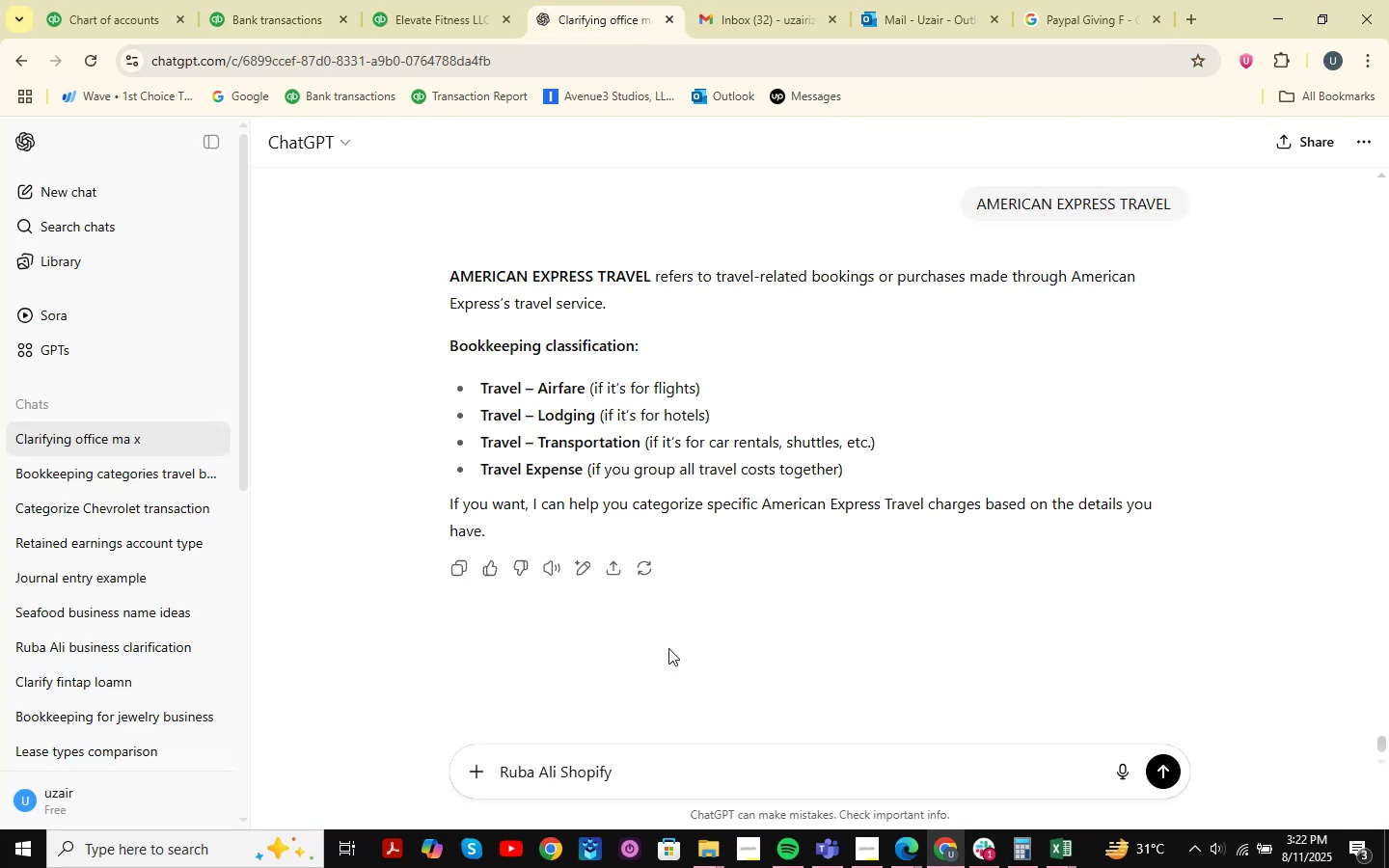 
key(NumpadEnter)
 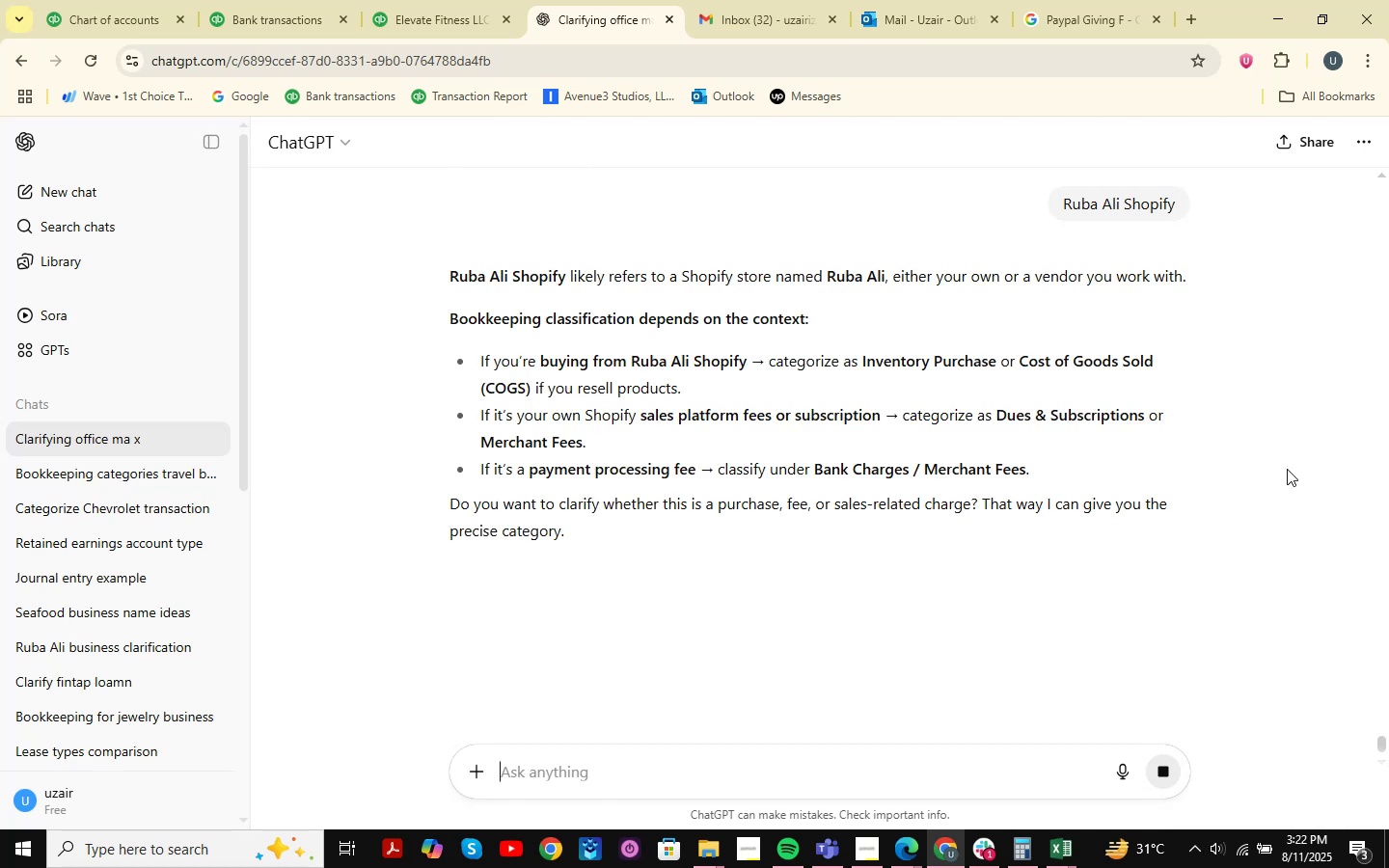 
wait(9.72)
 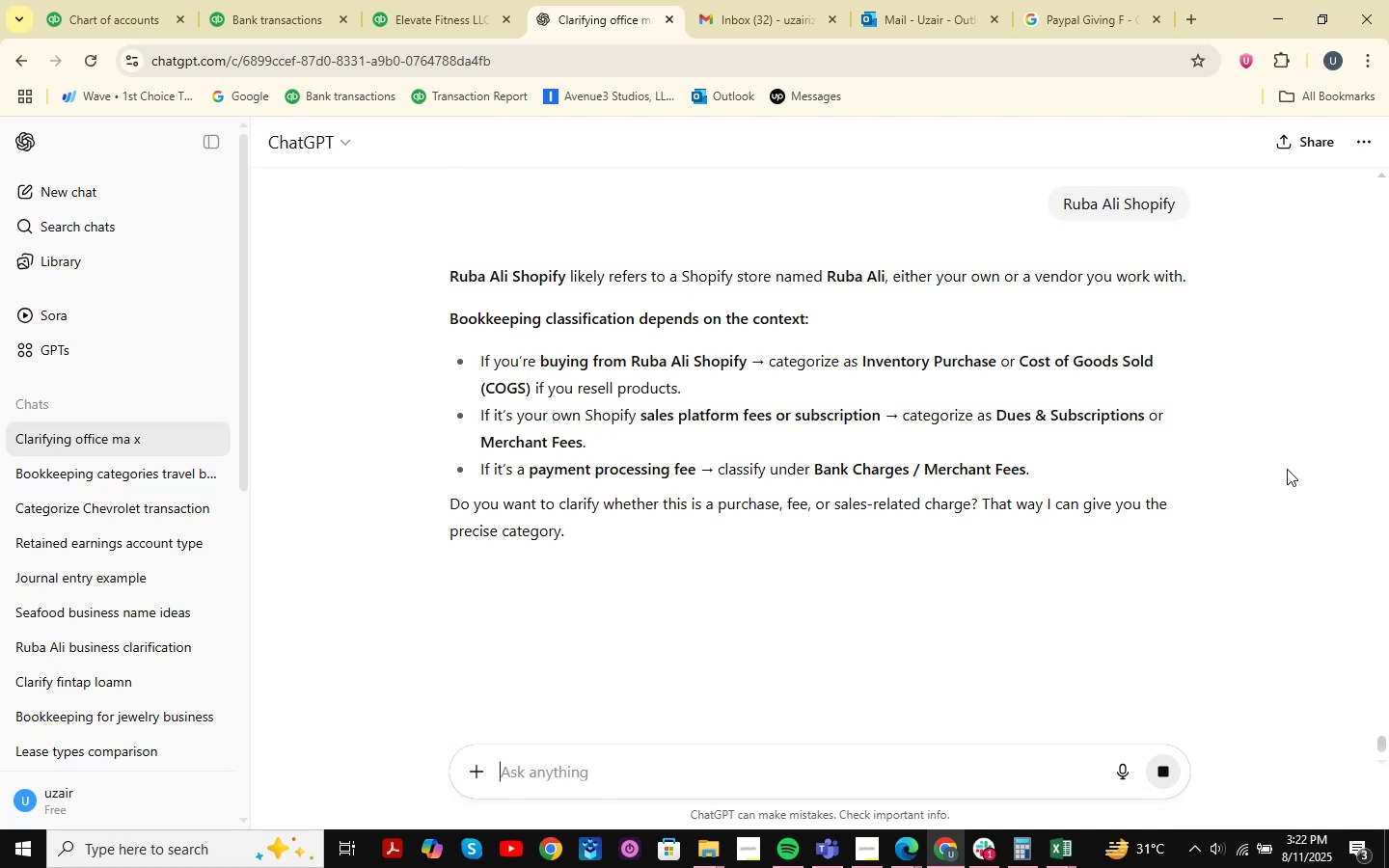 
key(Control+V)
 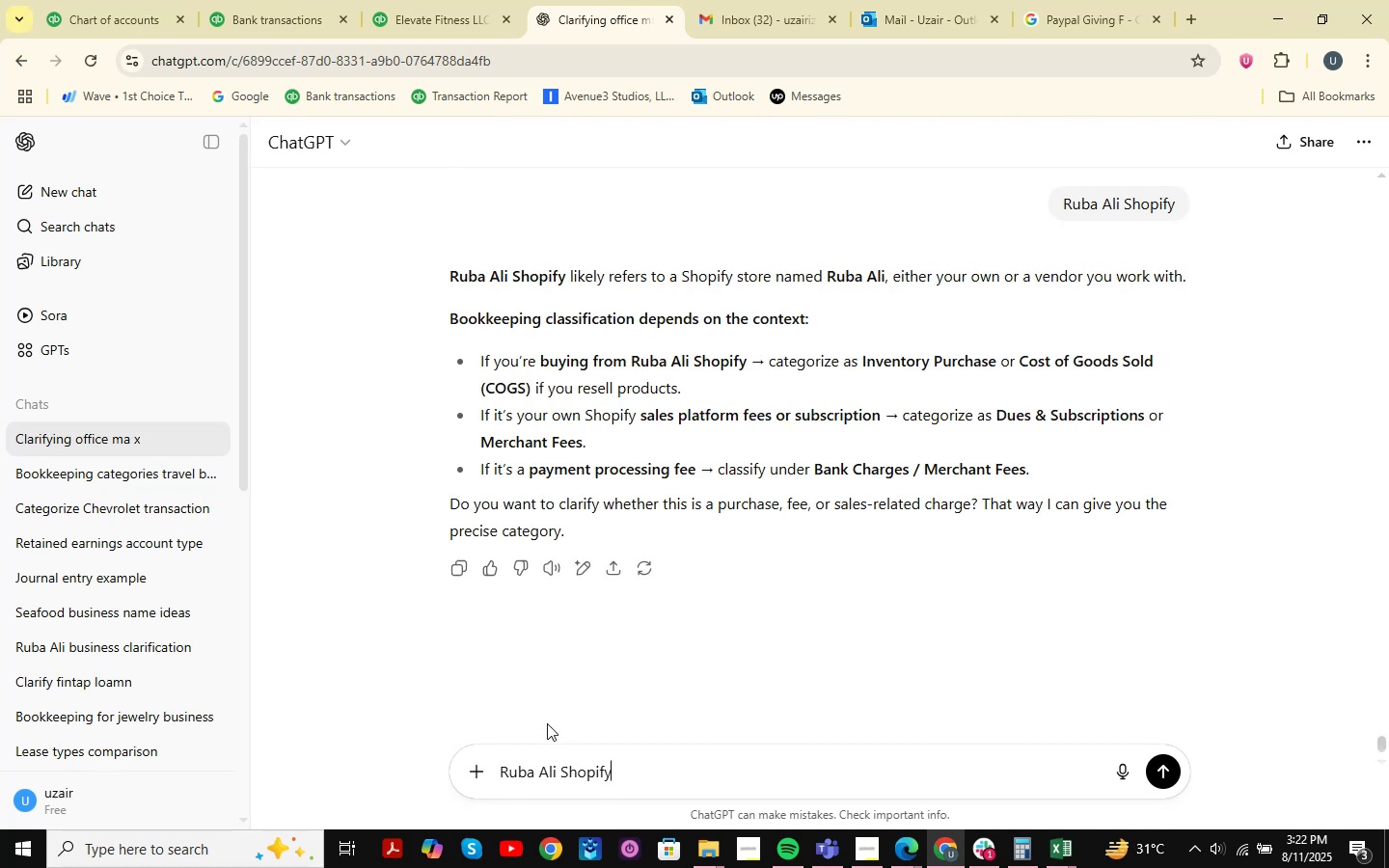 
type( should be classified)
key(NumpadEnter)
 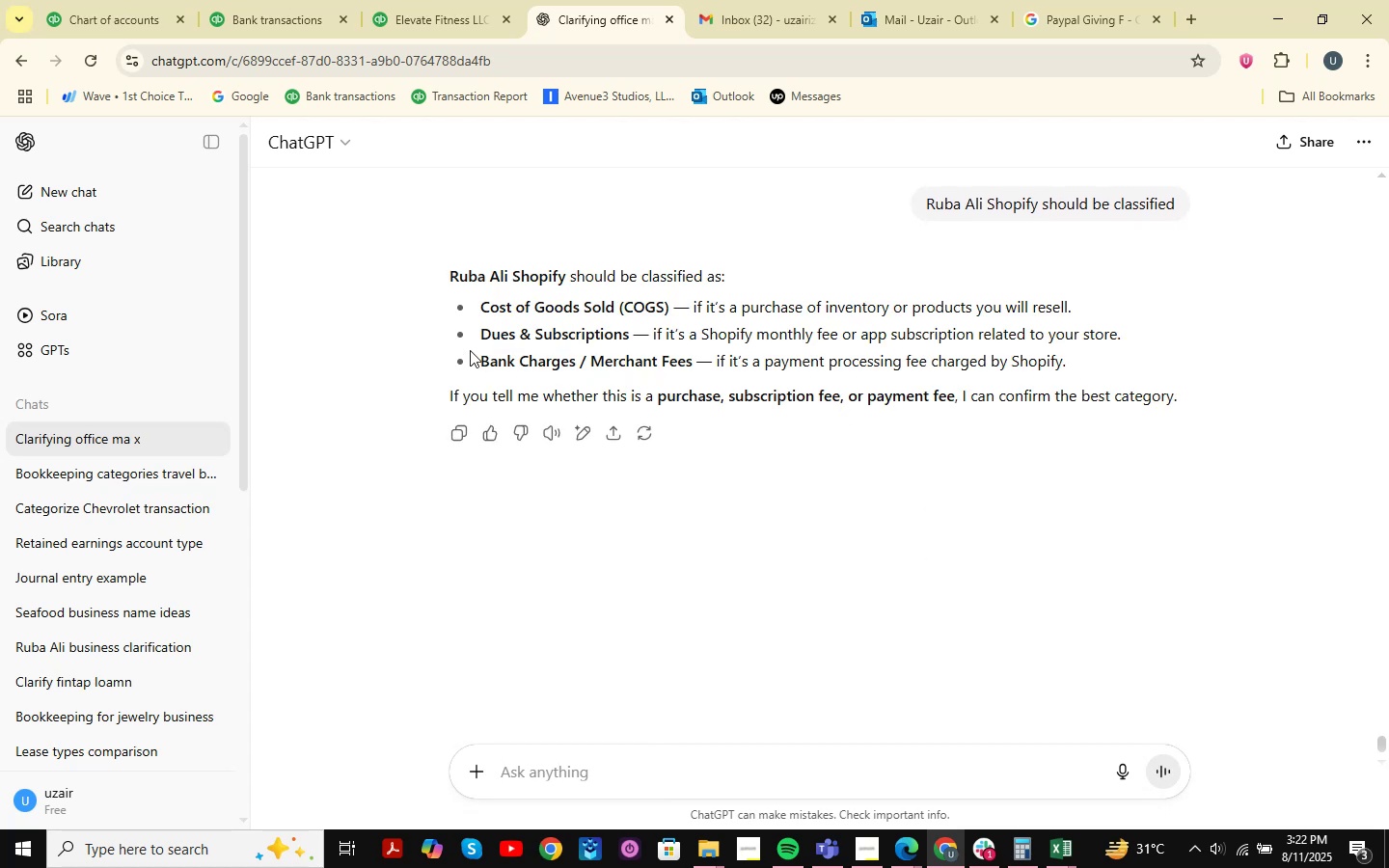 
wait(12.62)
 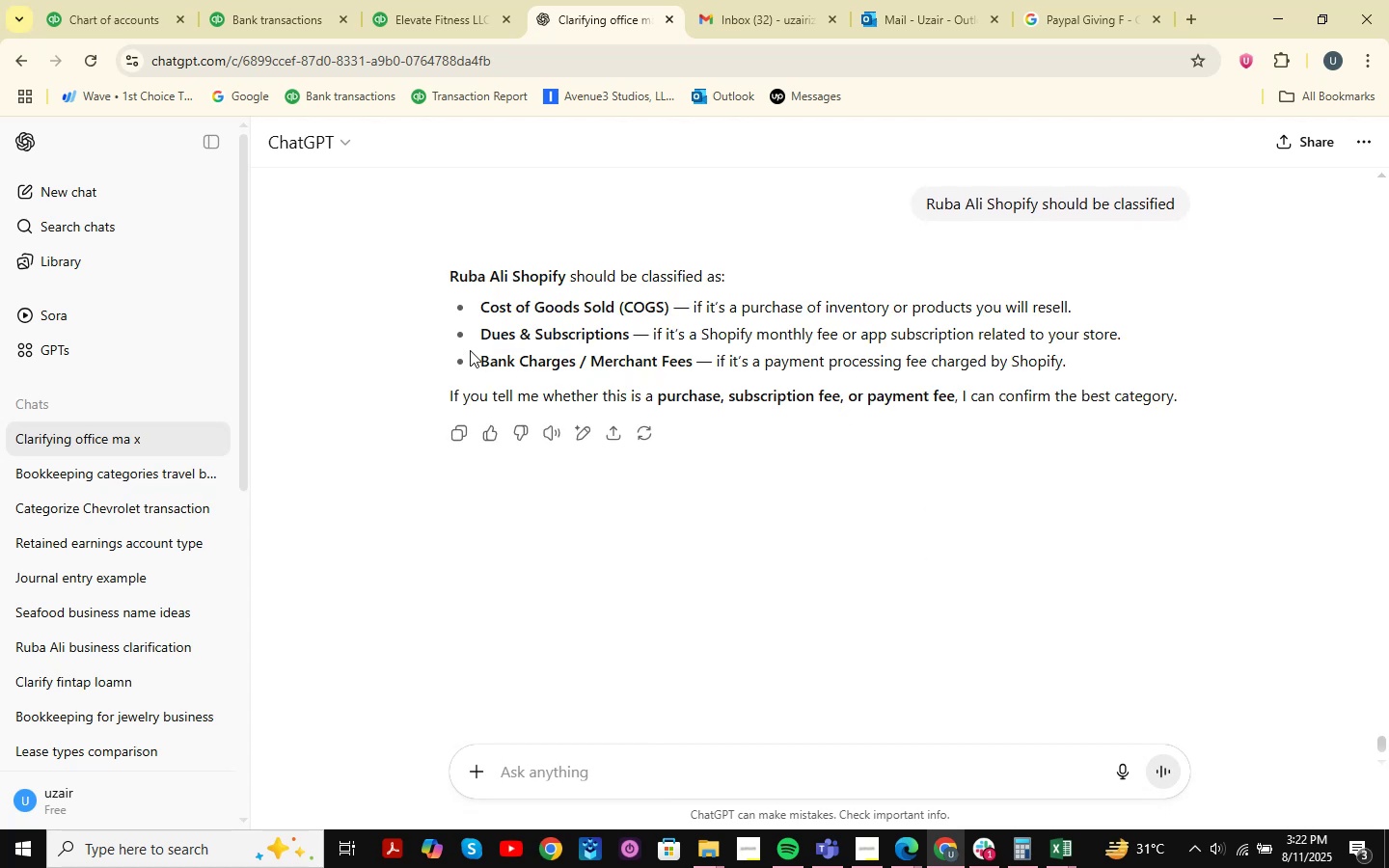 
left_click([1058, 848])
 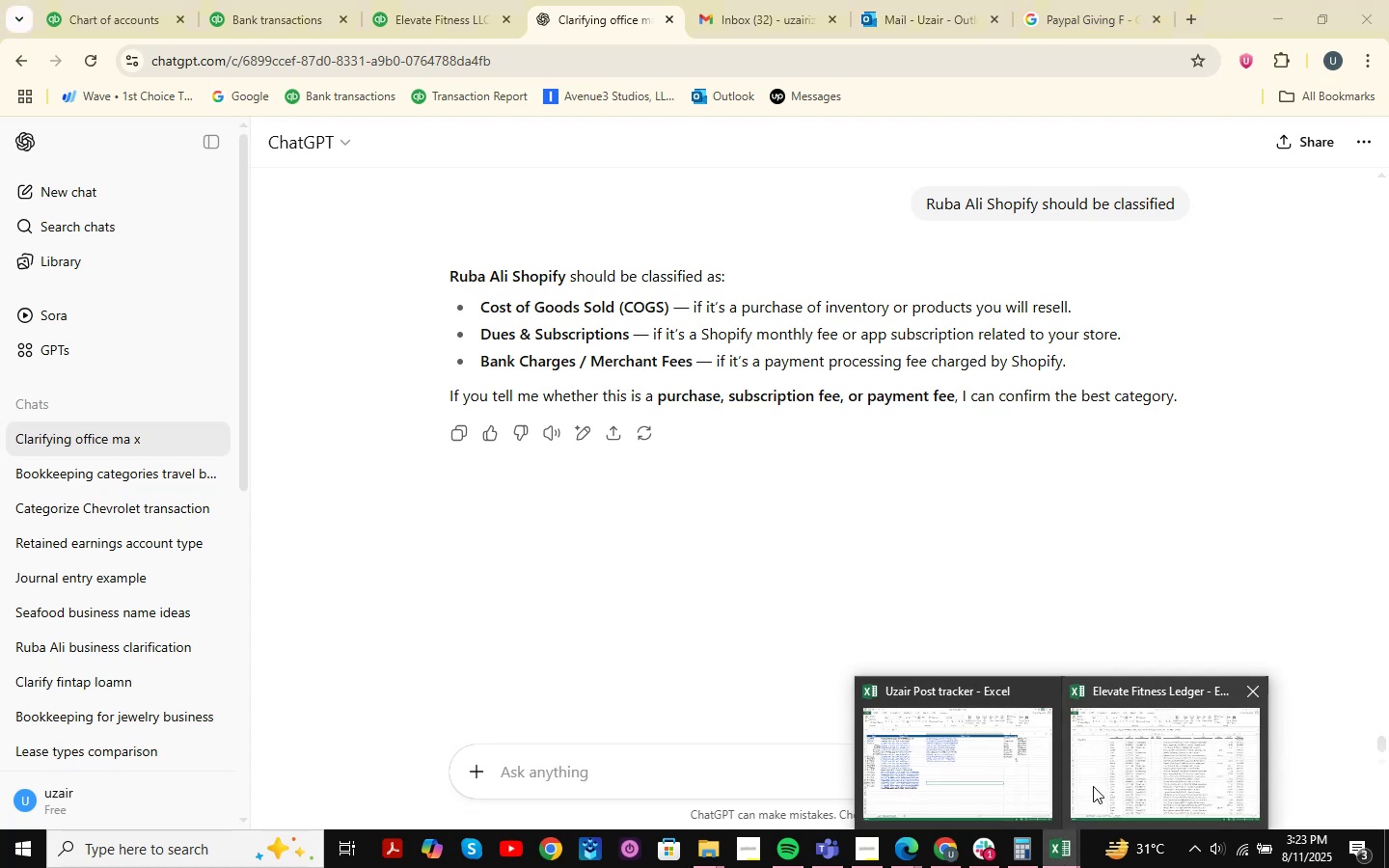 
left_click([1102, 782])
 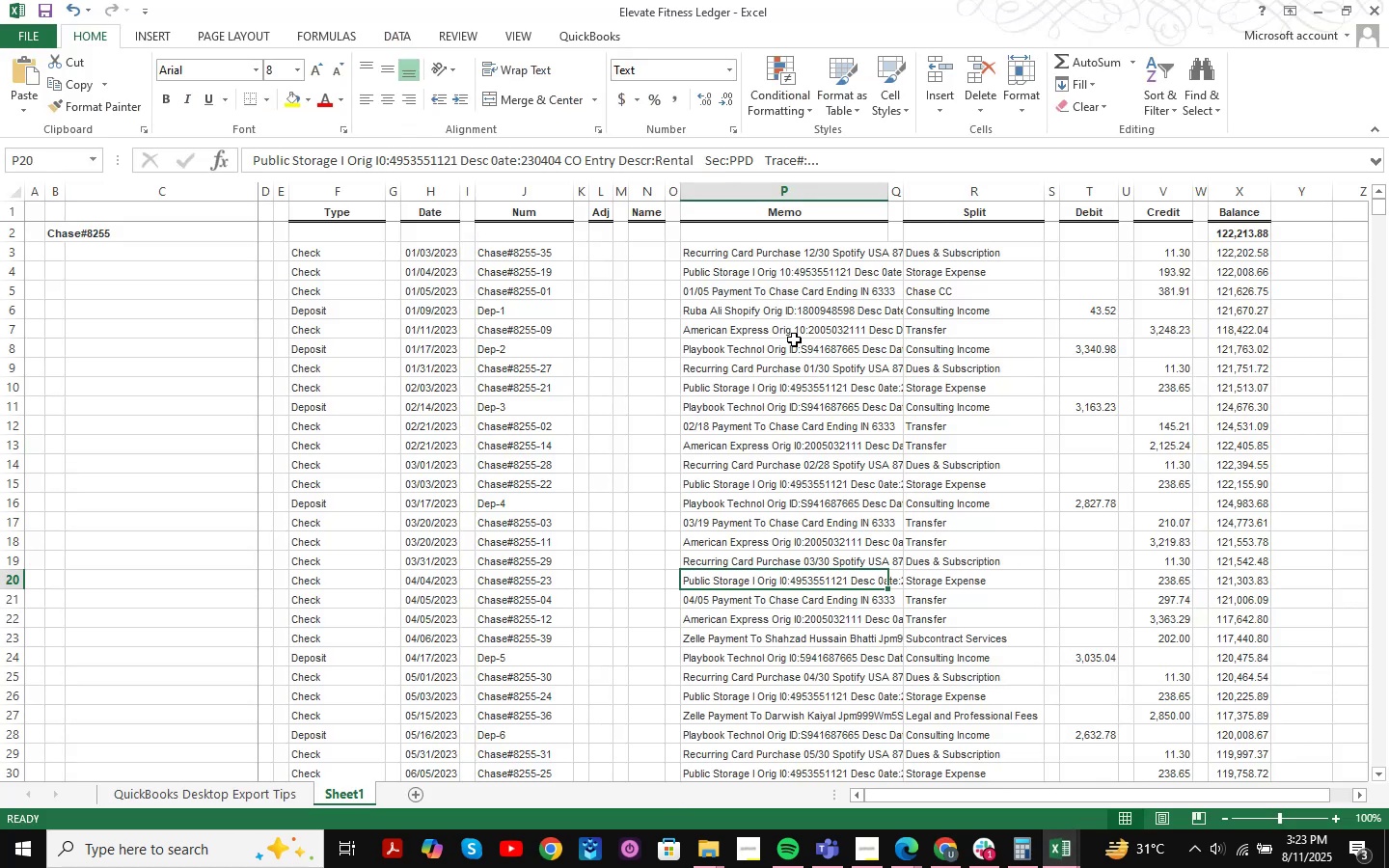 
key(Control+F)
 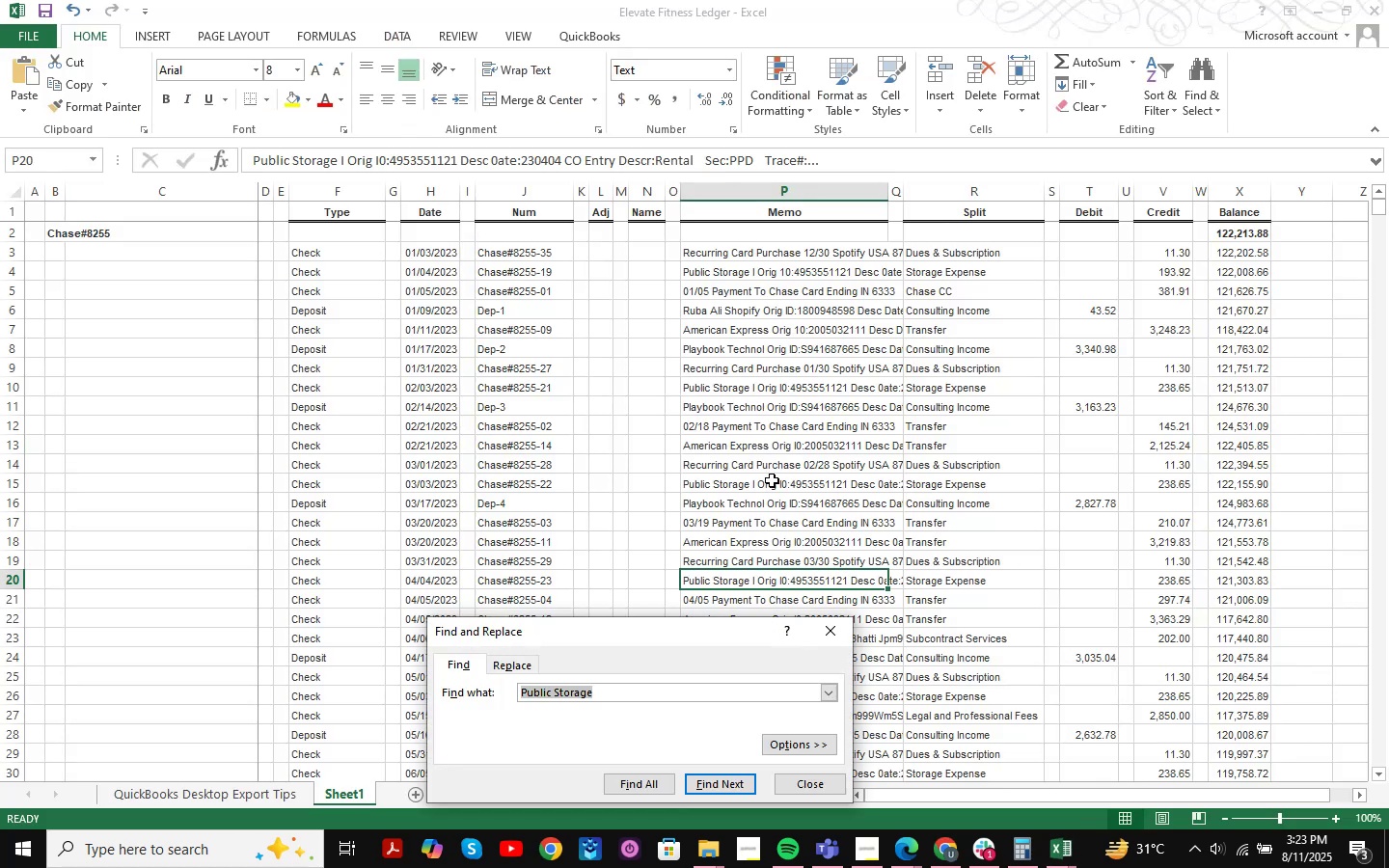 
key(Space)
 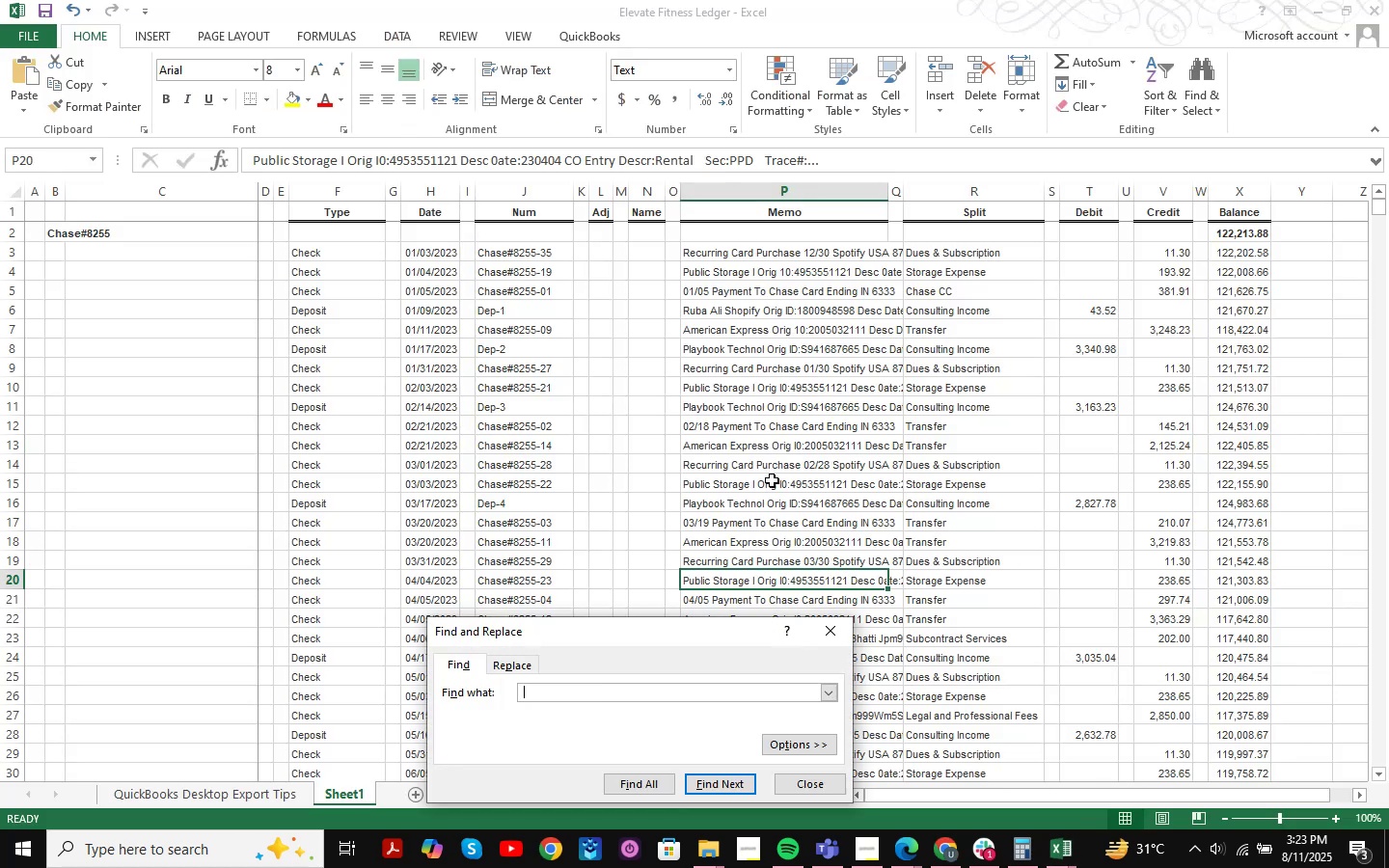 
key(Backspace)
 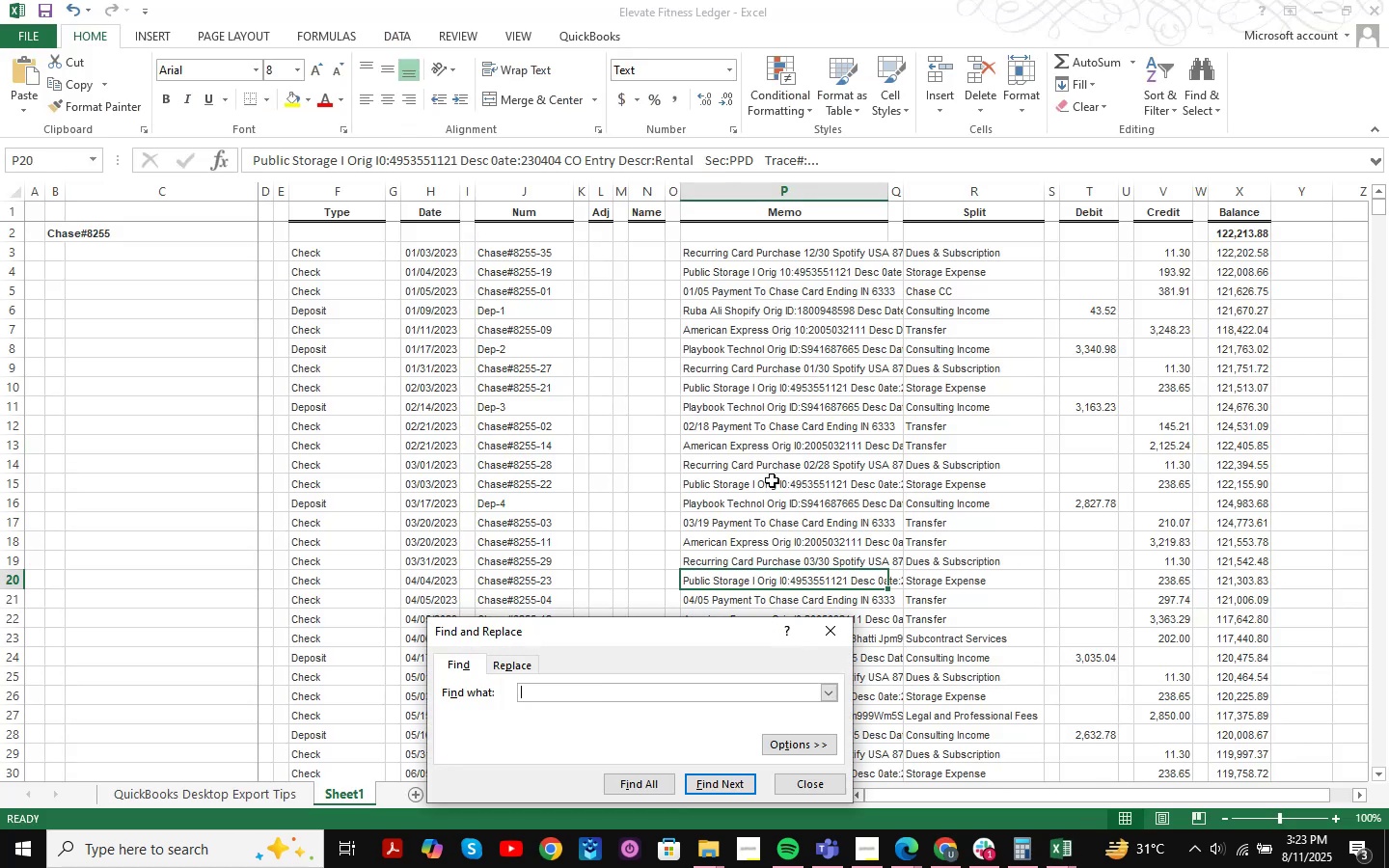 
key(Control+V)
 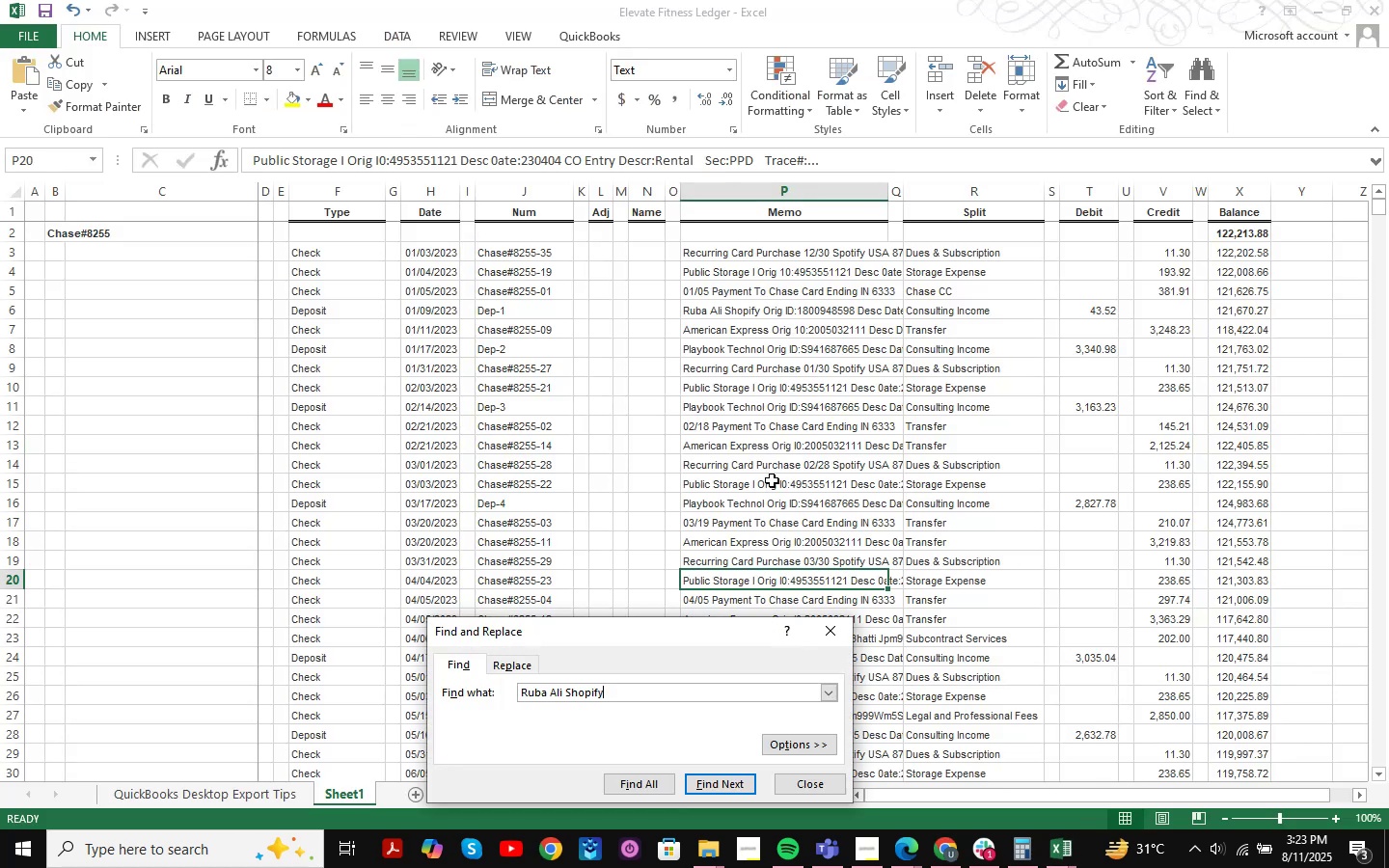 
key(NumpadEnter)
 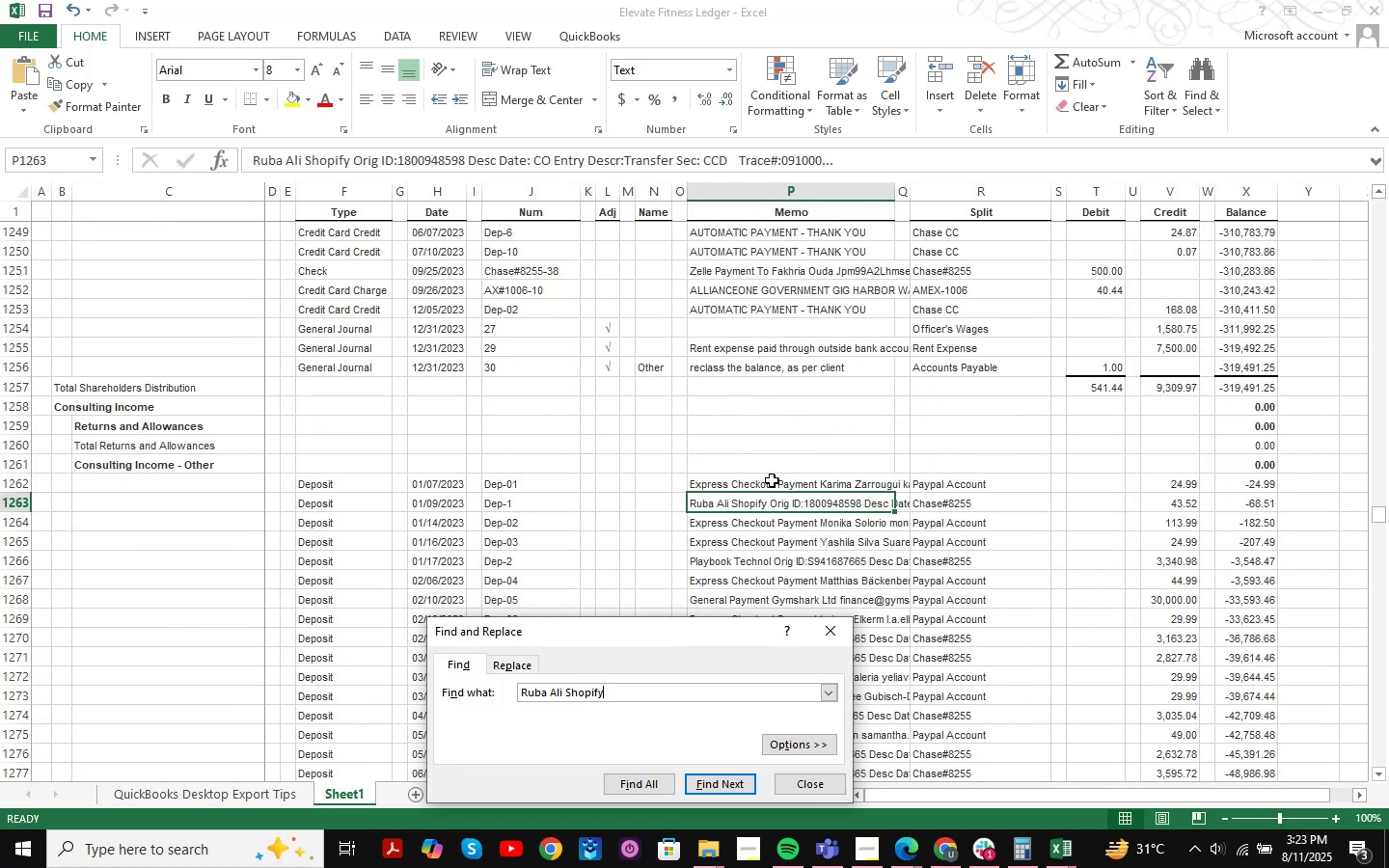 
key(NumpadEnter)
 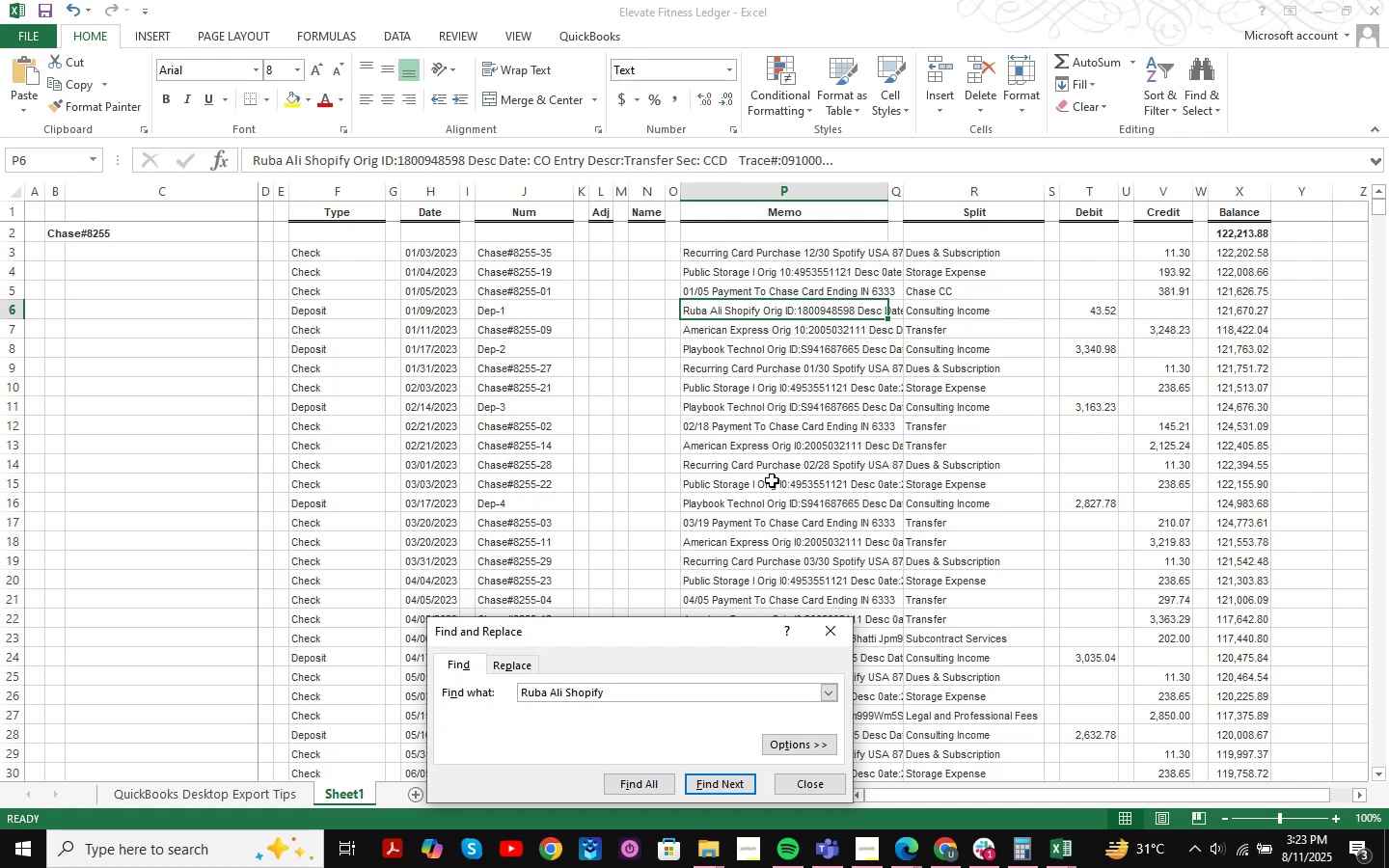 
key(NumpadEnter)
 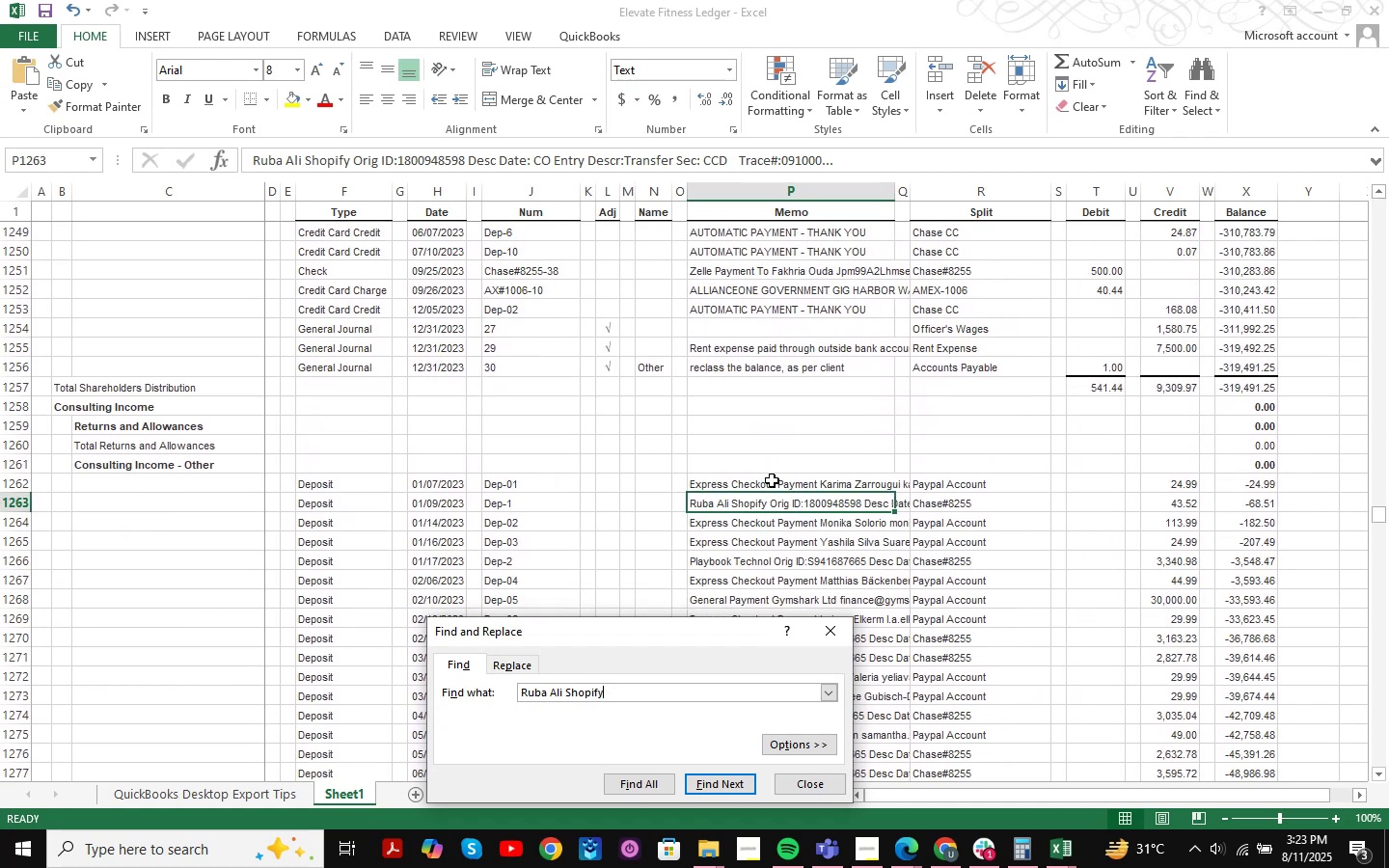 
key(NumpadEnter)
 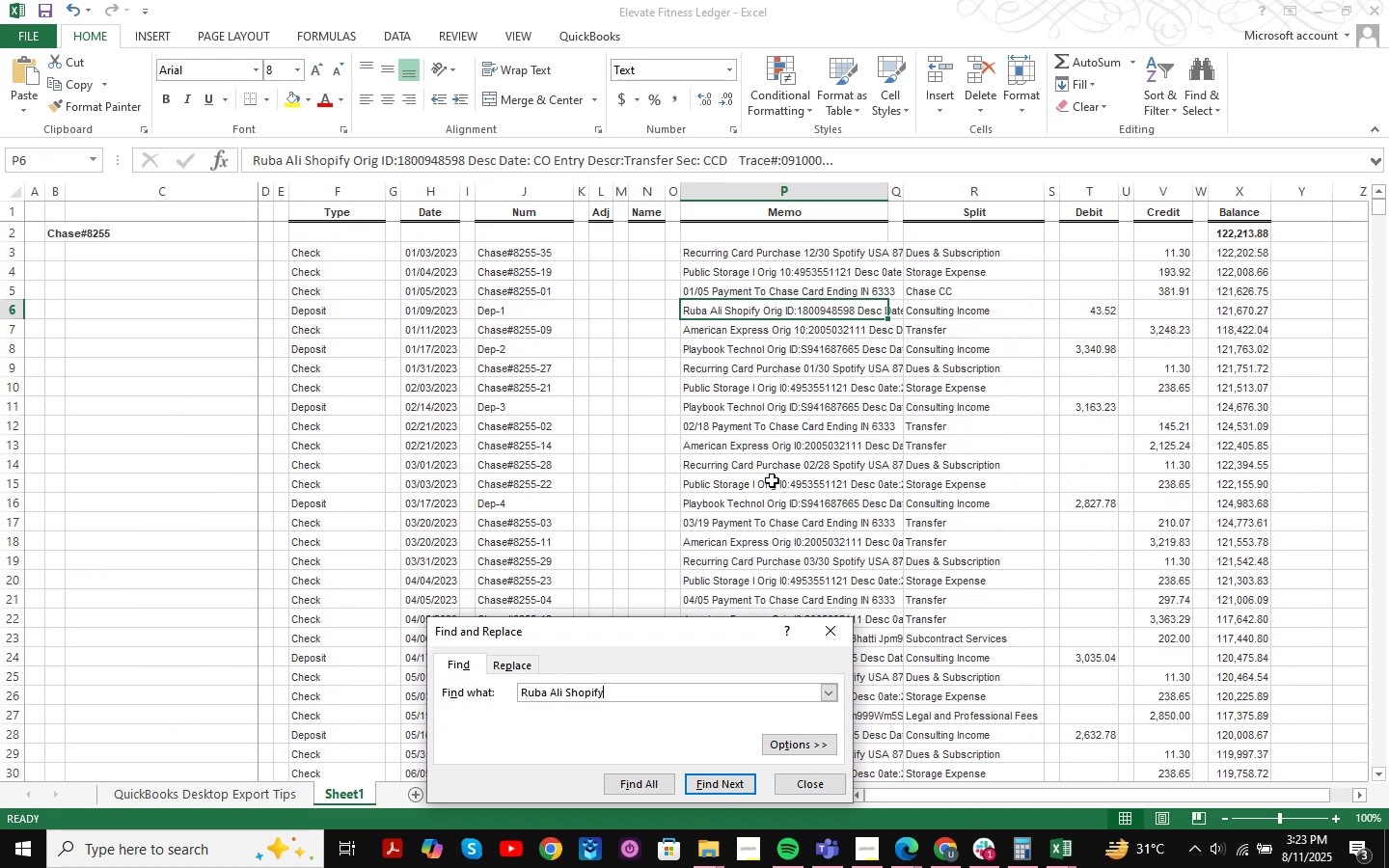 
key(NumpadEnter)
 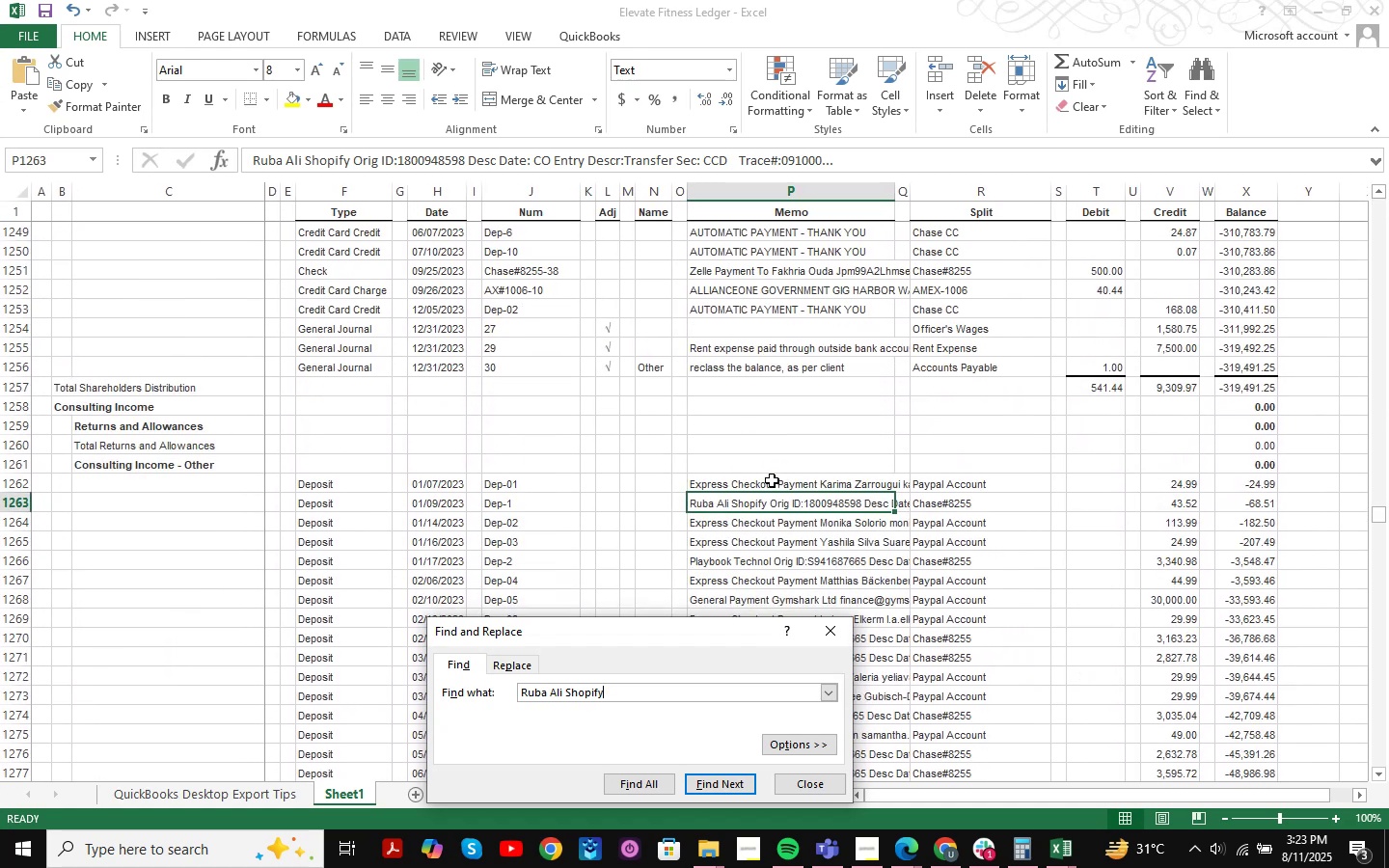 
key(NumpadEnter)
 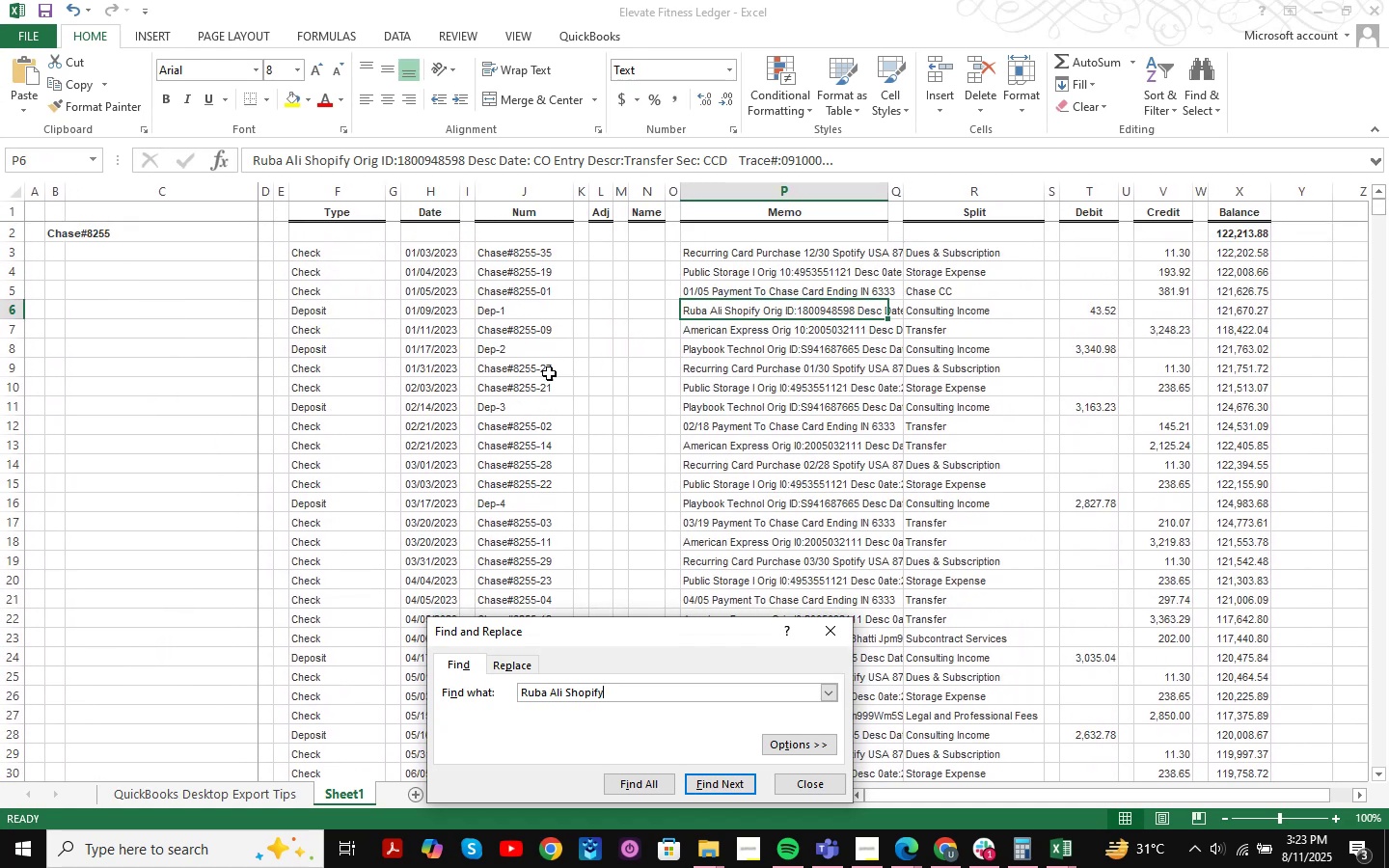 
left_click([796, 790])
 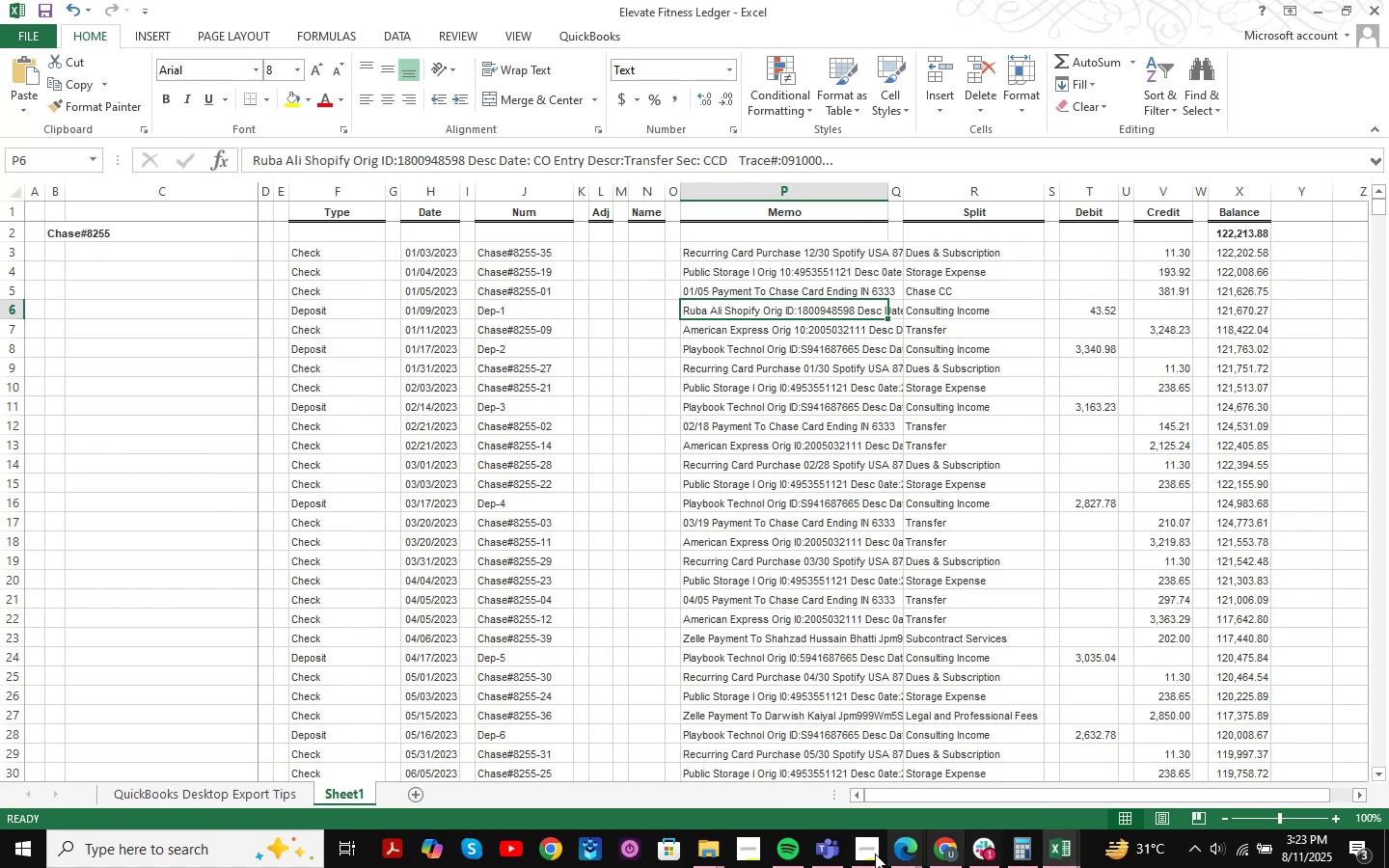 
left_click([937, 855])
 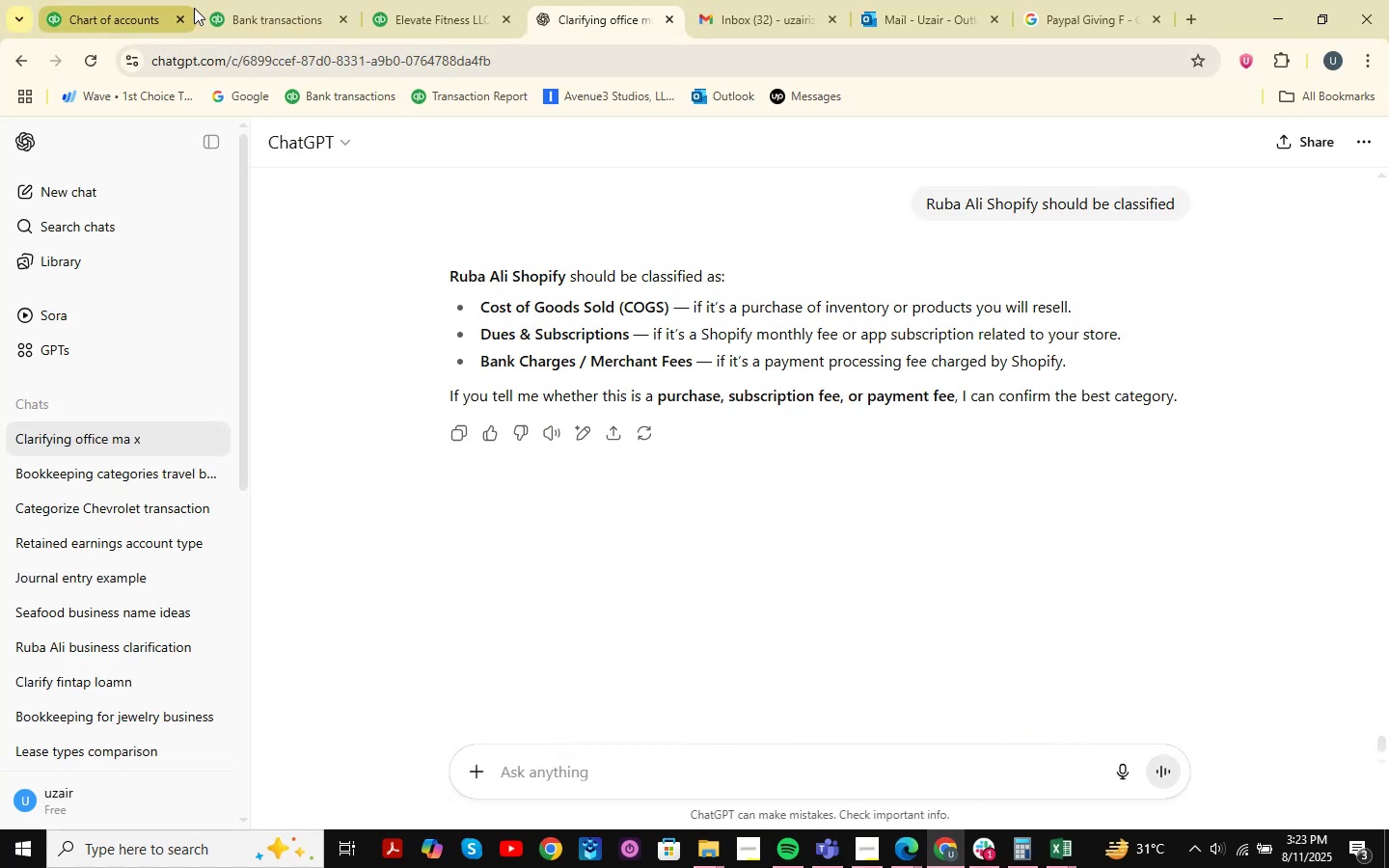 
left_click([232, 7])
 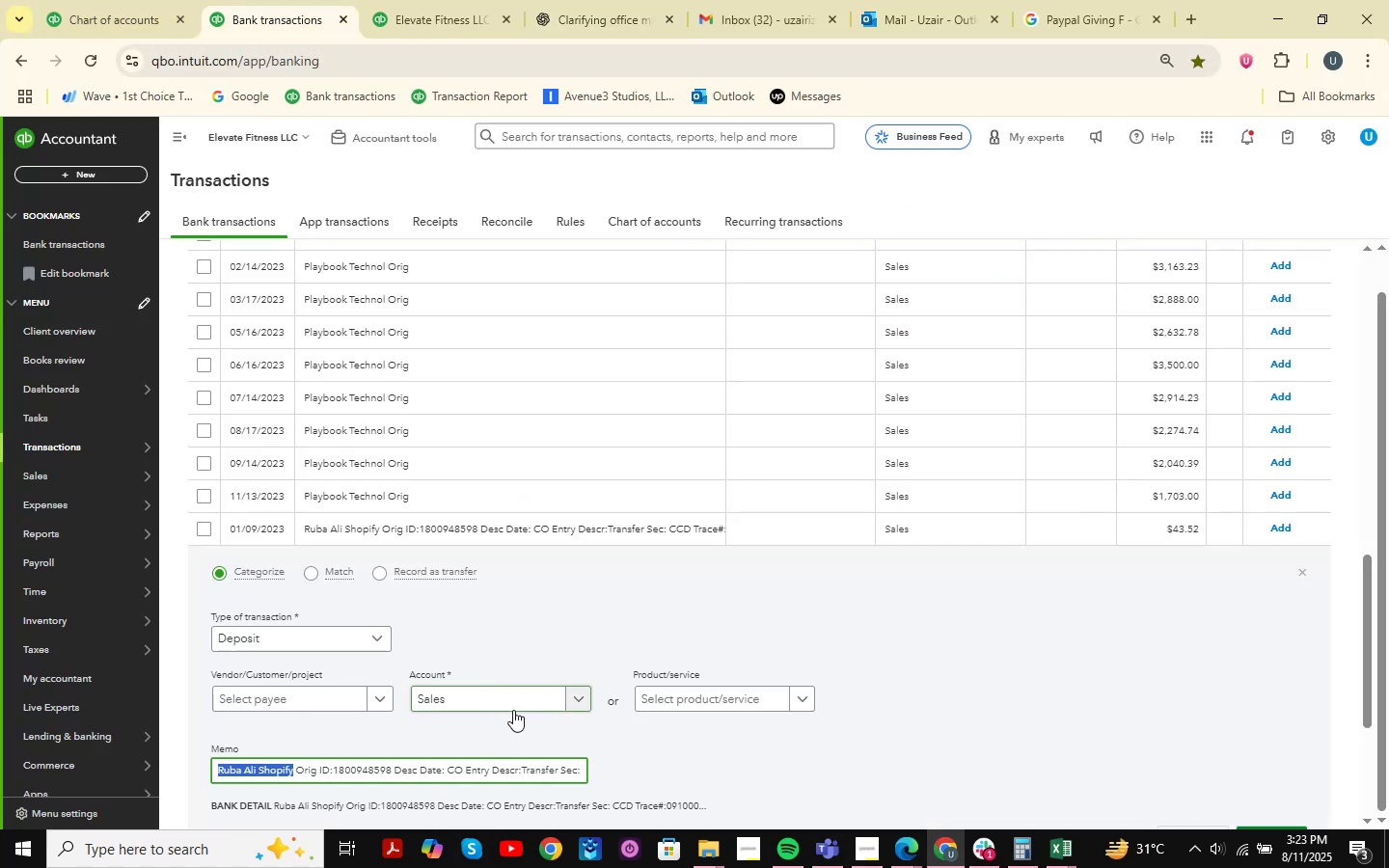 
left_click([516, 699])
 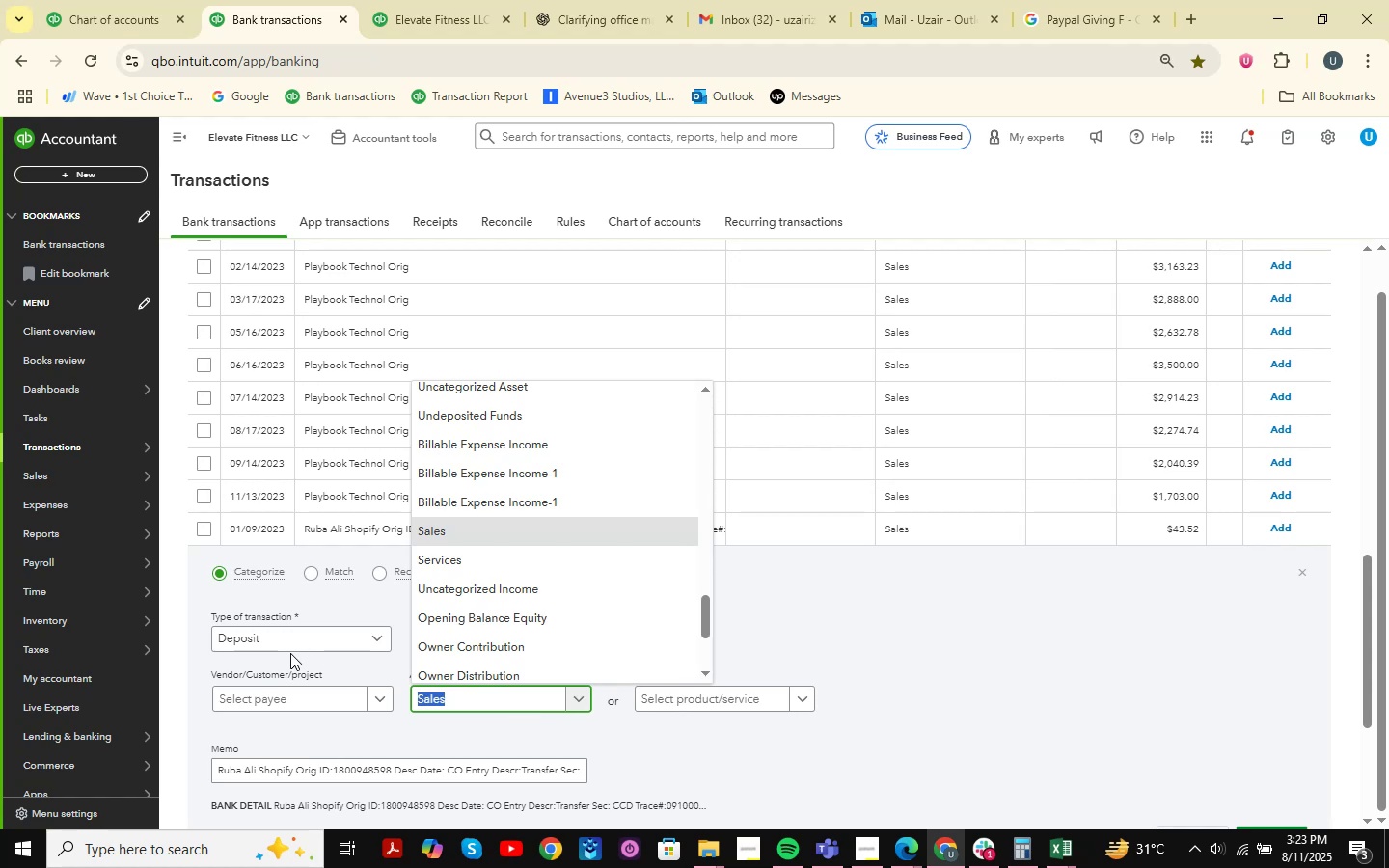 
left_click([289, 703])
 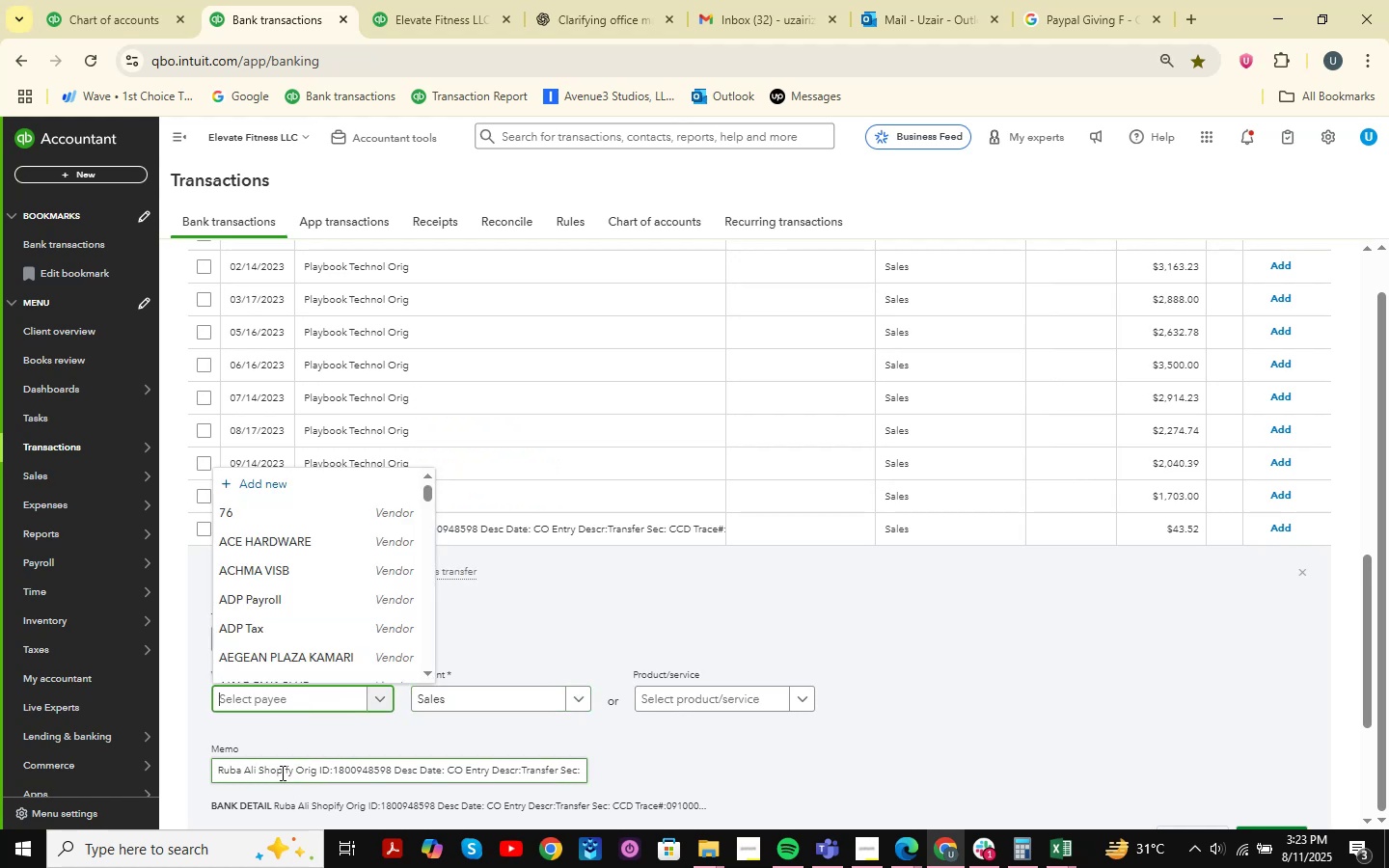 
left_click_drag(start_coordinate=[293, 770], to_coordinate=[181, 750])
 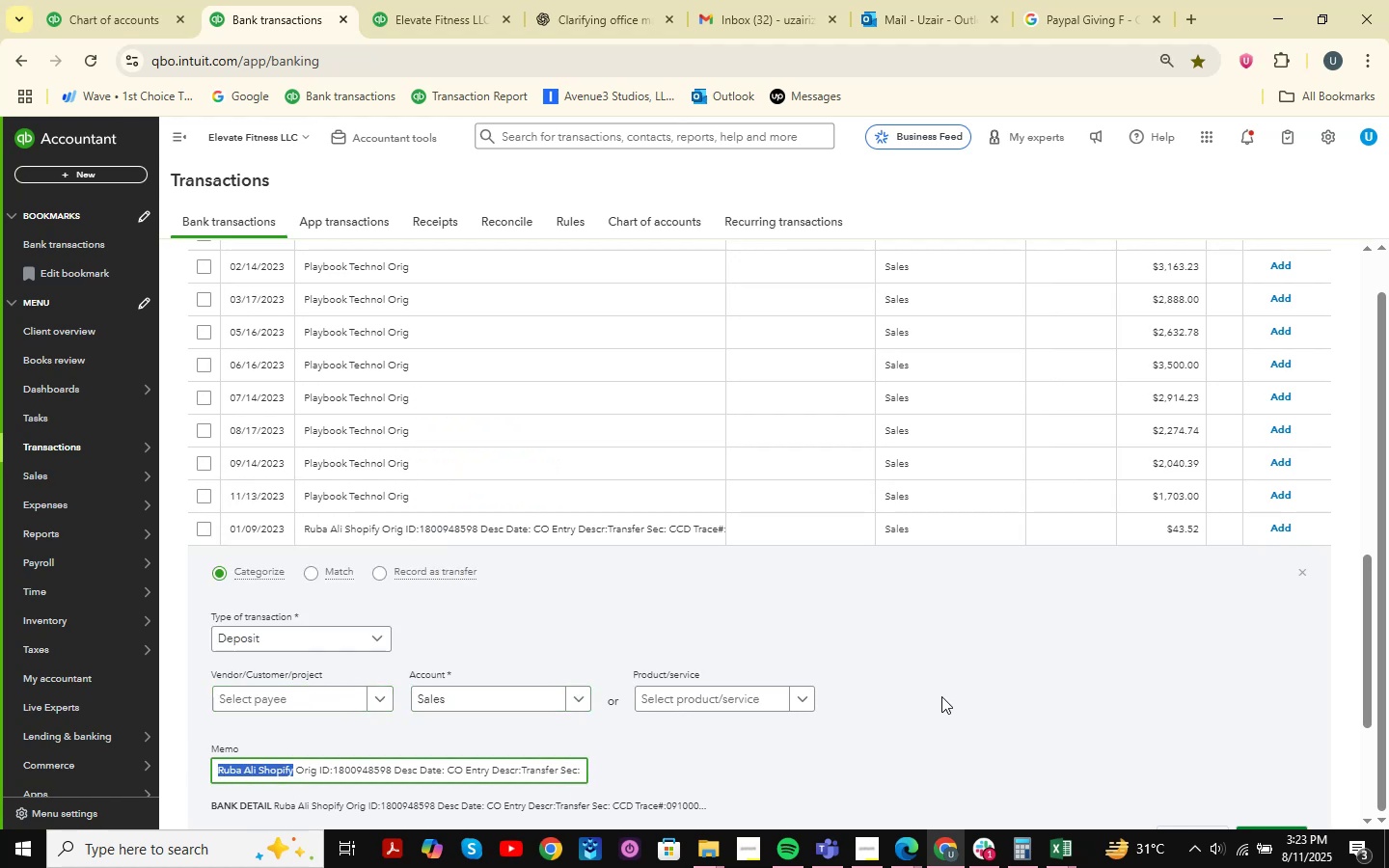 
key(Control+C)
 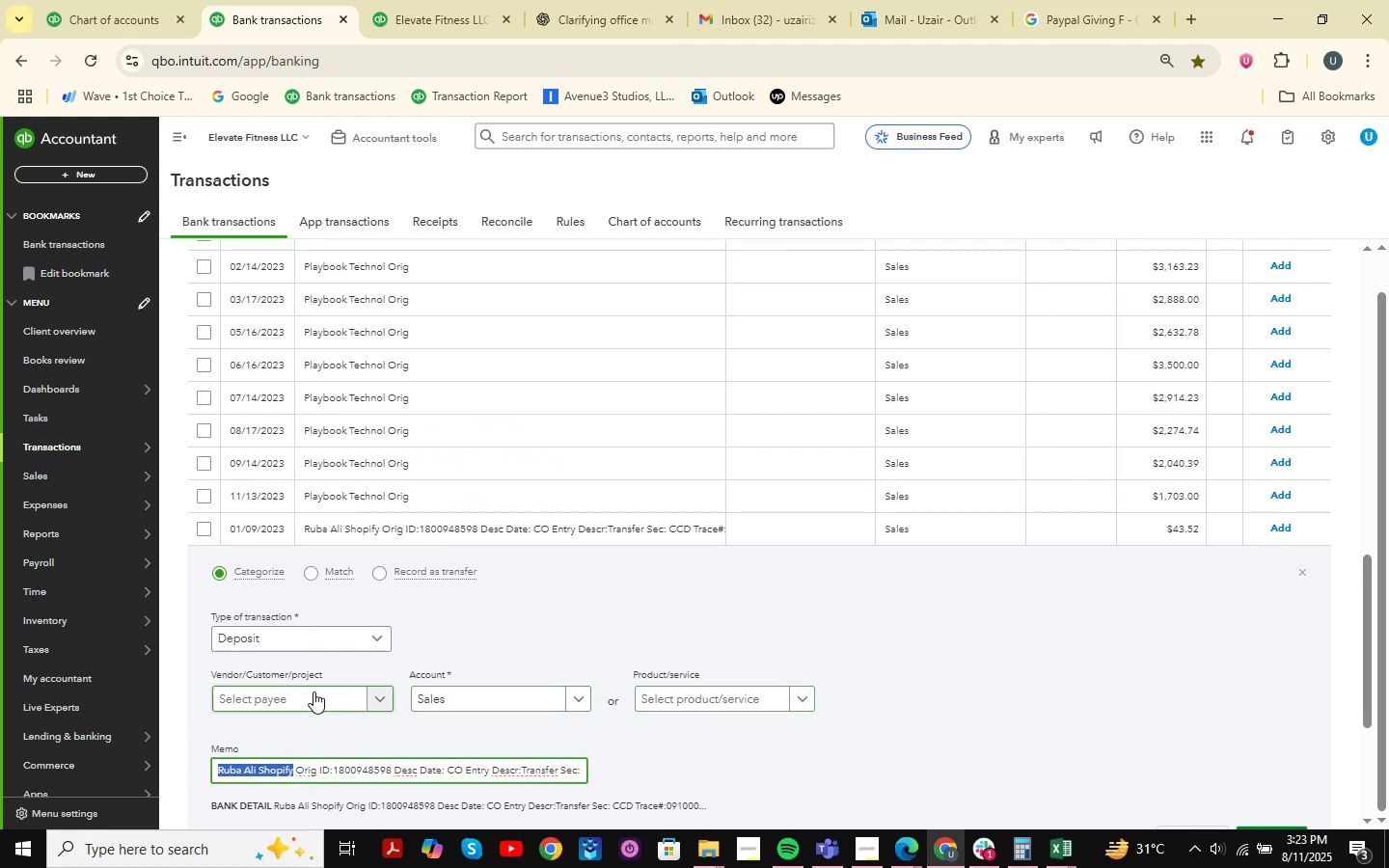 
left_click([313, 692])
 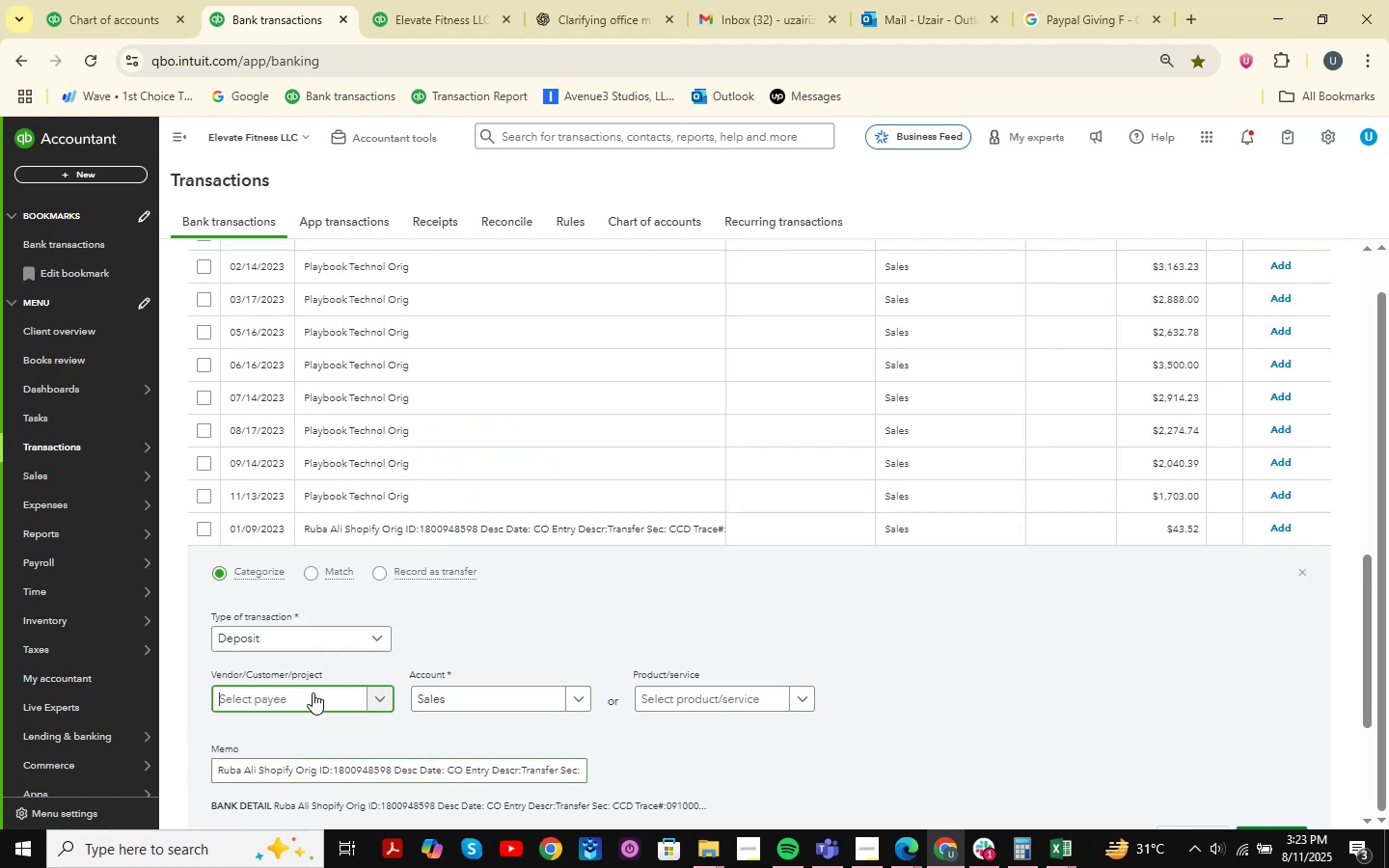 
key(Control+V)
 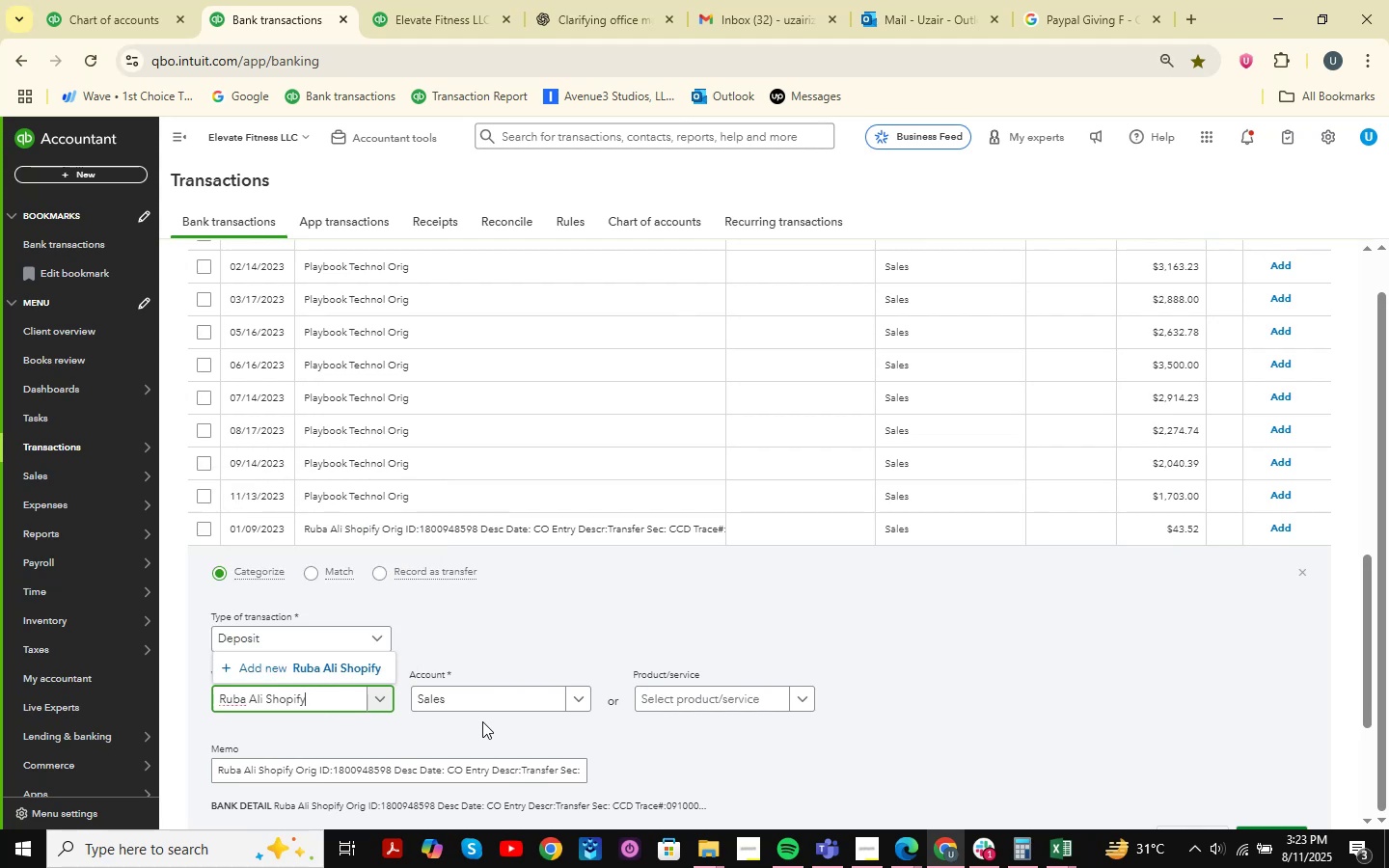 
left_click([352, 667])
 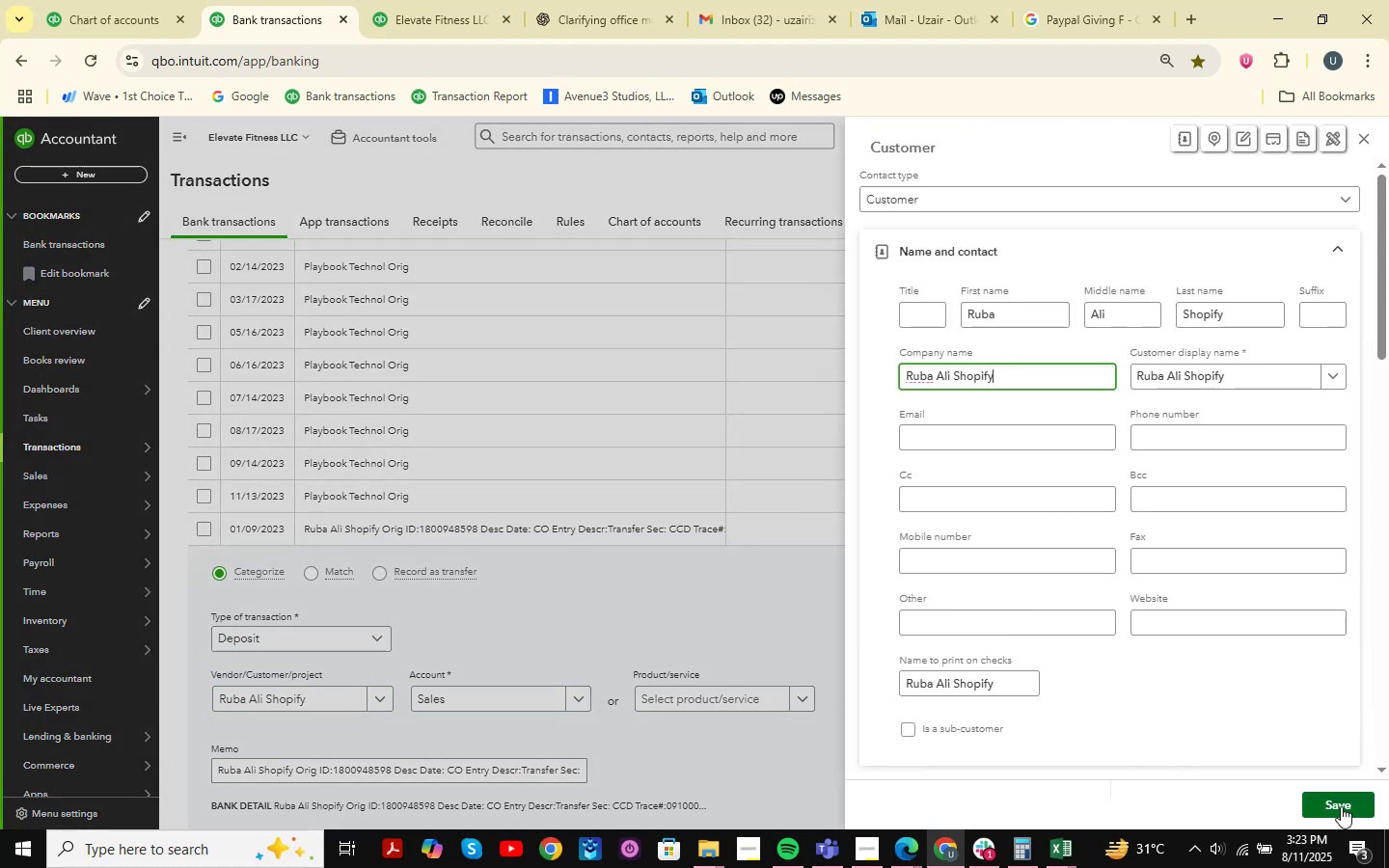 
left_click([1341, 802])
 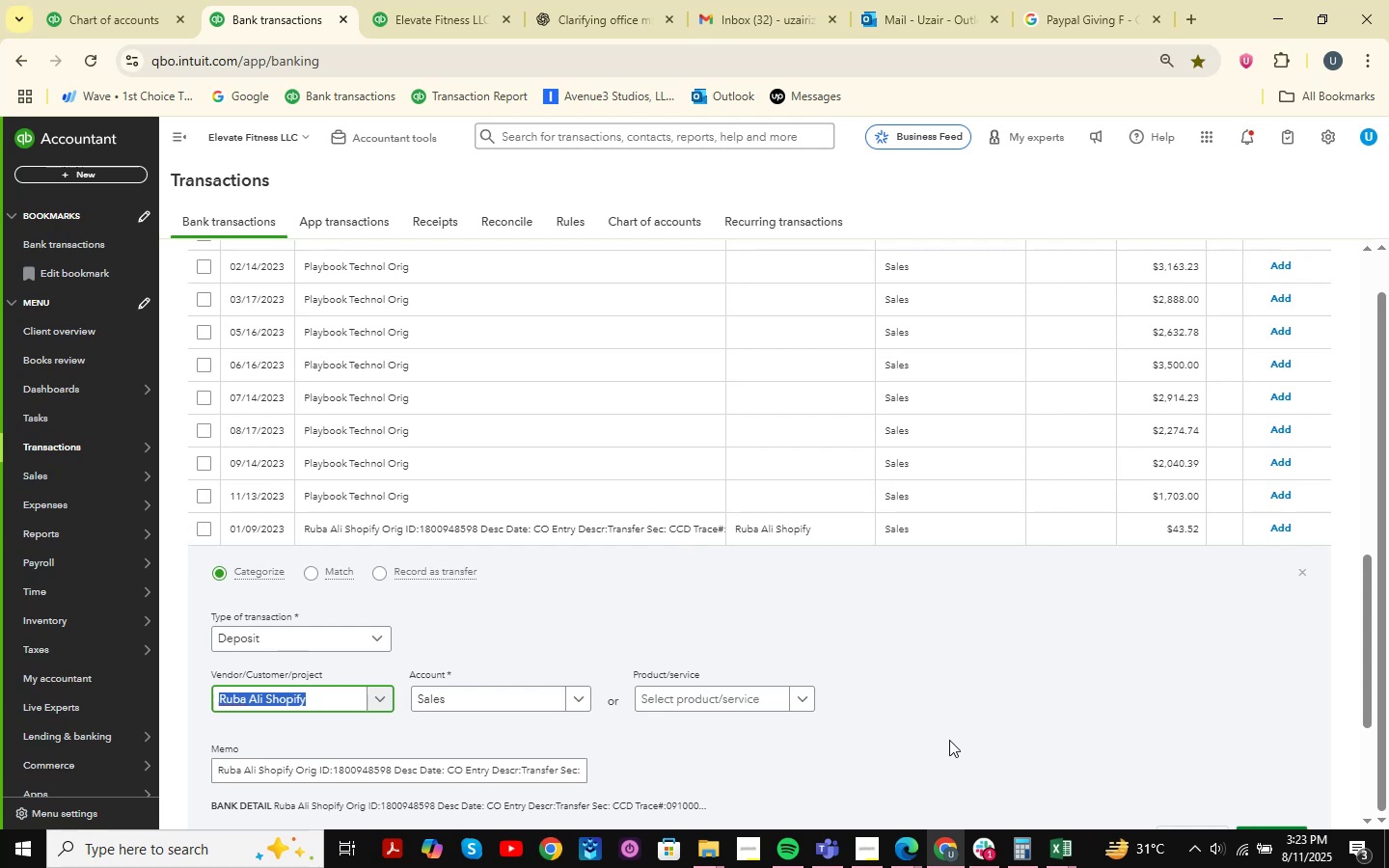 
wait(12.52)
 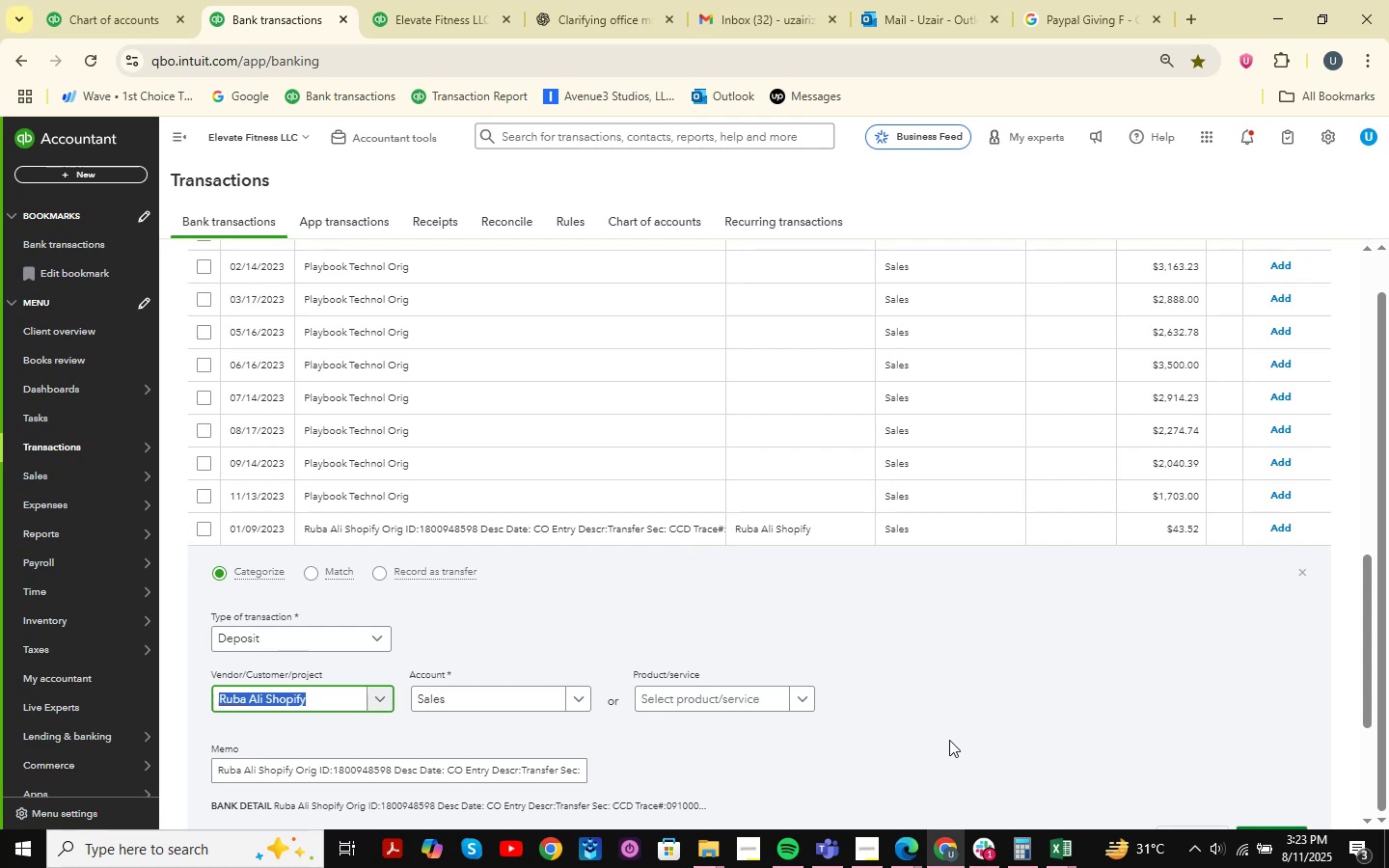 
left_click([491, 703])
 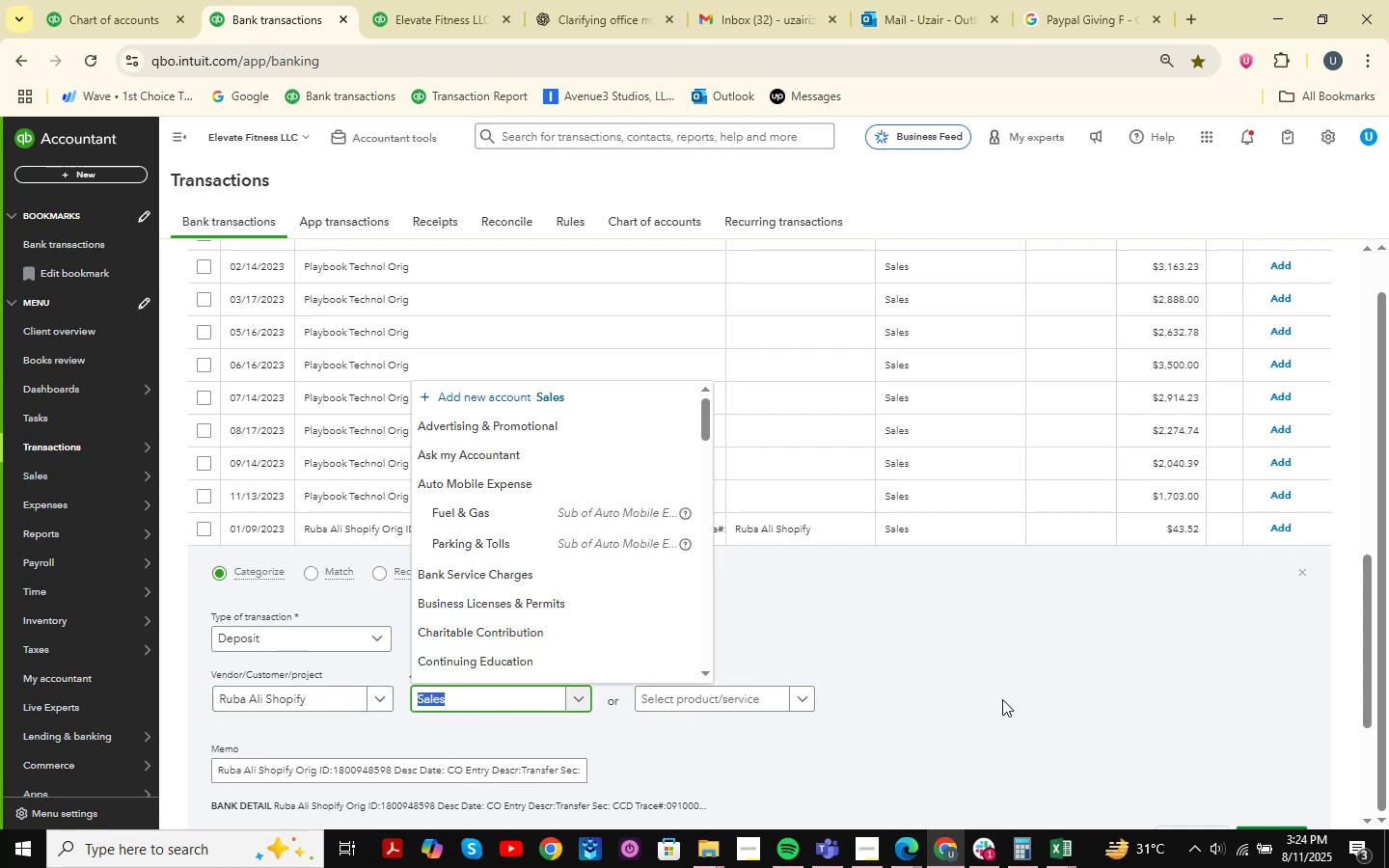 
key(Space)
 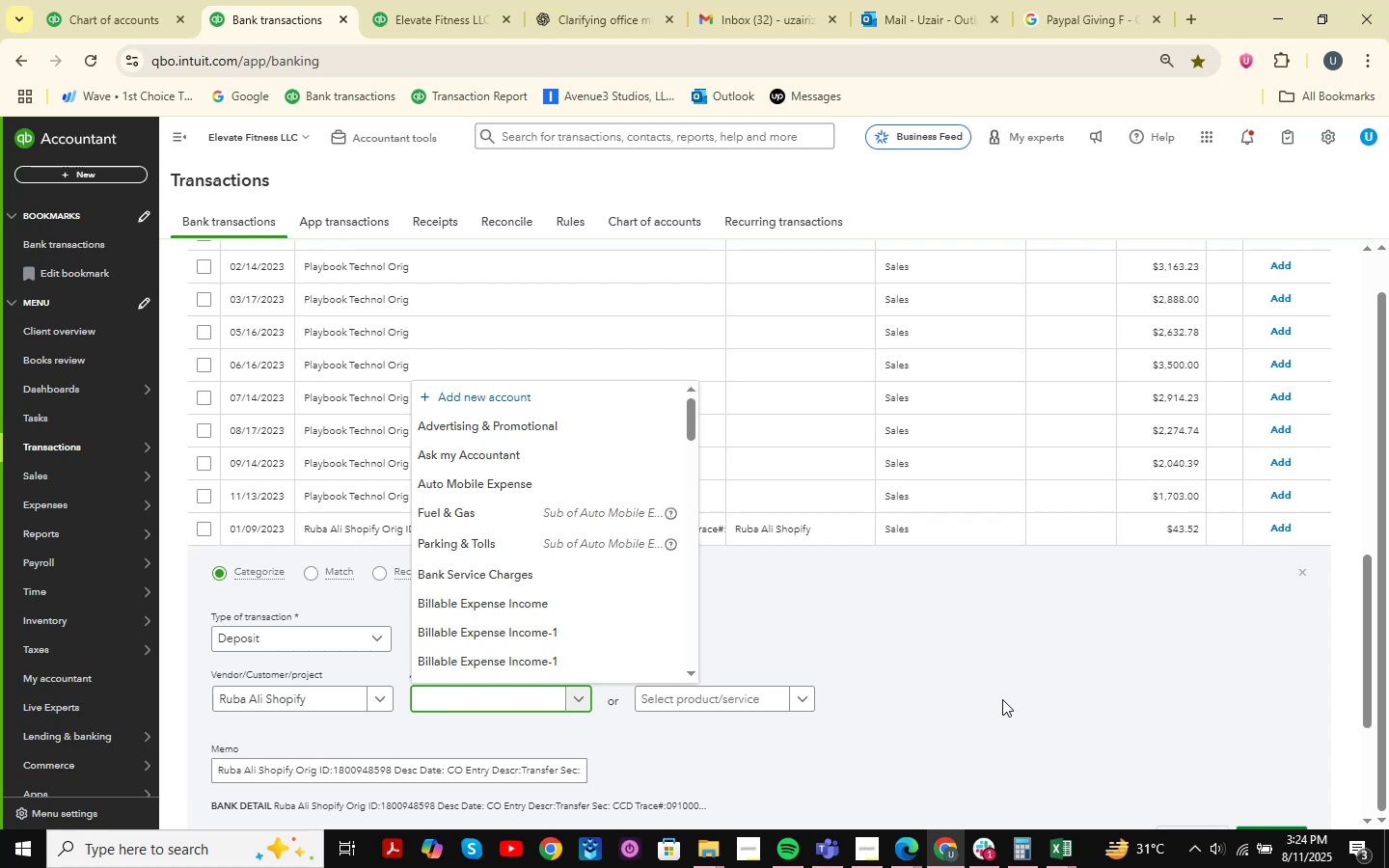 
key(Backspace)
 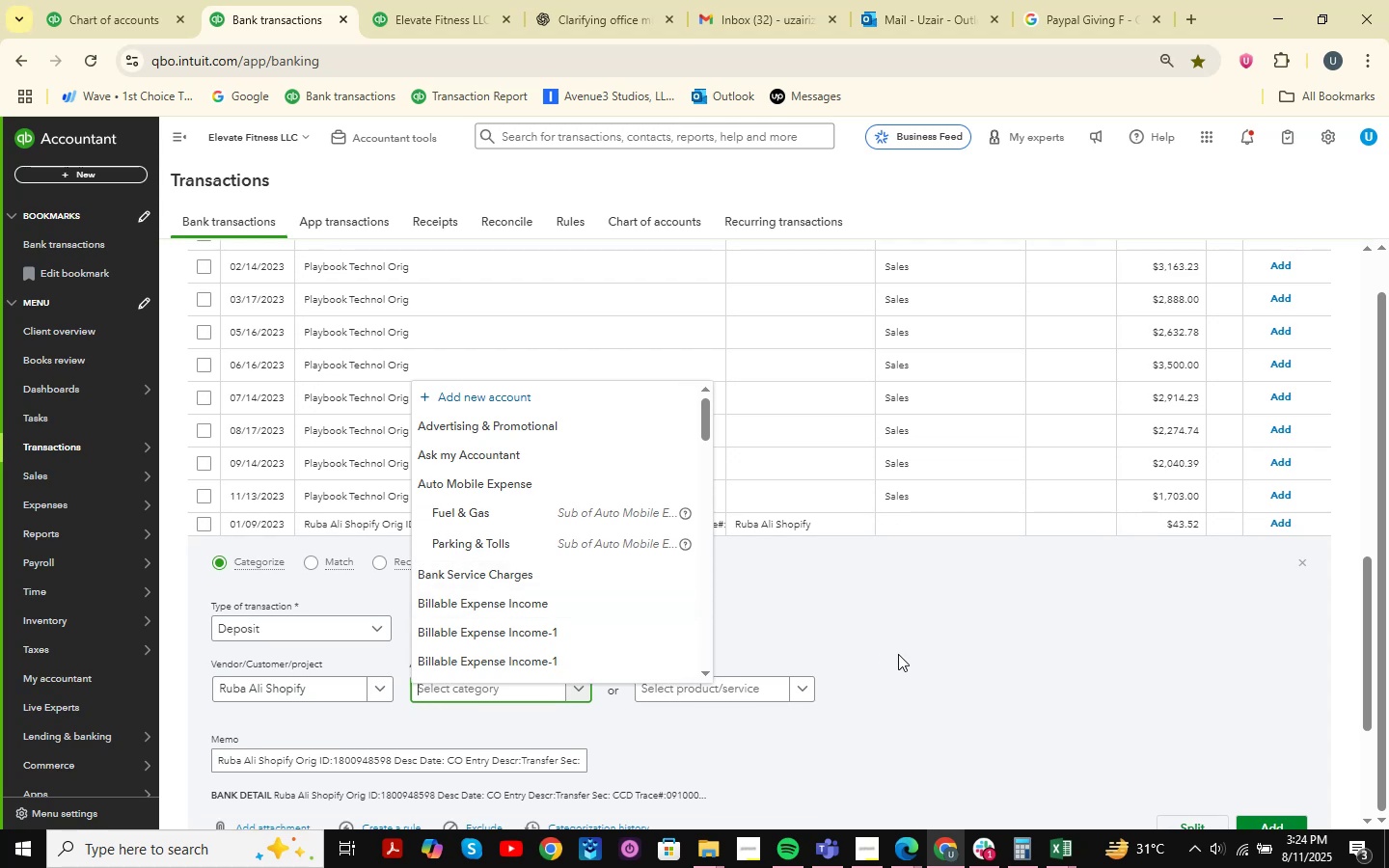 
wait(11.55)
 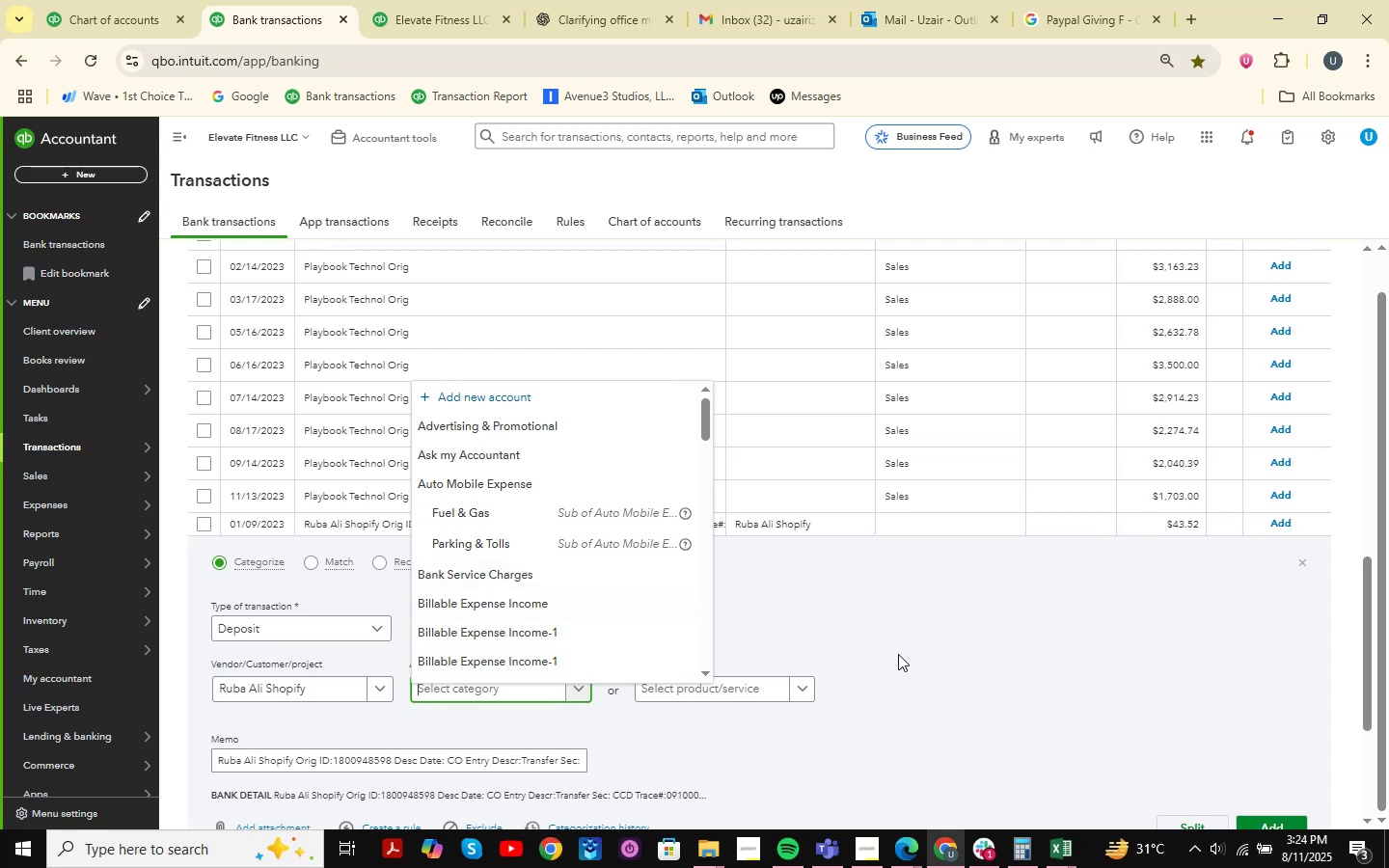 
type(cons)
key(Backspace)
 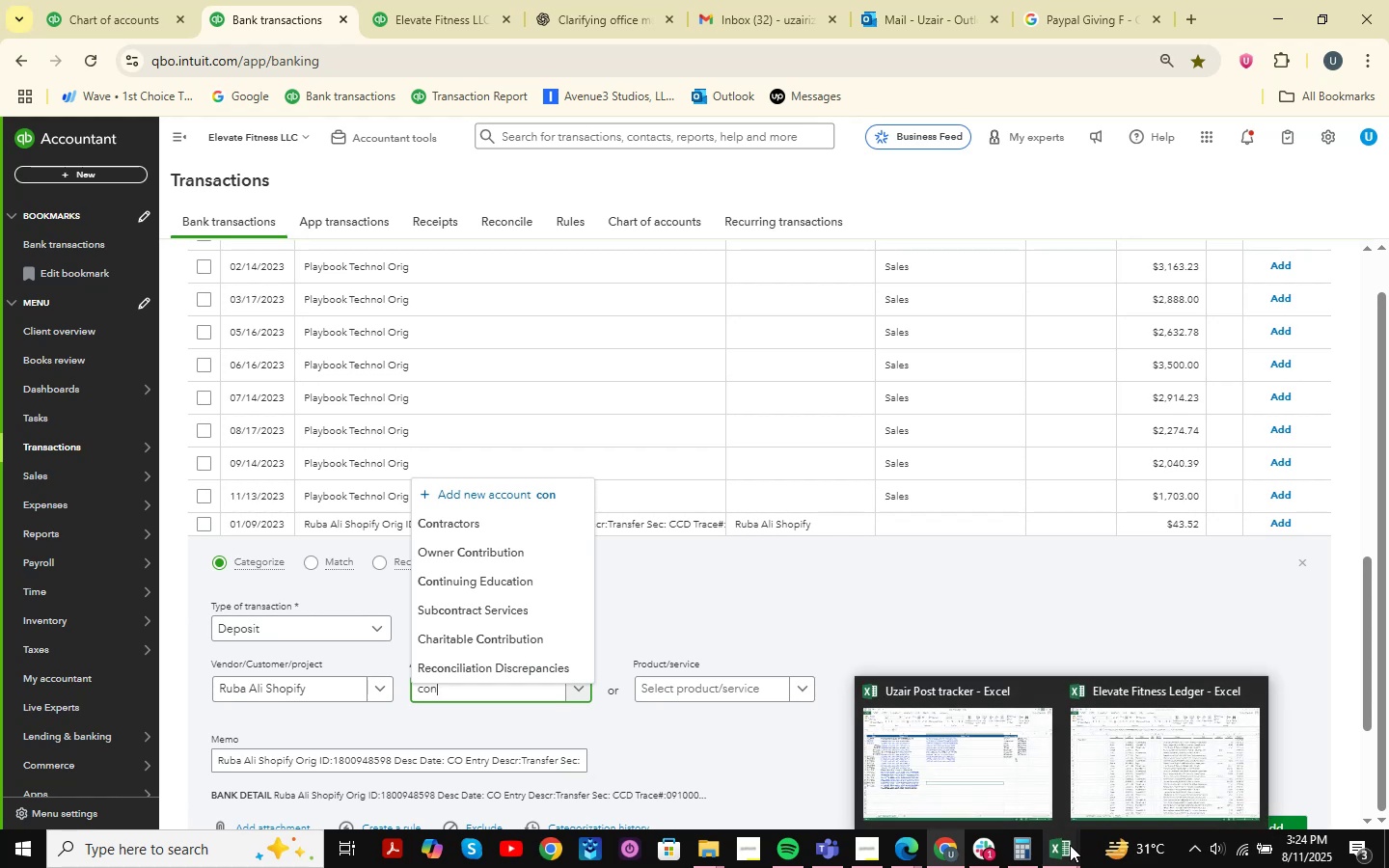 
wait(13.7)
 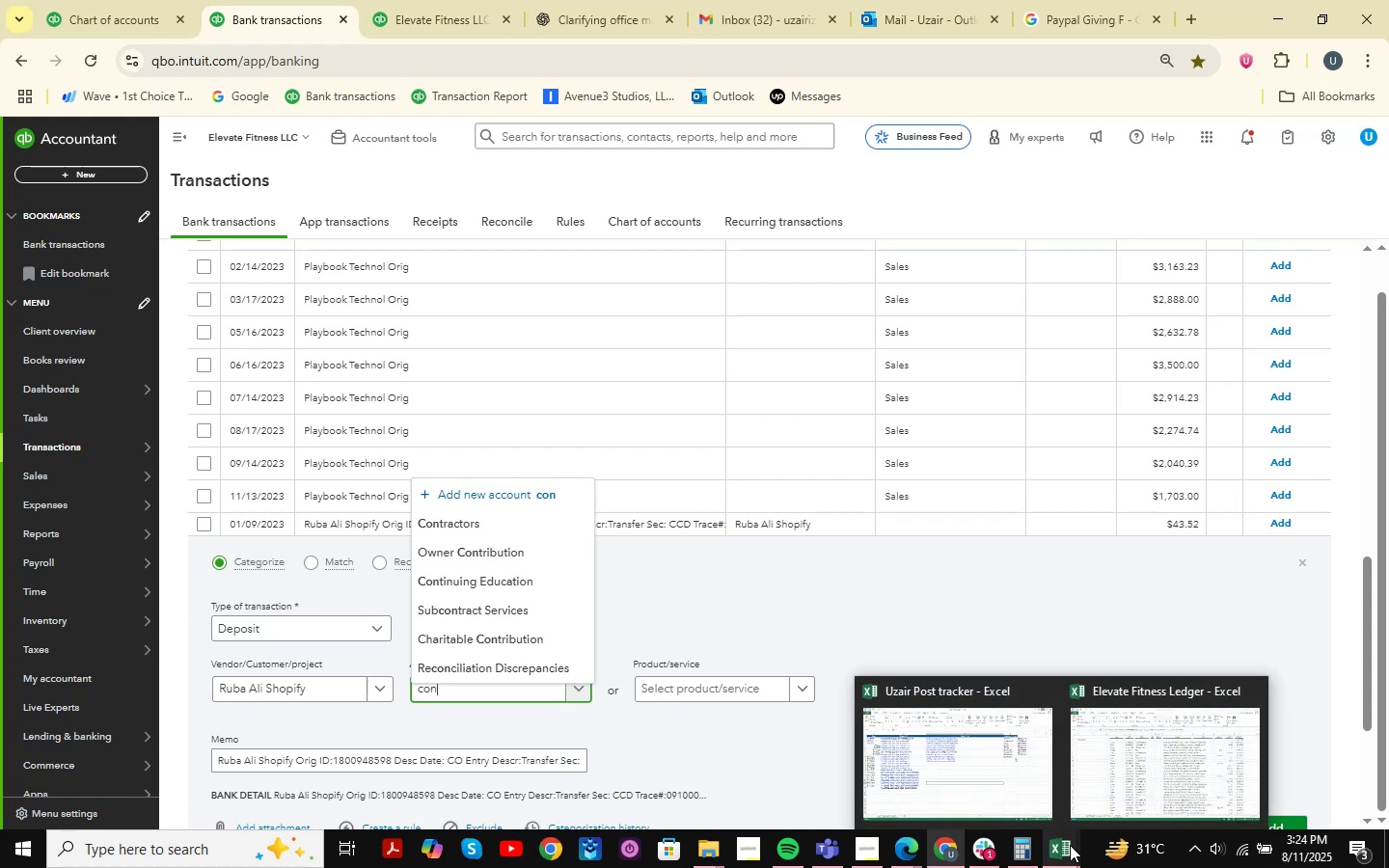 
type(sulting income)
 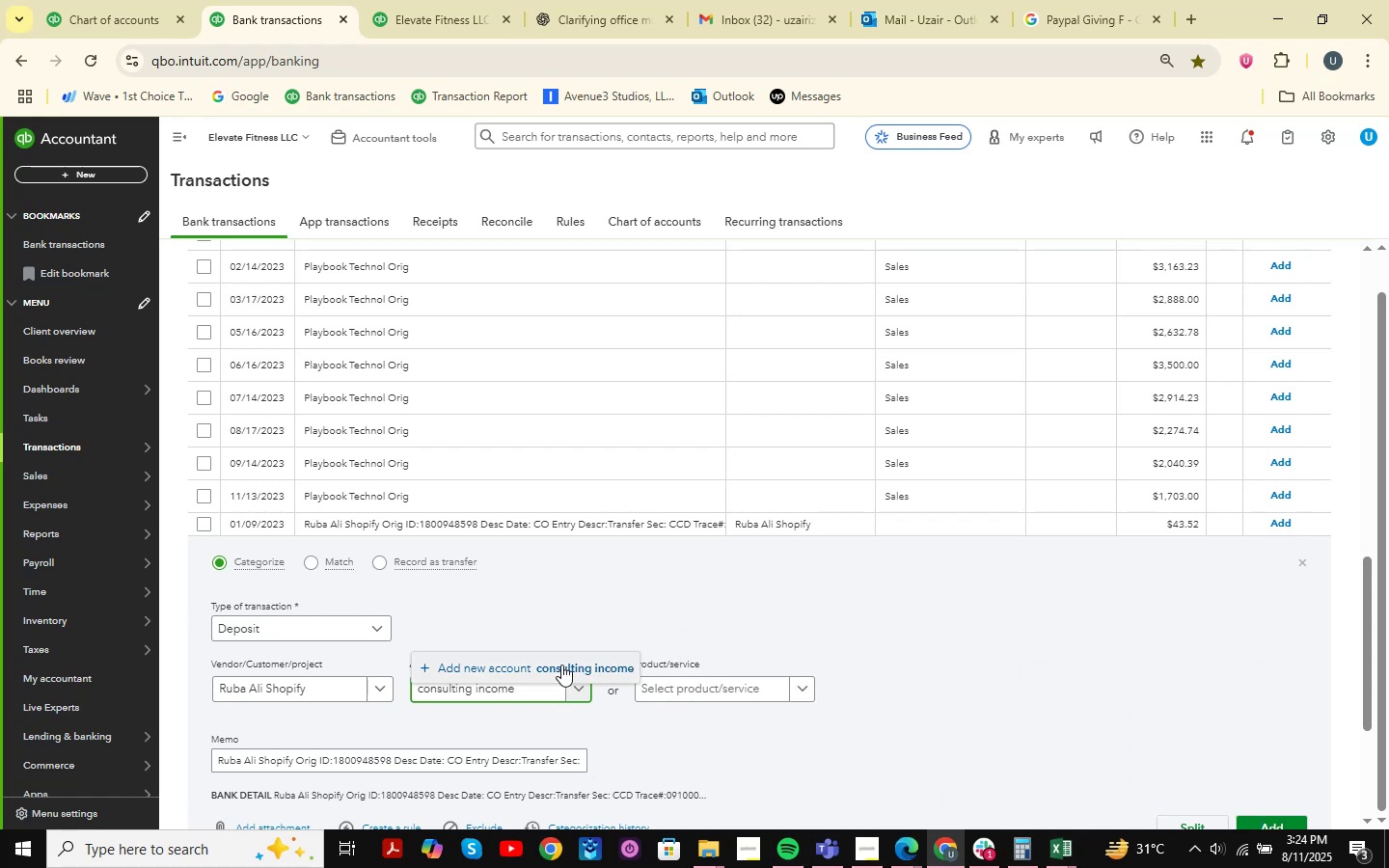 
left_click([561, 665])
 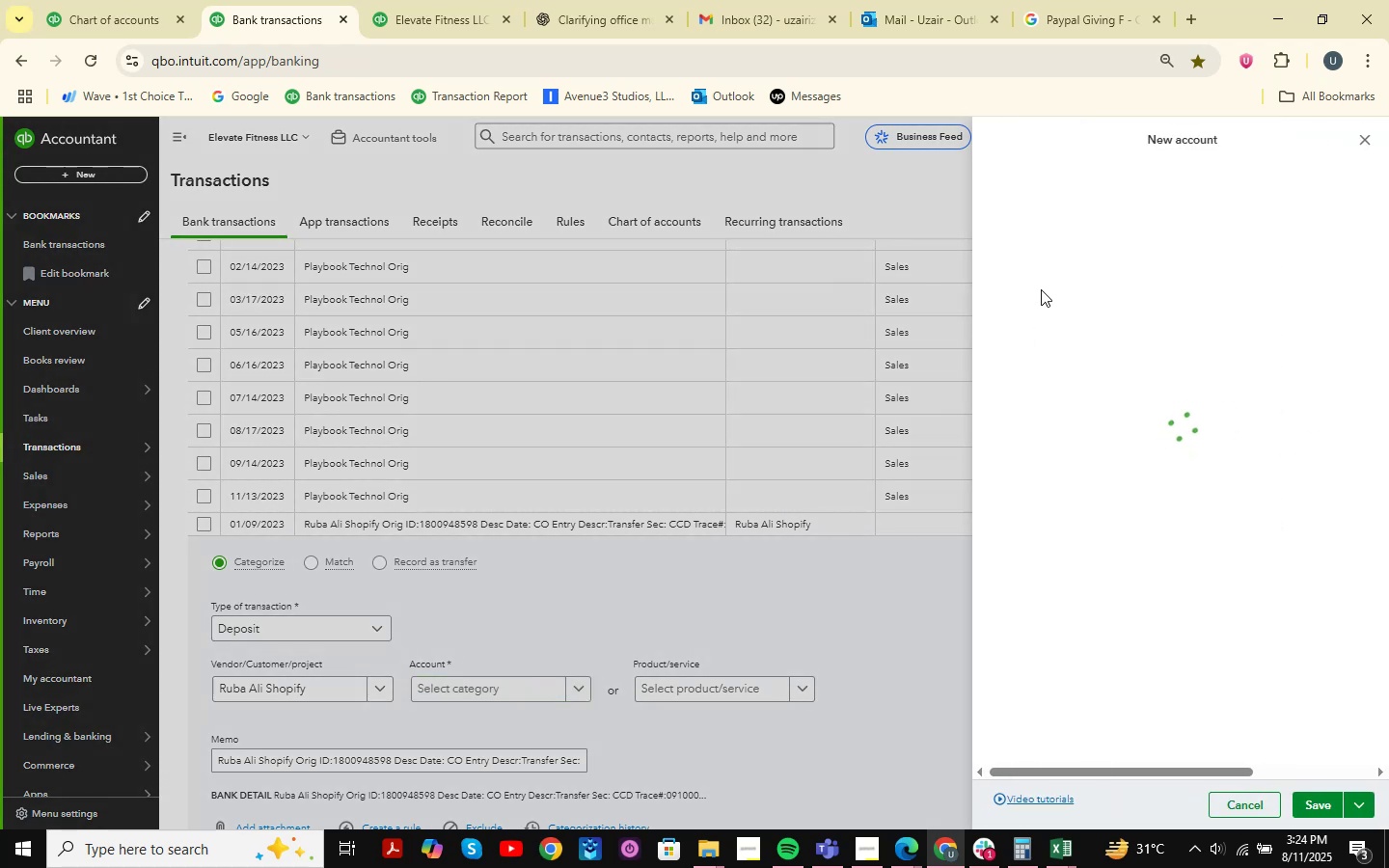 
wait(6.73)
 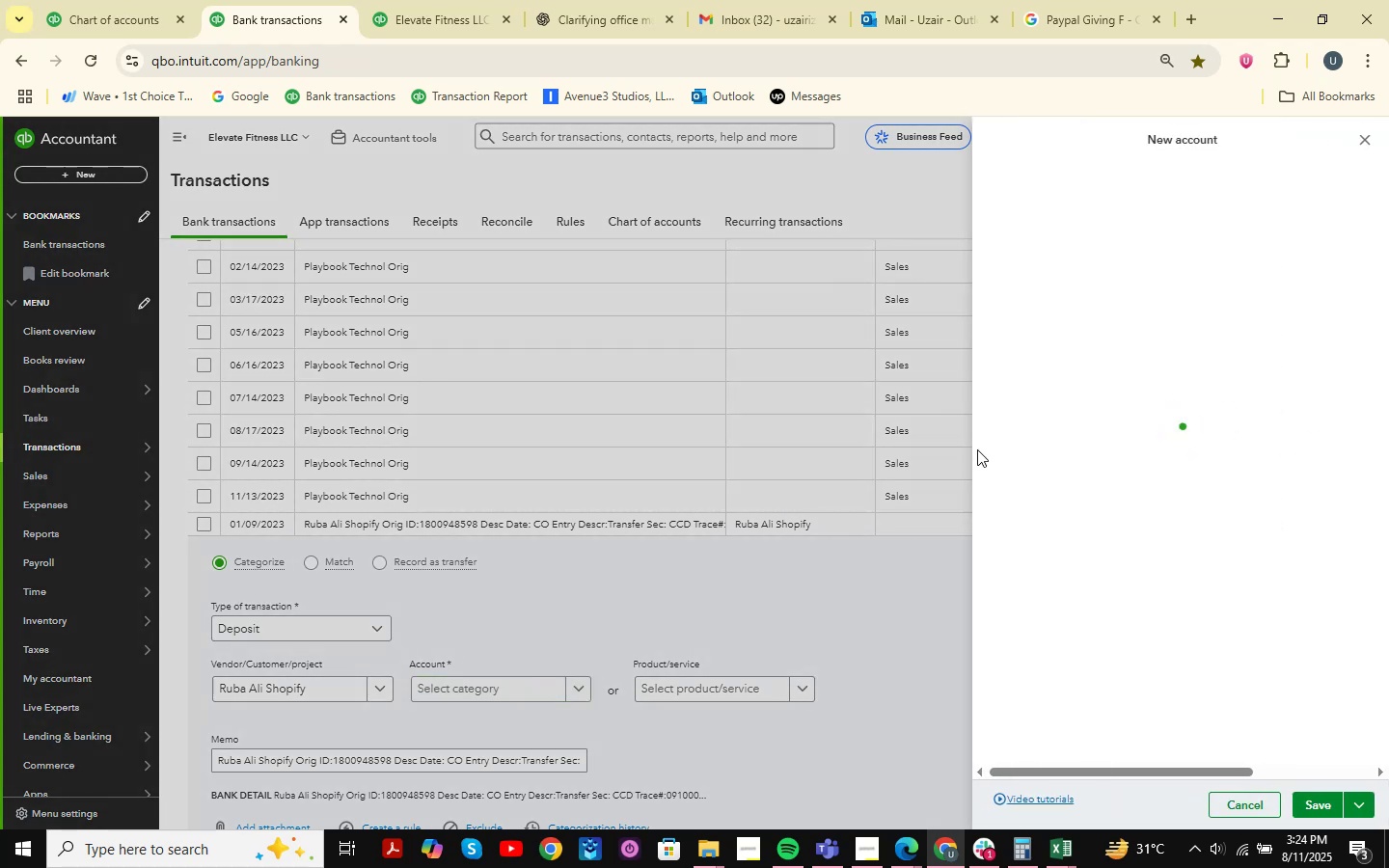 
left_click([1077, 205])
 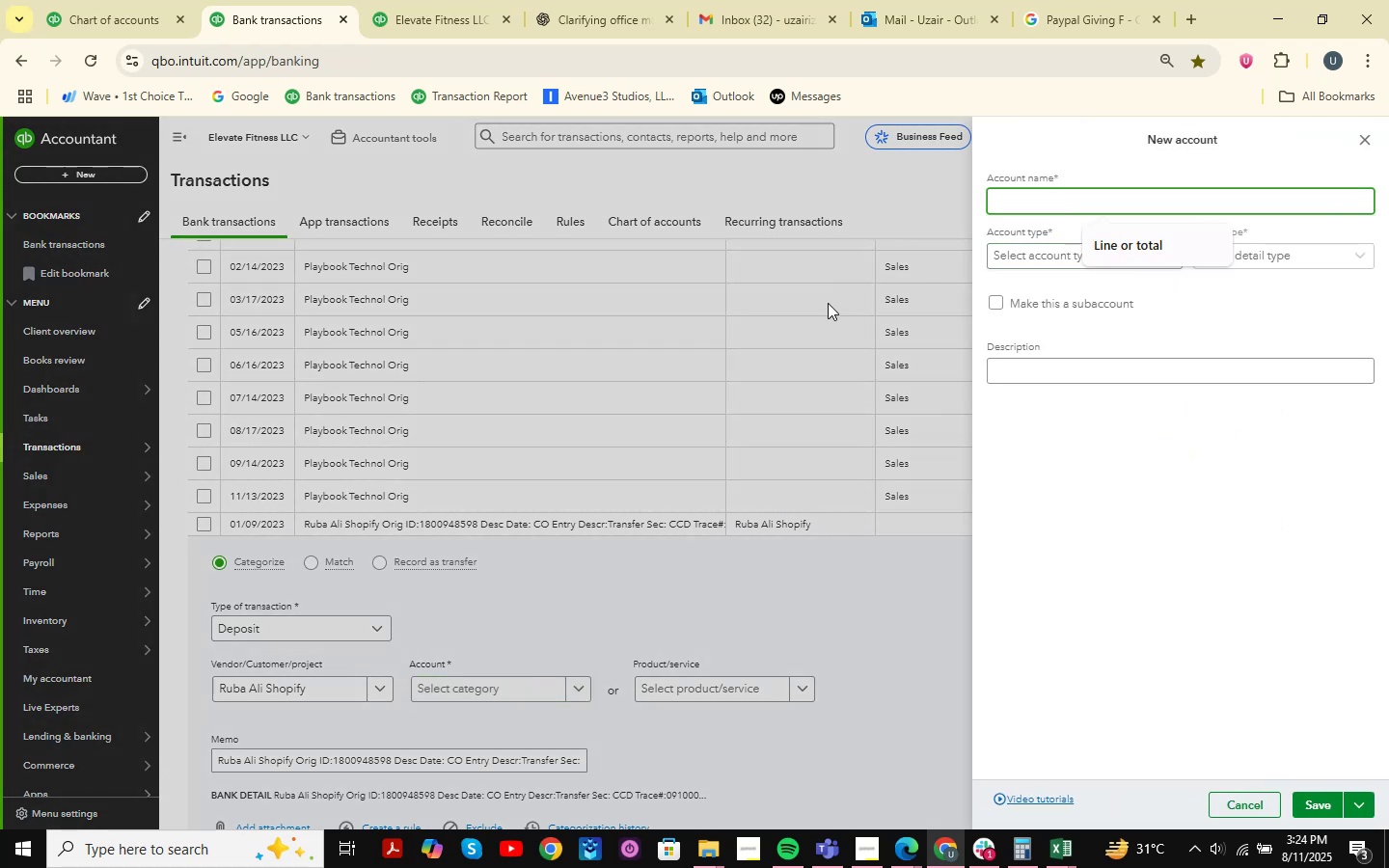 
type(consulting income)
 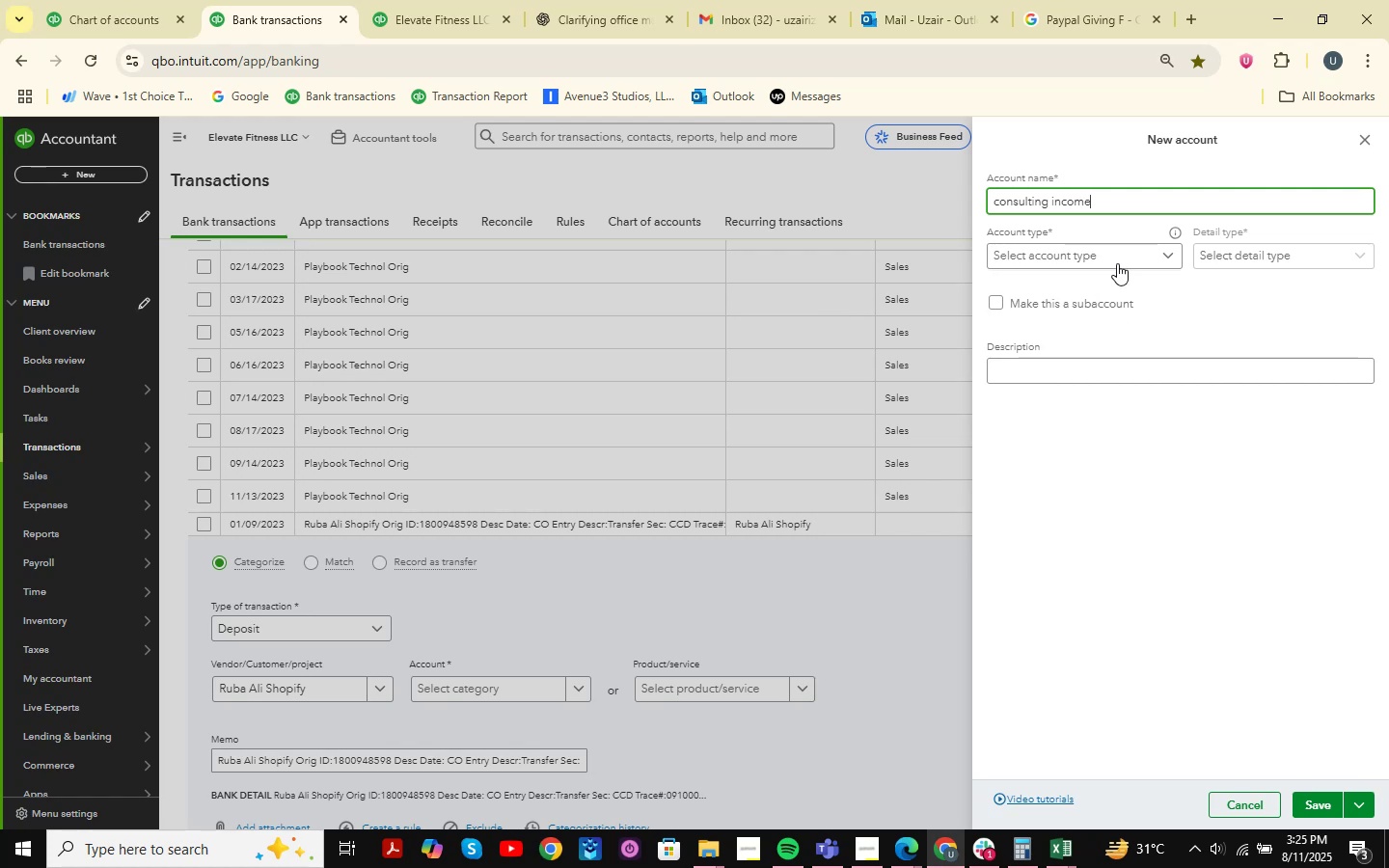 
left_click([1176, 251])
 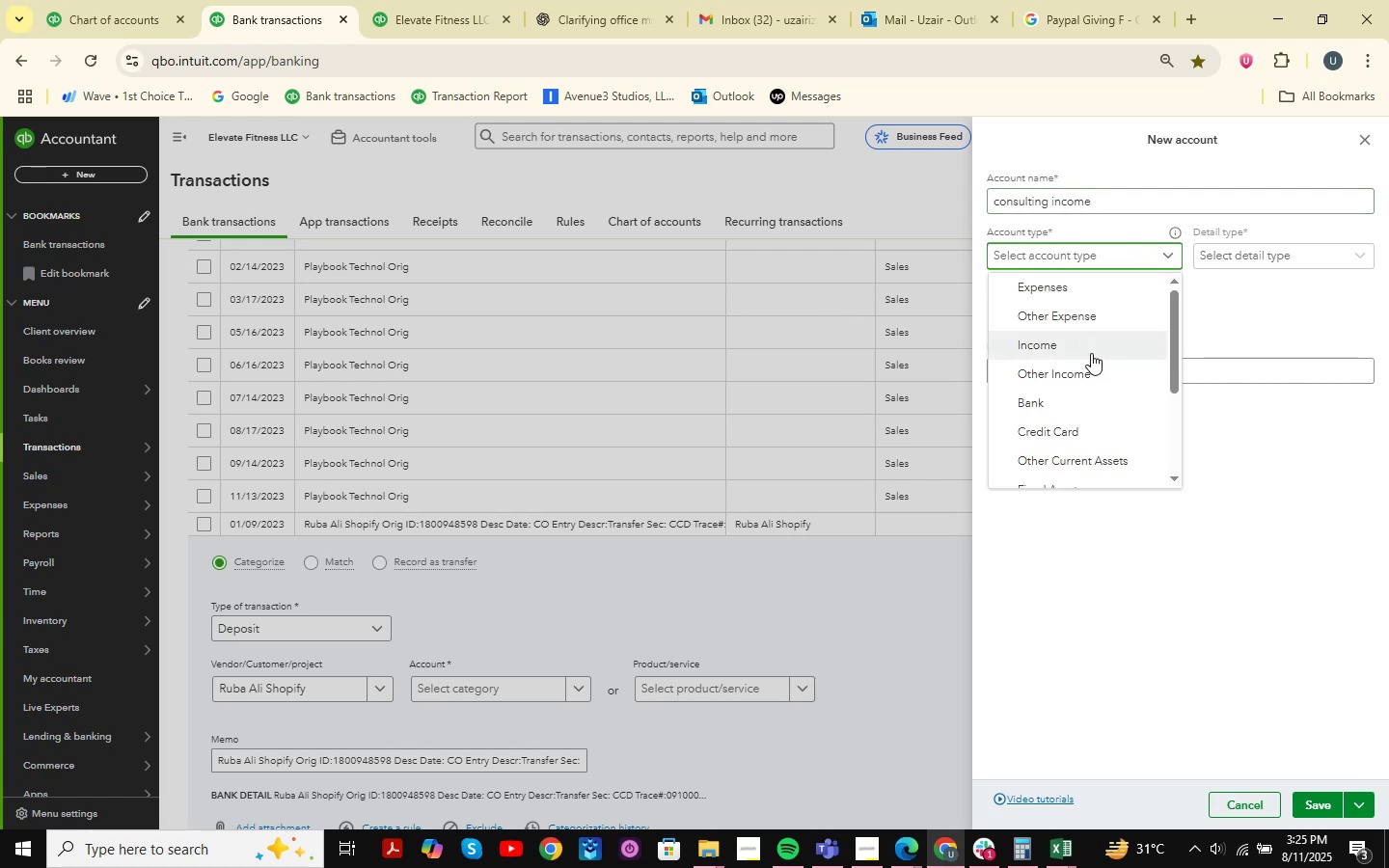 
left_click([1091, 353])
 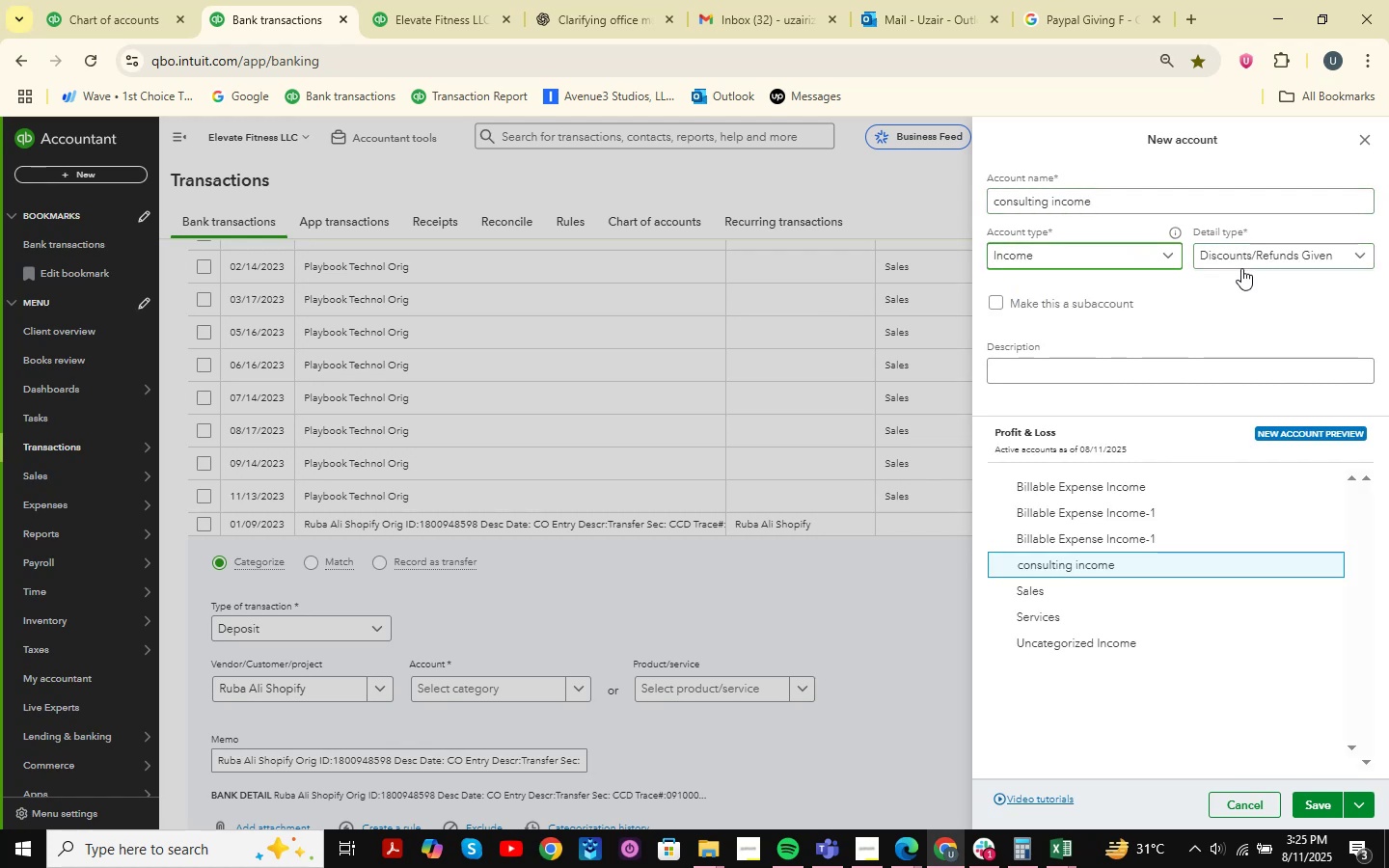 
left_click([1286, 259])
 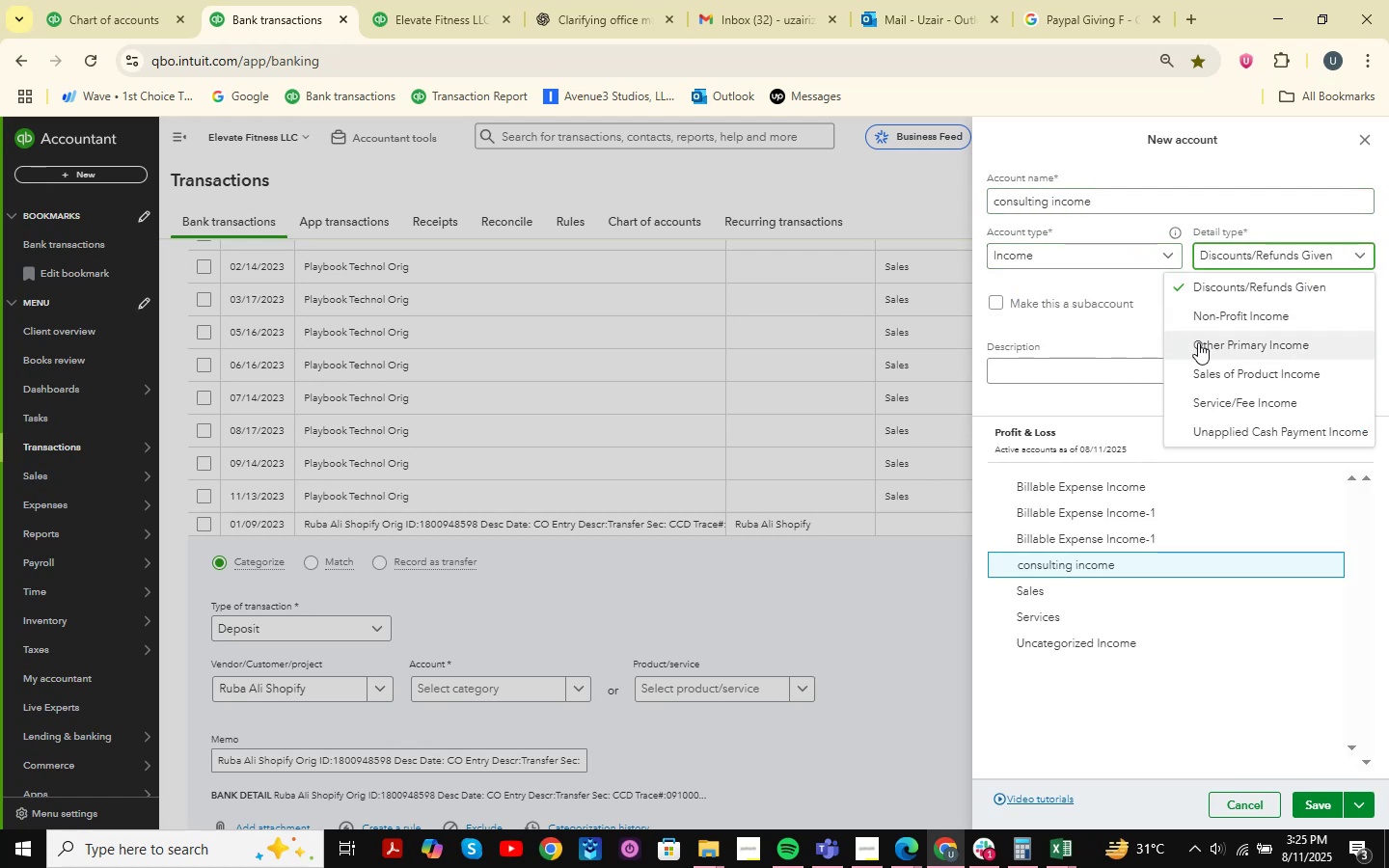 
left_click([1198, 342])
 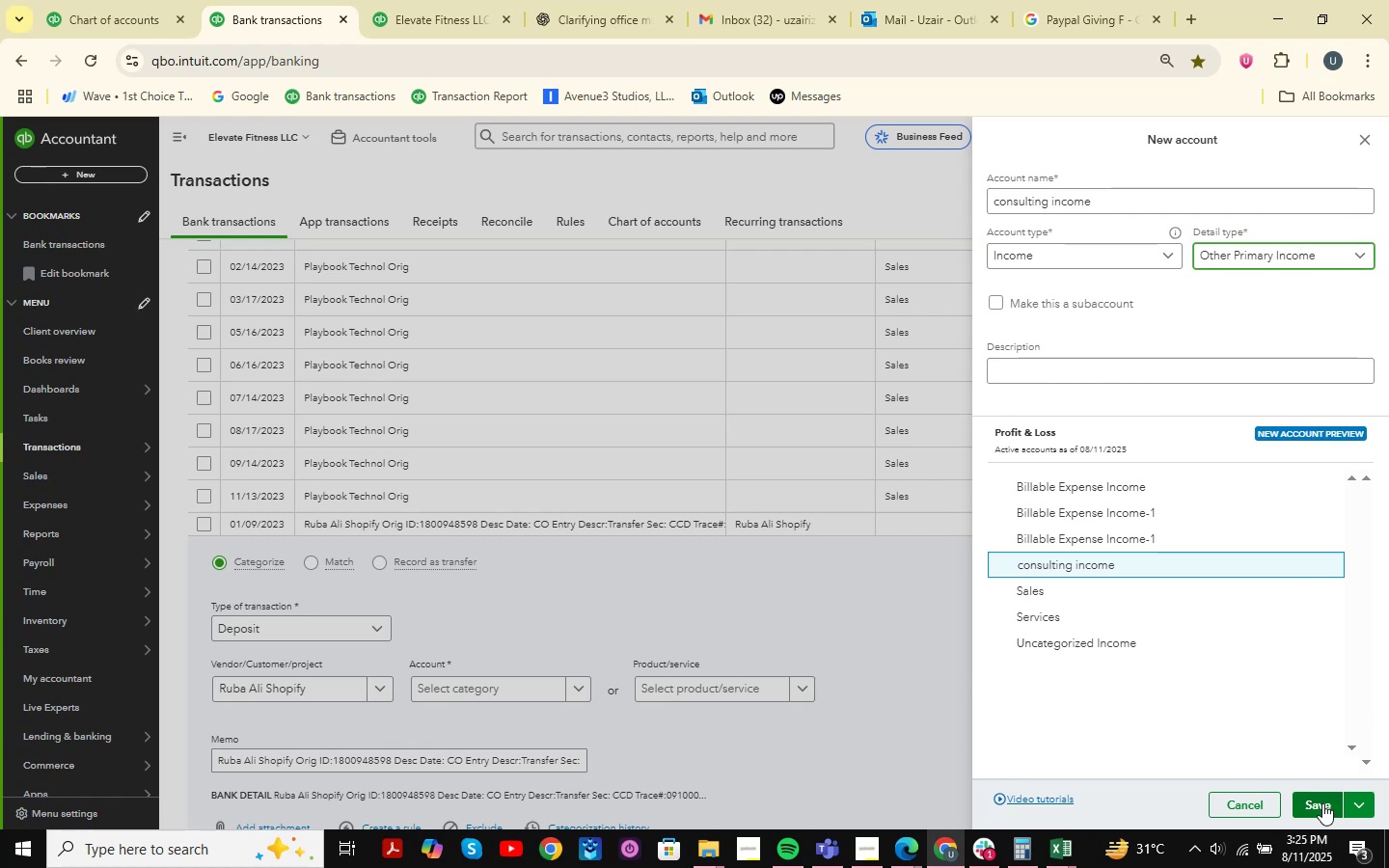 
left_click([1322, 803])
 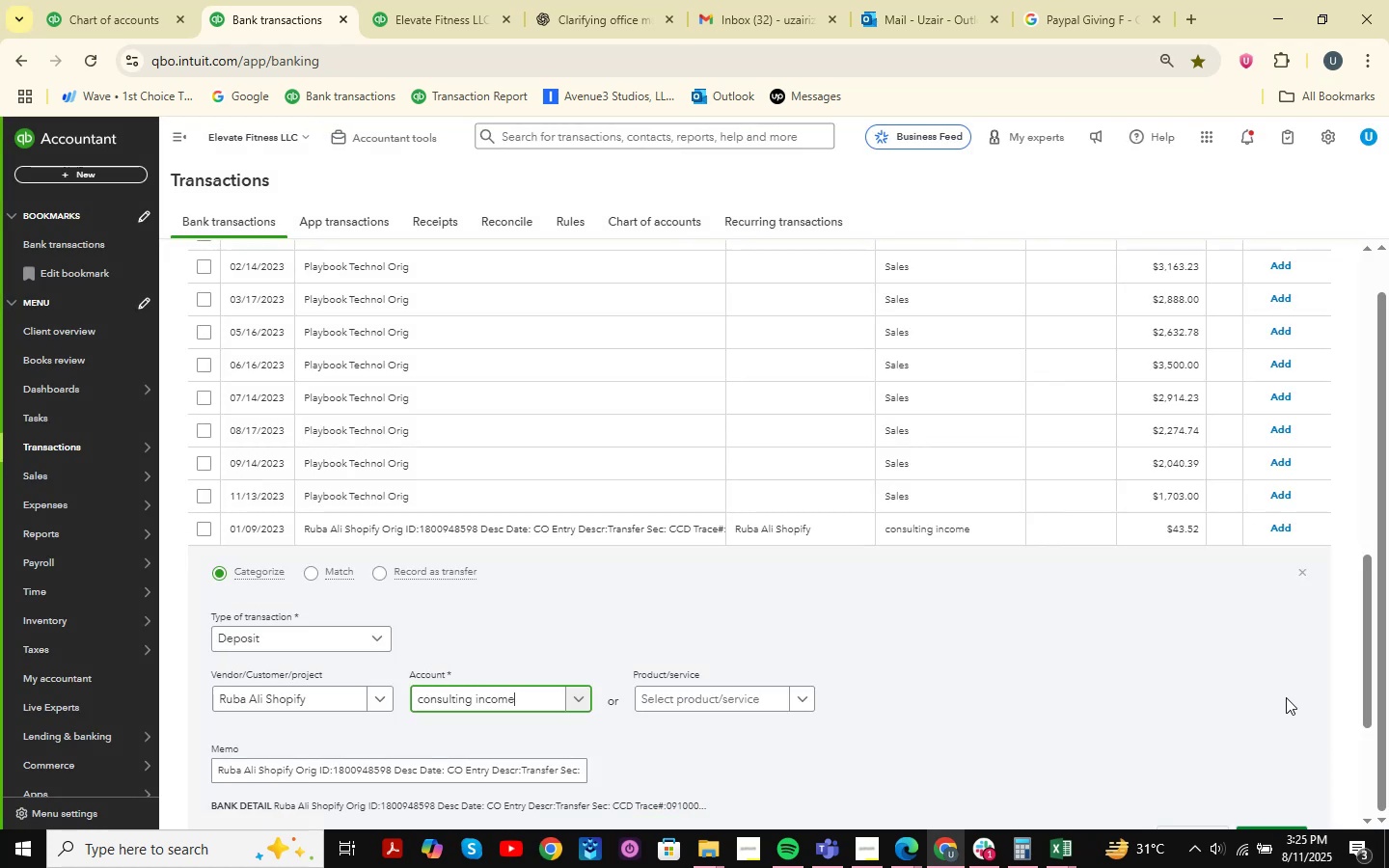 
scroll: coordinate [834, 591], scroll_direction: down, amount: 2.0
 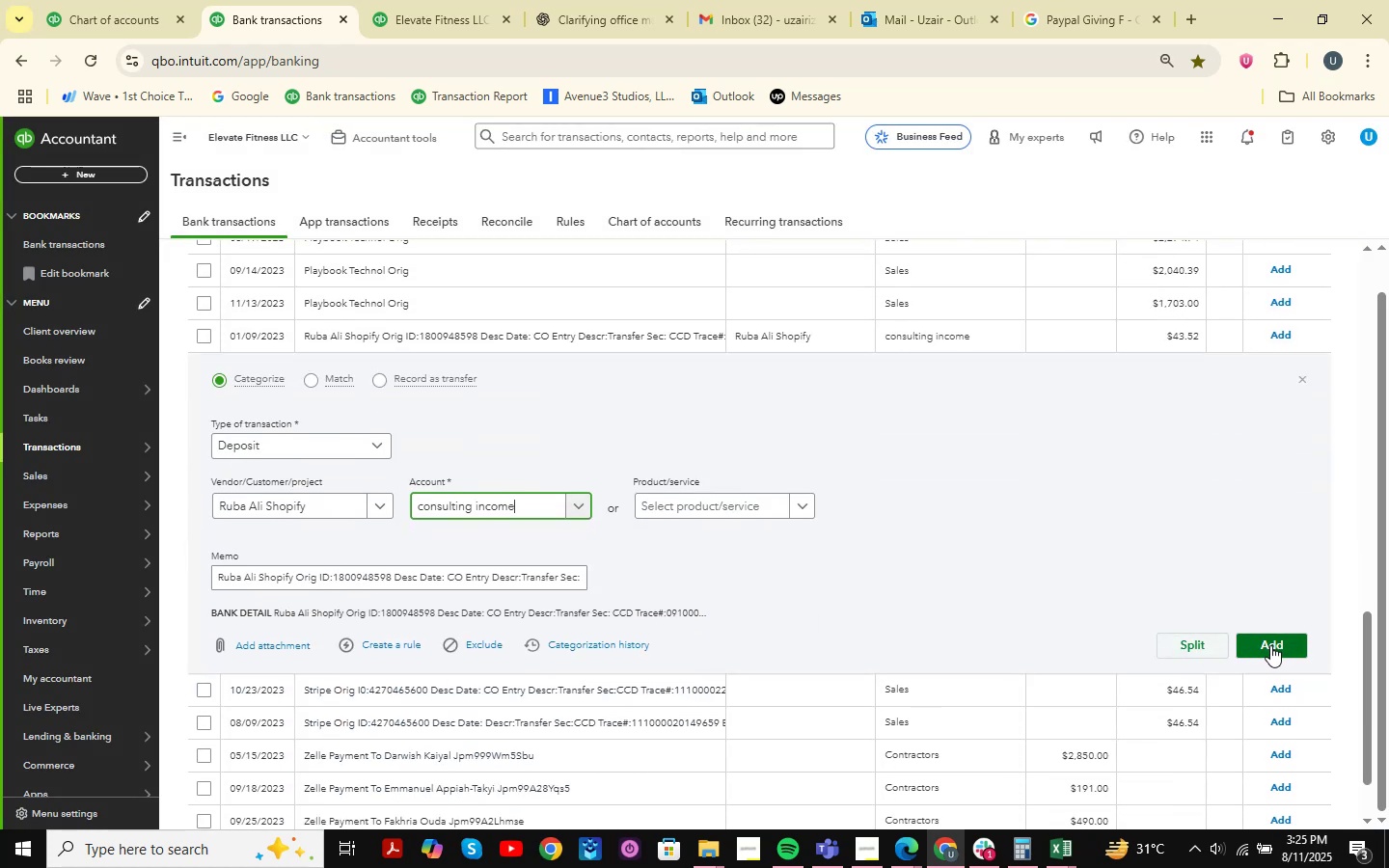 
left_click([1270, 645])
 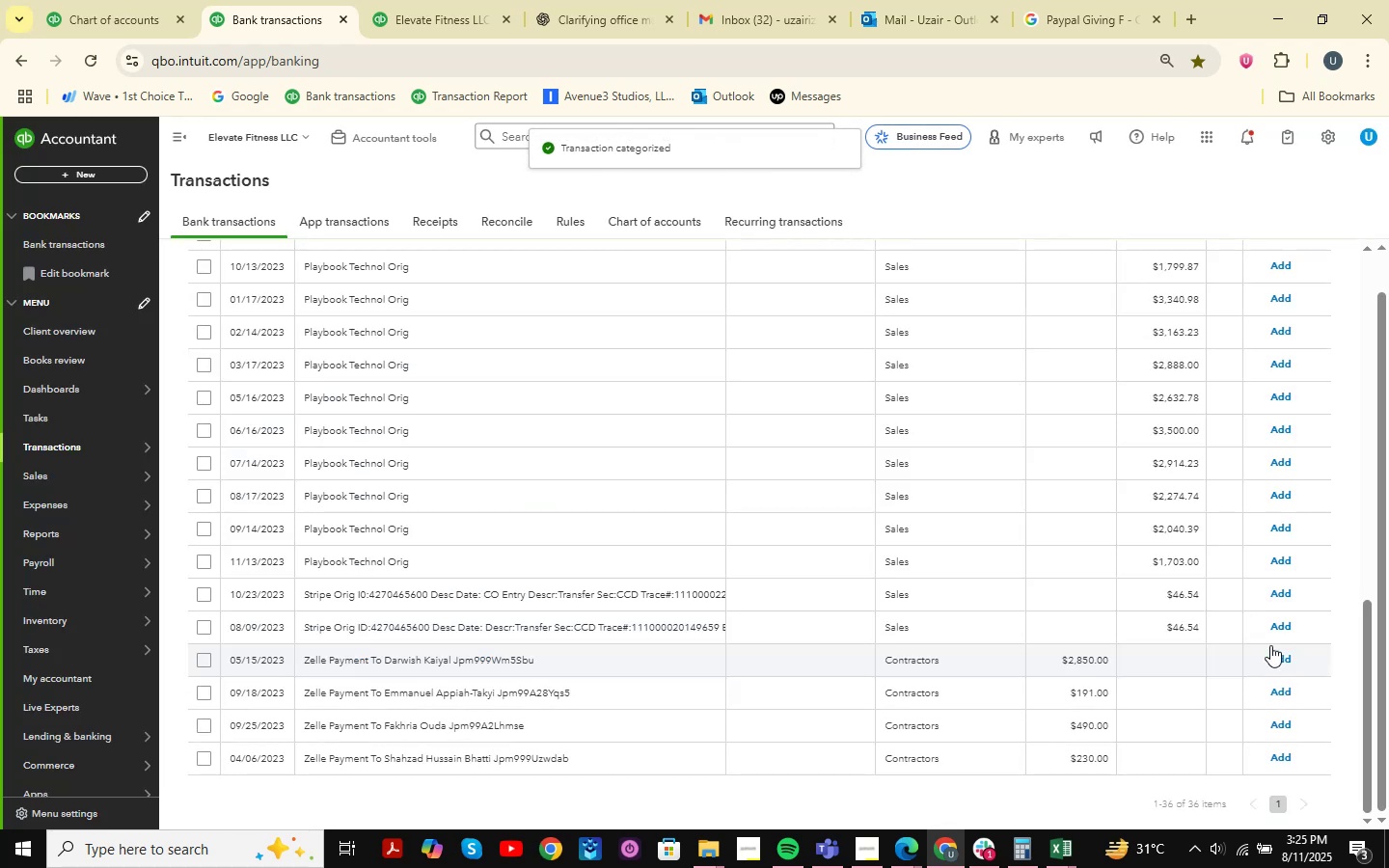 
wait(7.49)
 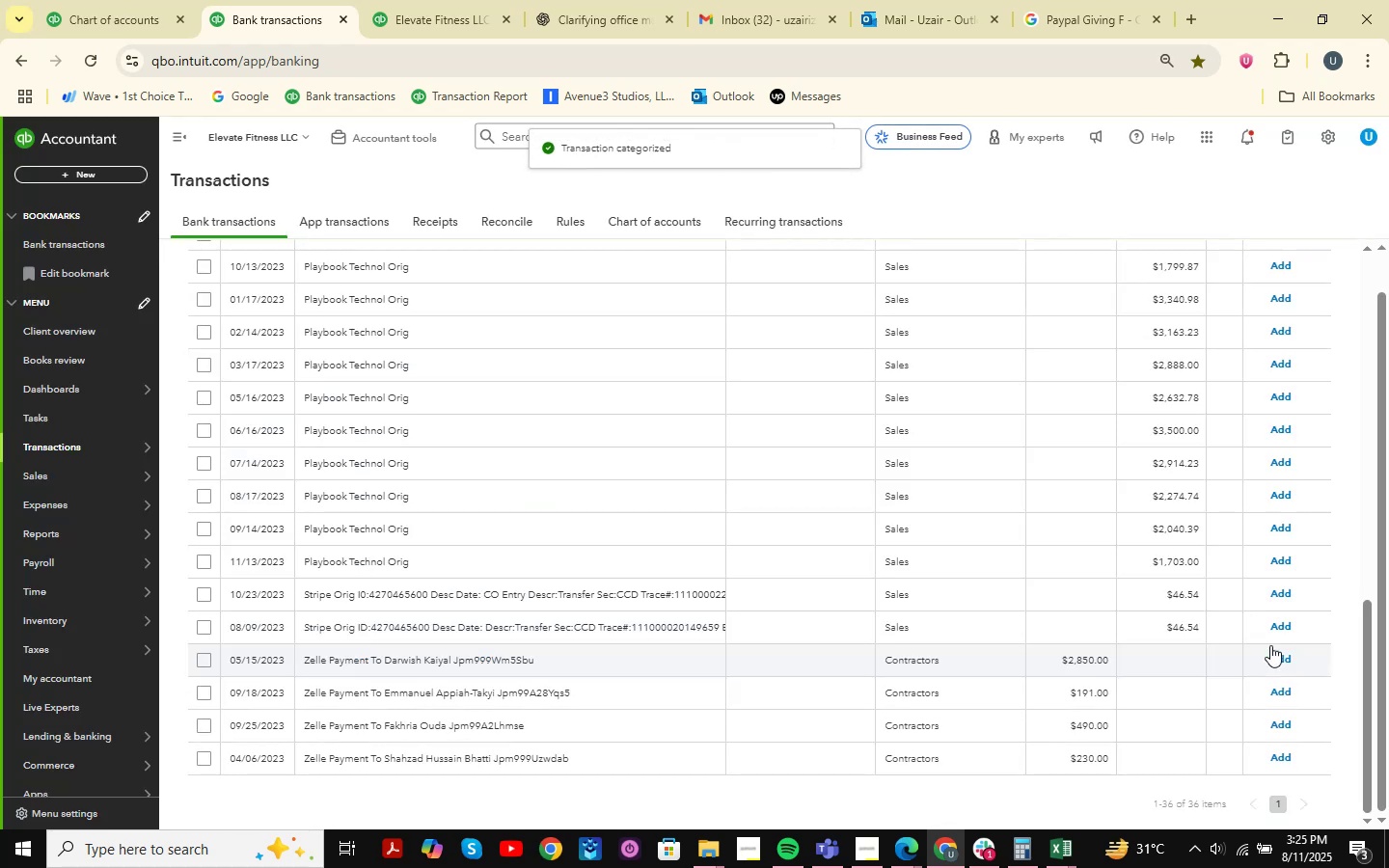 
scroll: coordinate [372, 400], scroll_direction: up, amount: 12.0
 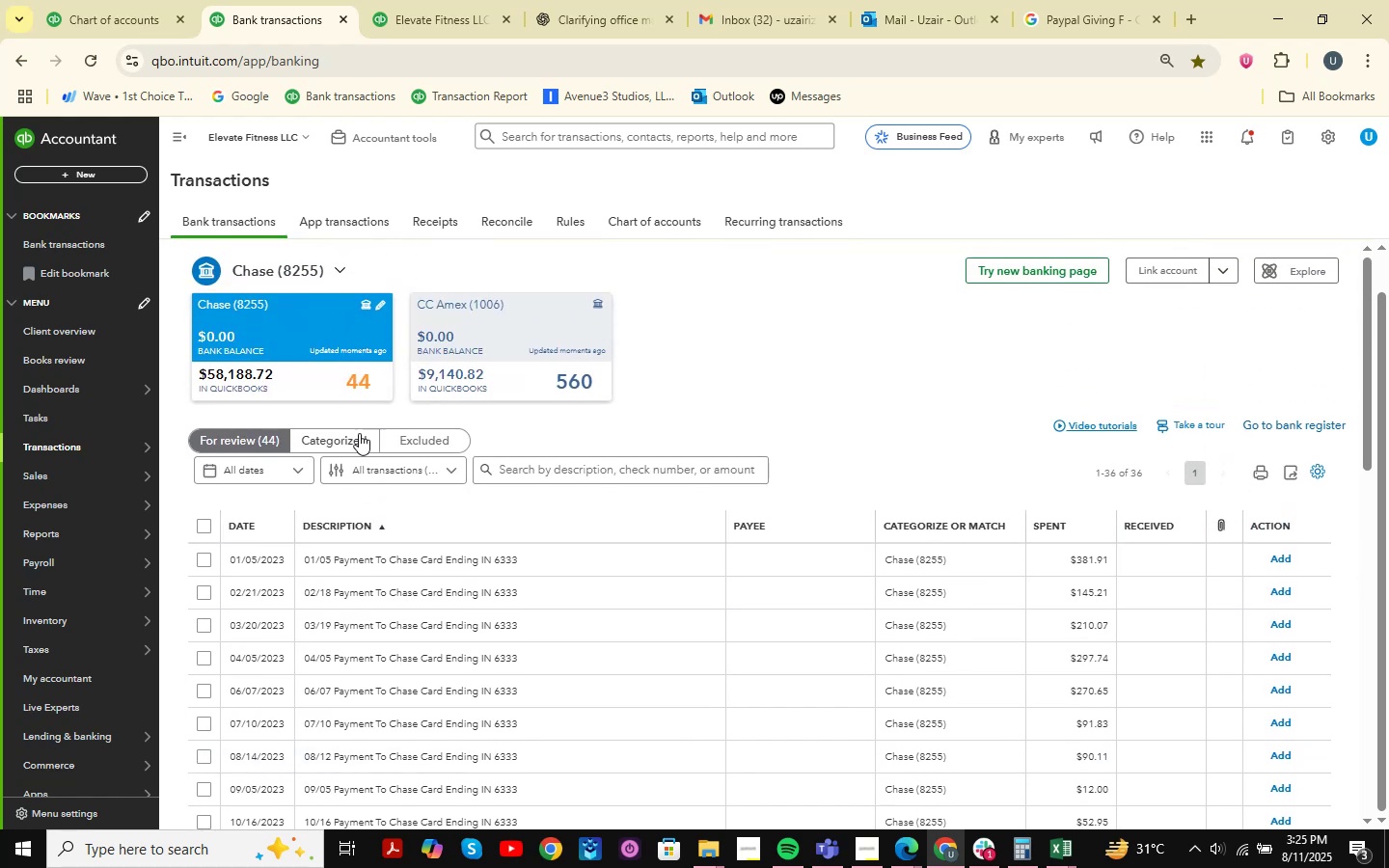 
left_click([348, 438])
 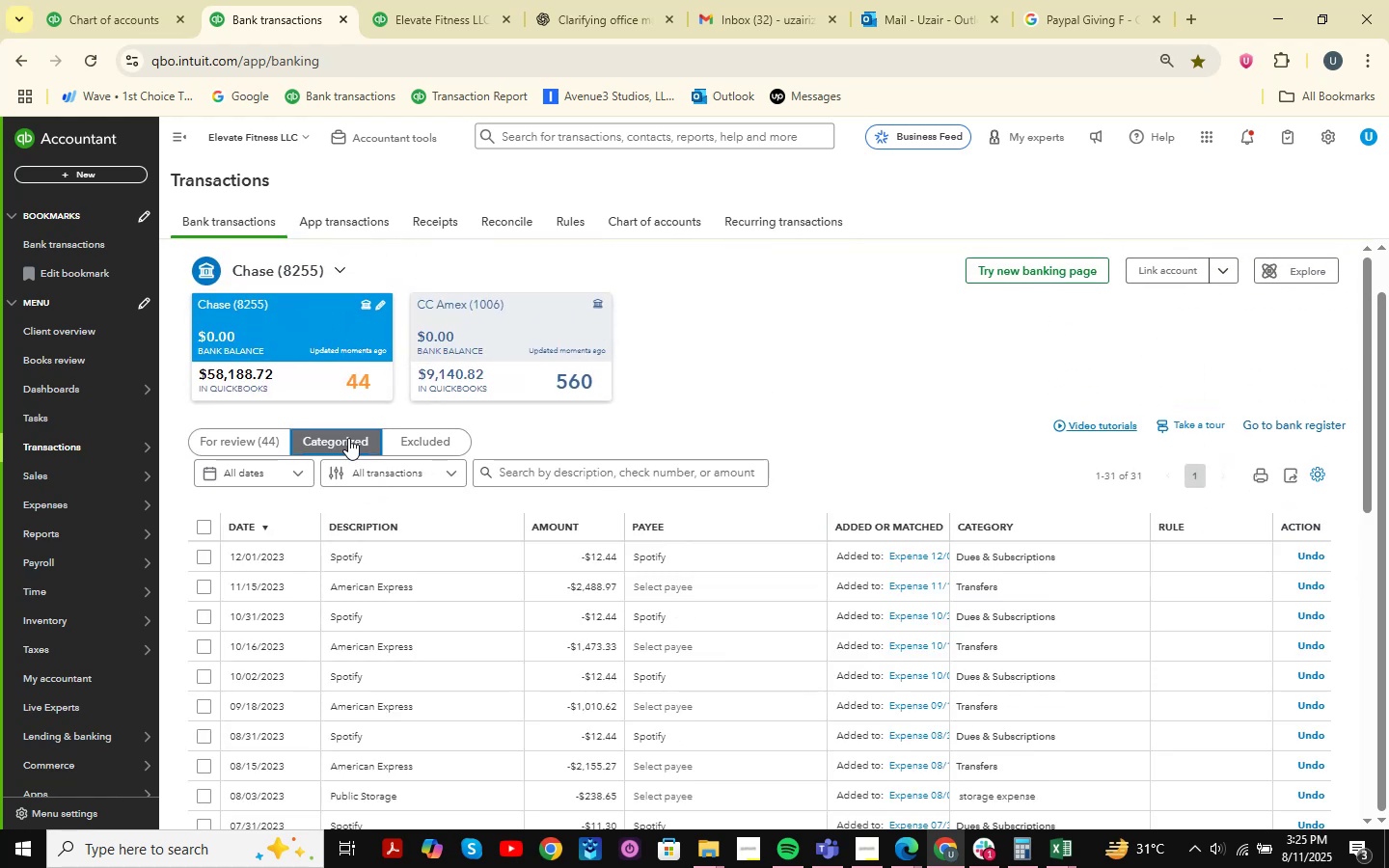 
wait(8.3)
 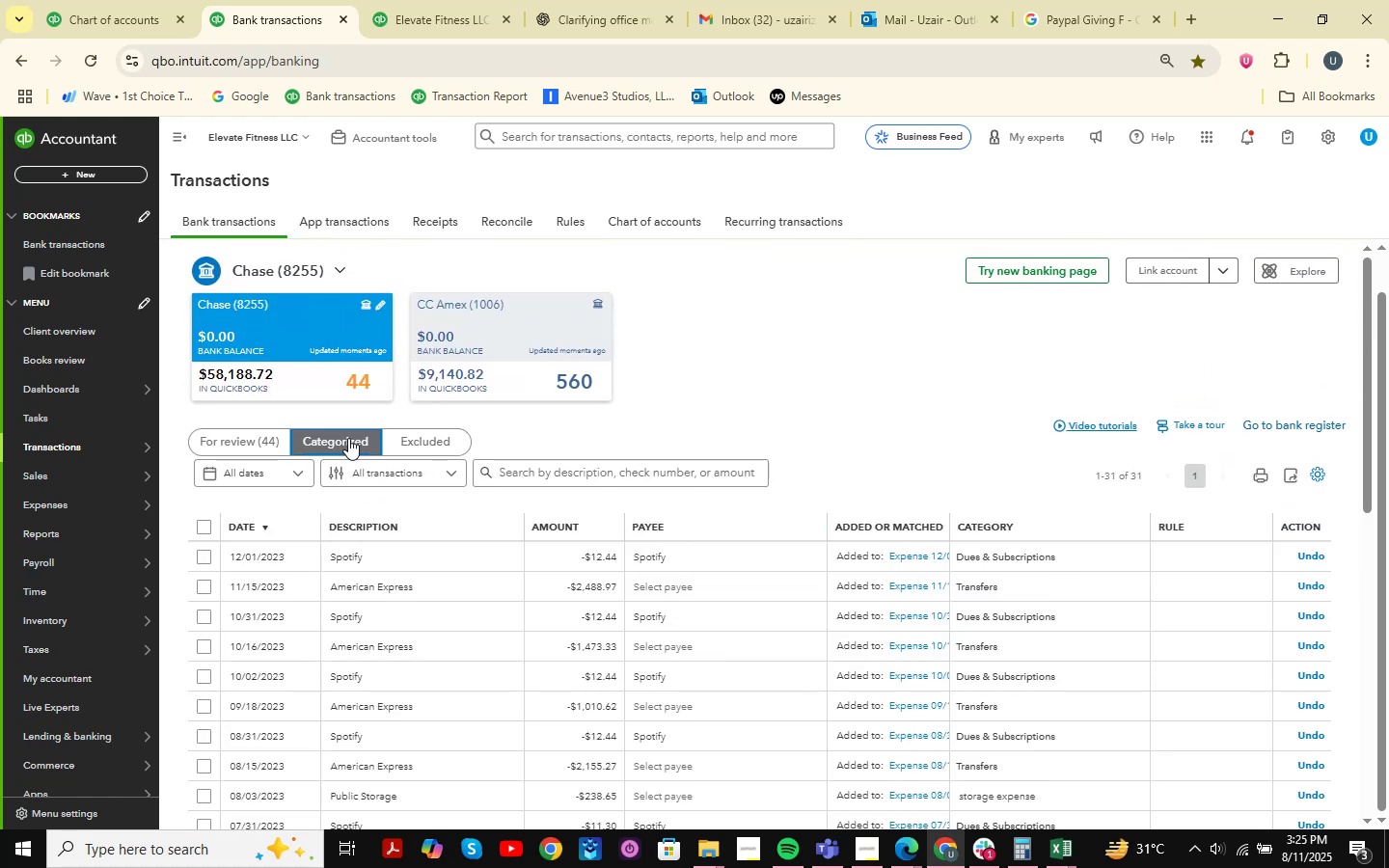 
scroll: coordinate [645, 525], scroll_direction: down, amount: 4.0
 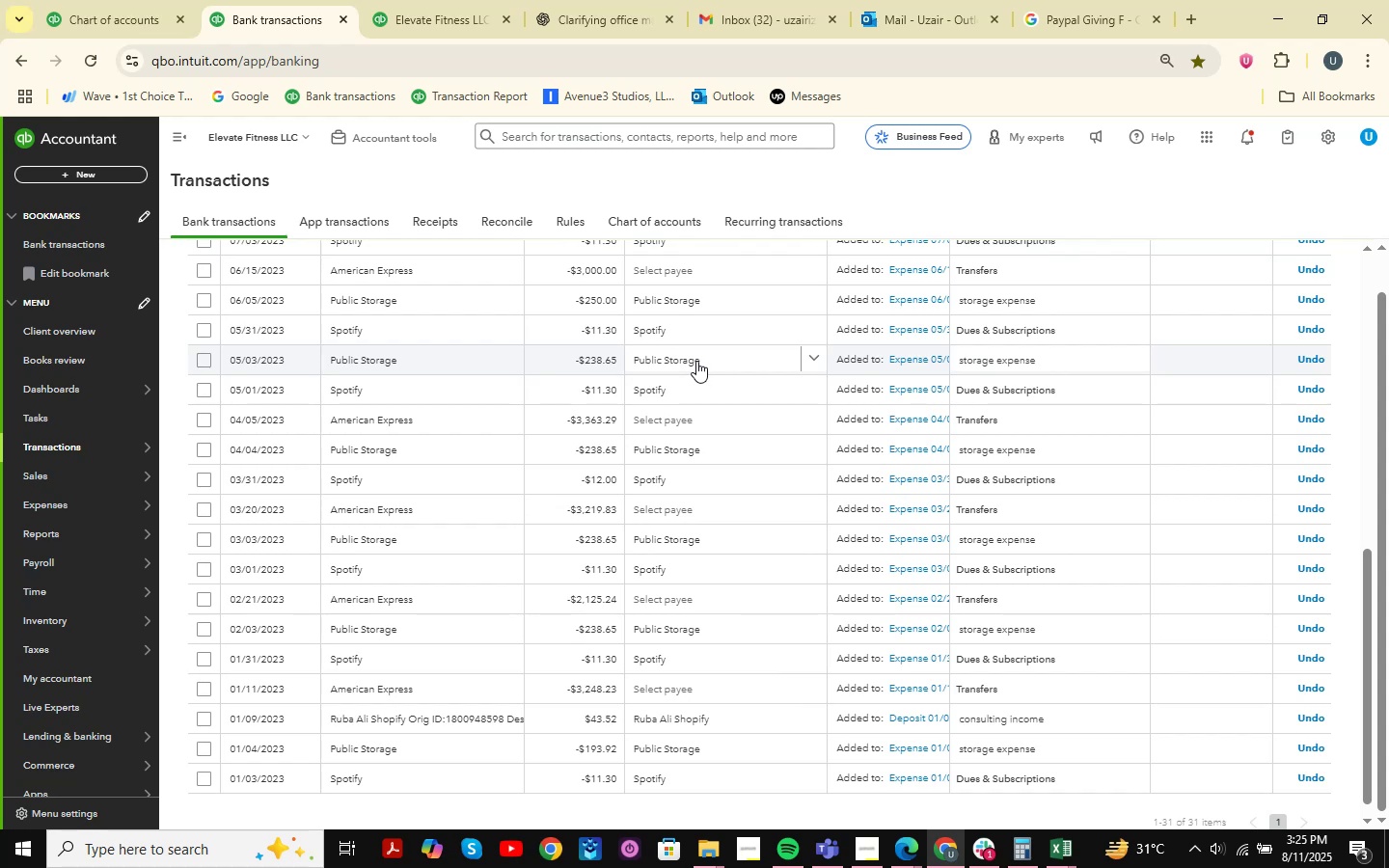 
wait(10.12)
 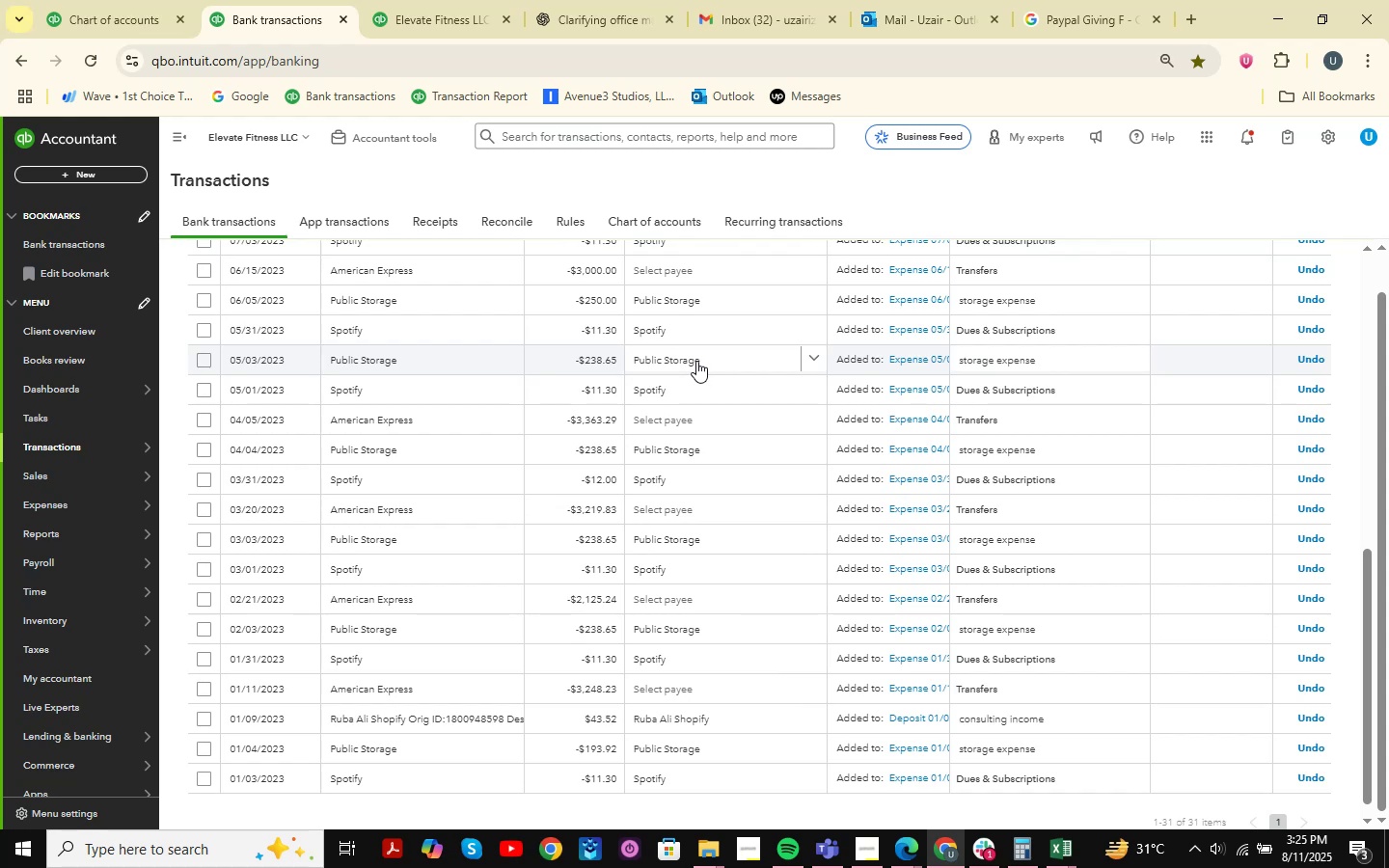 
left_click([687, 362])
 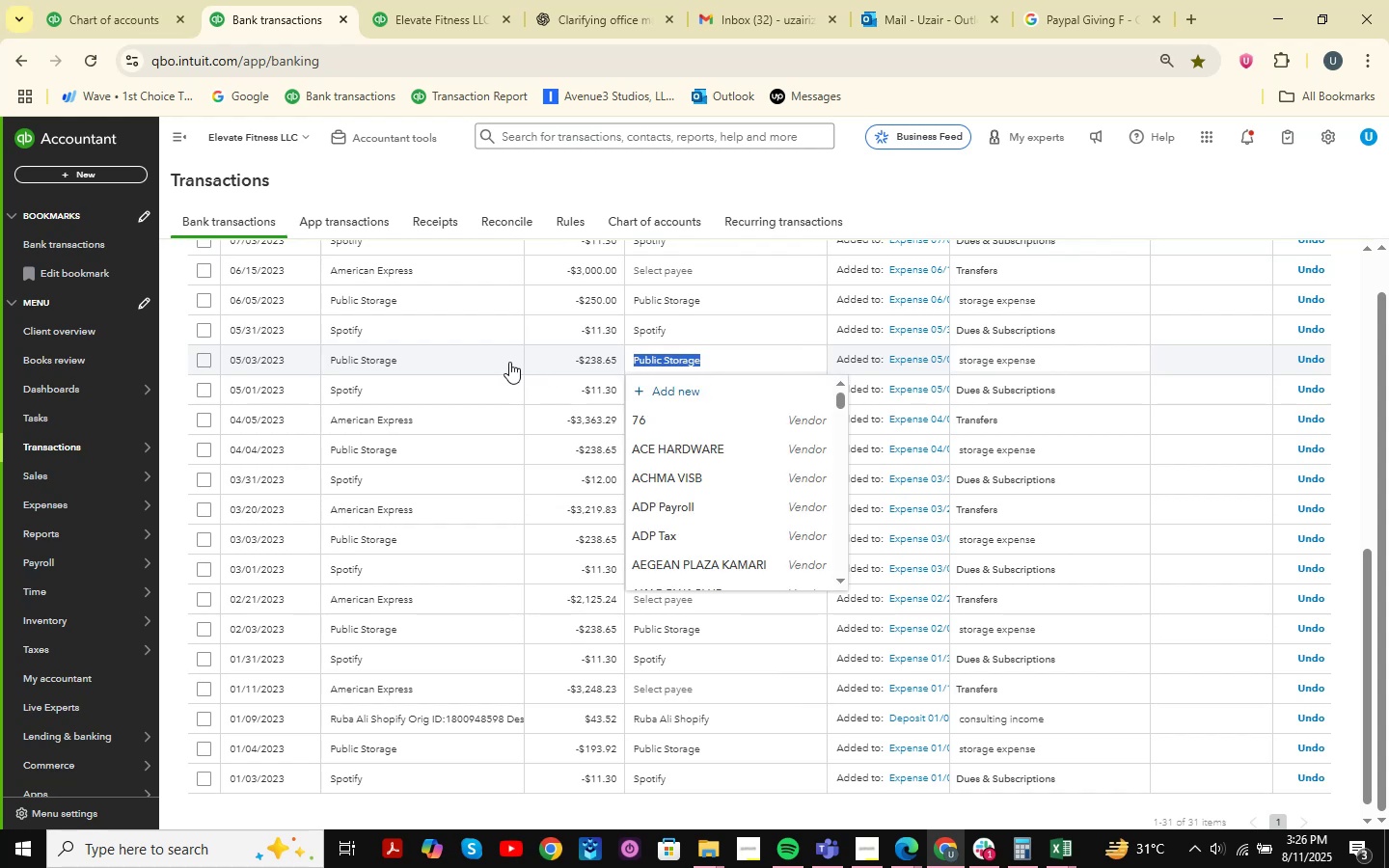 
left_click([475, 360])
 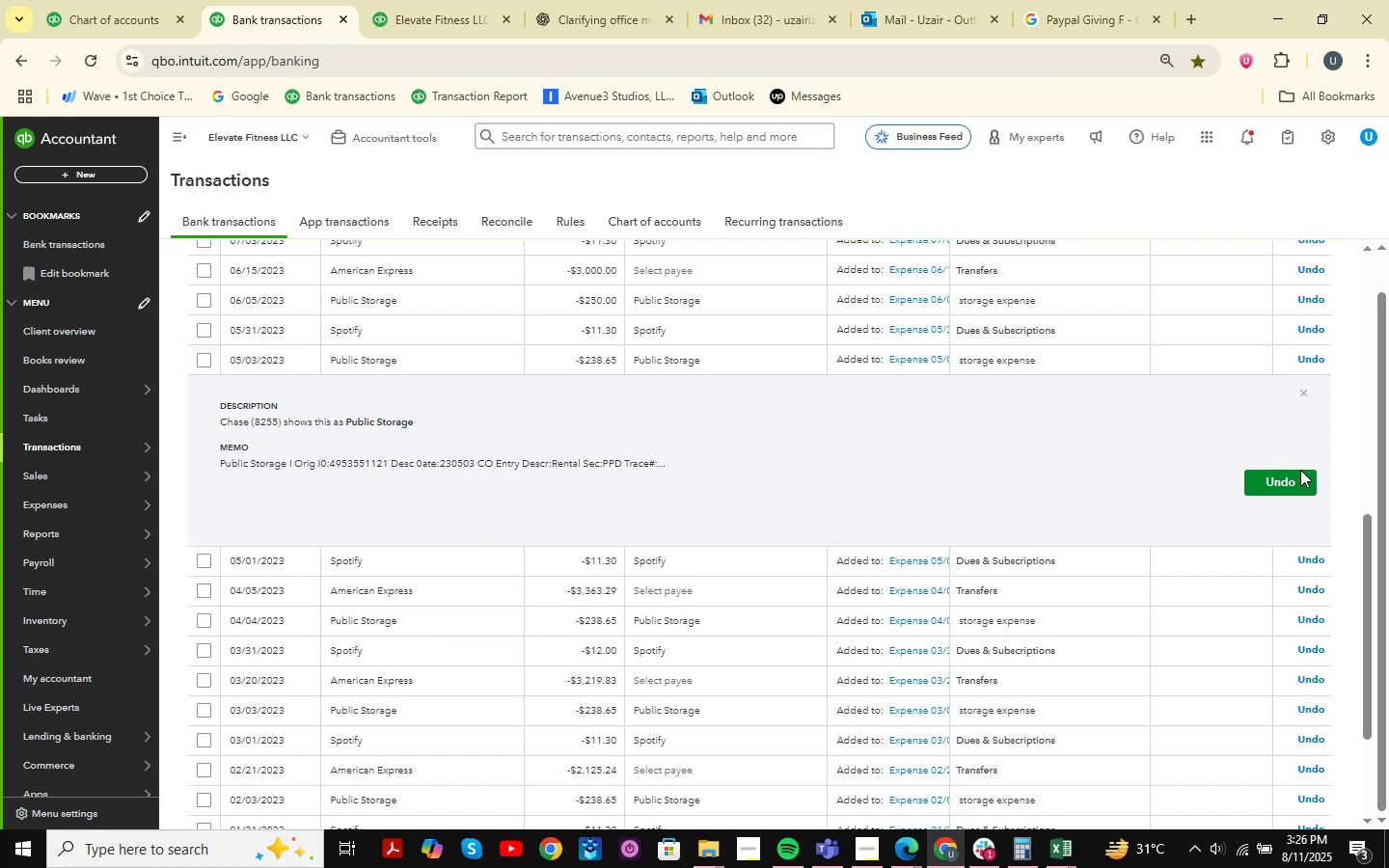 
wait(5.34)
 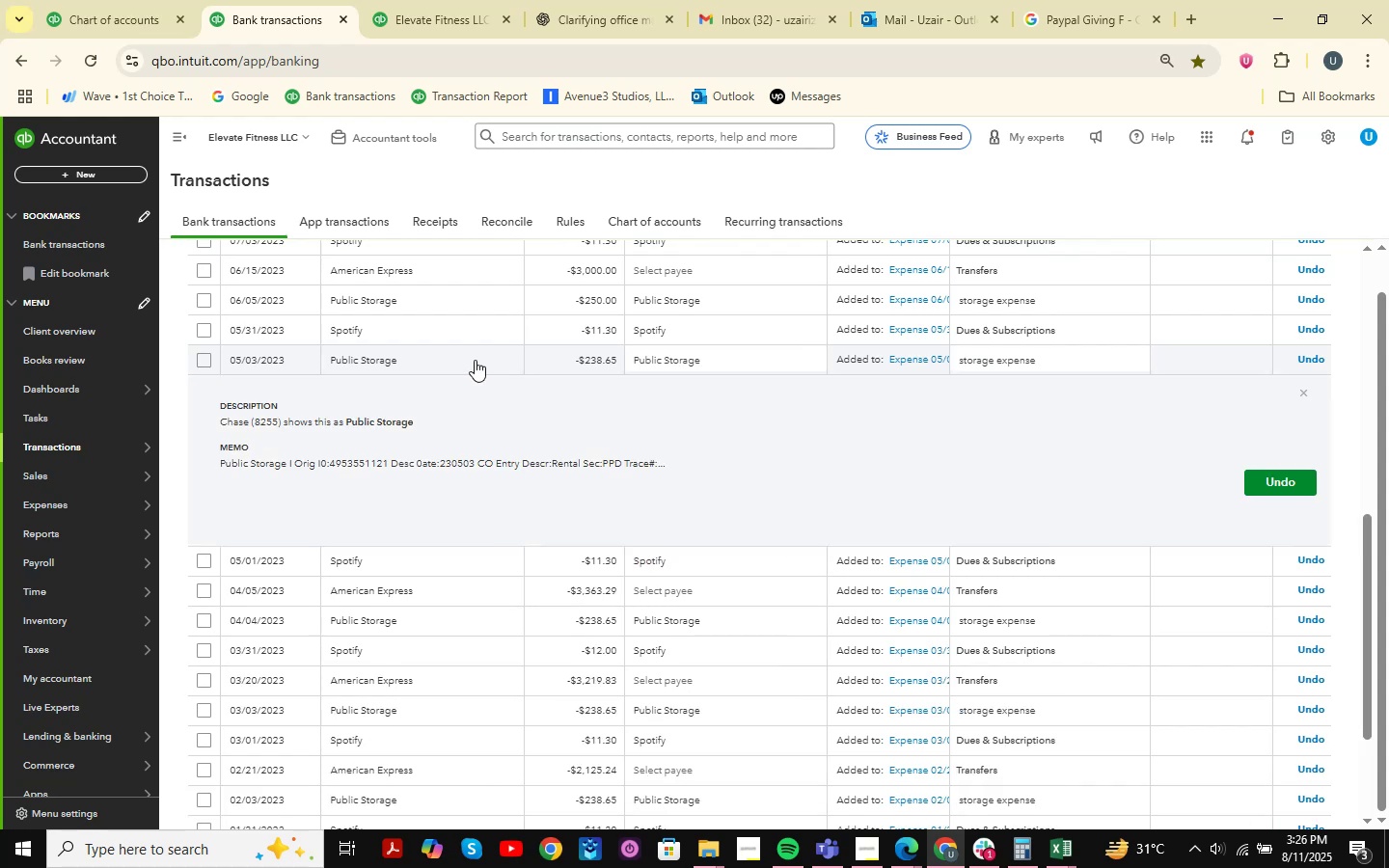 
left_click([1294, 476])
 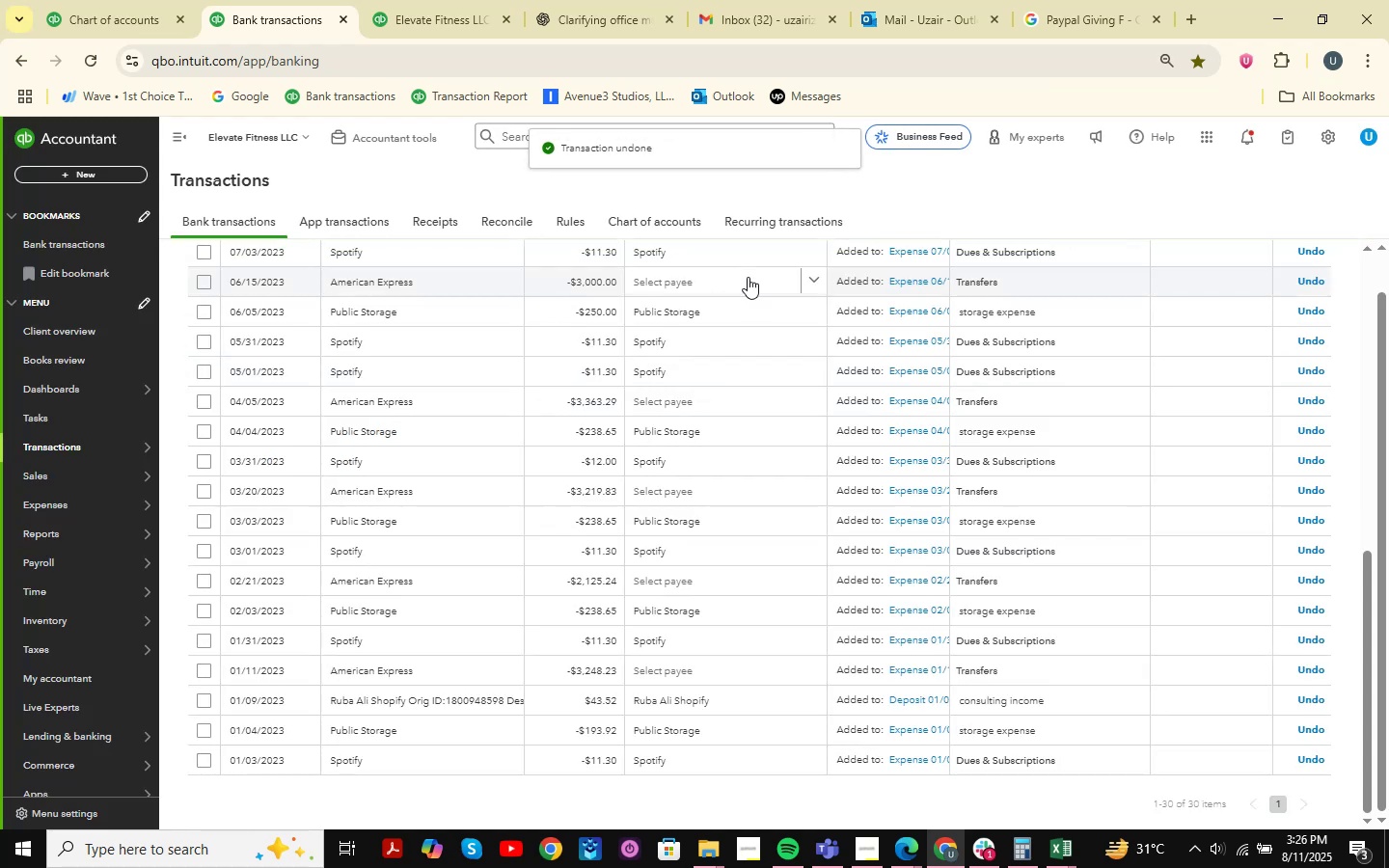 
scroll: coordinate [296, 412], scroll_direction: up, amount: 13.0
 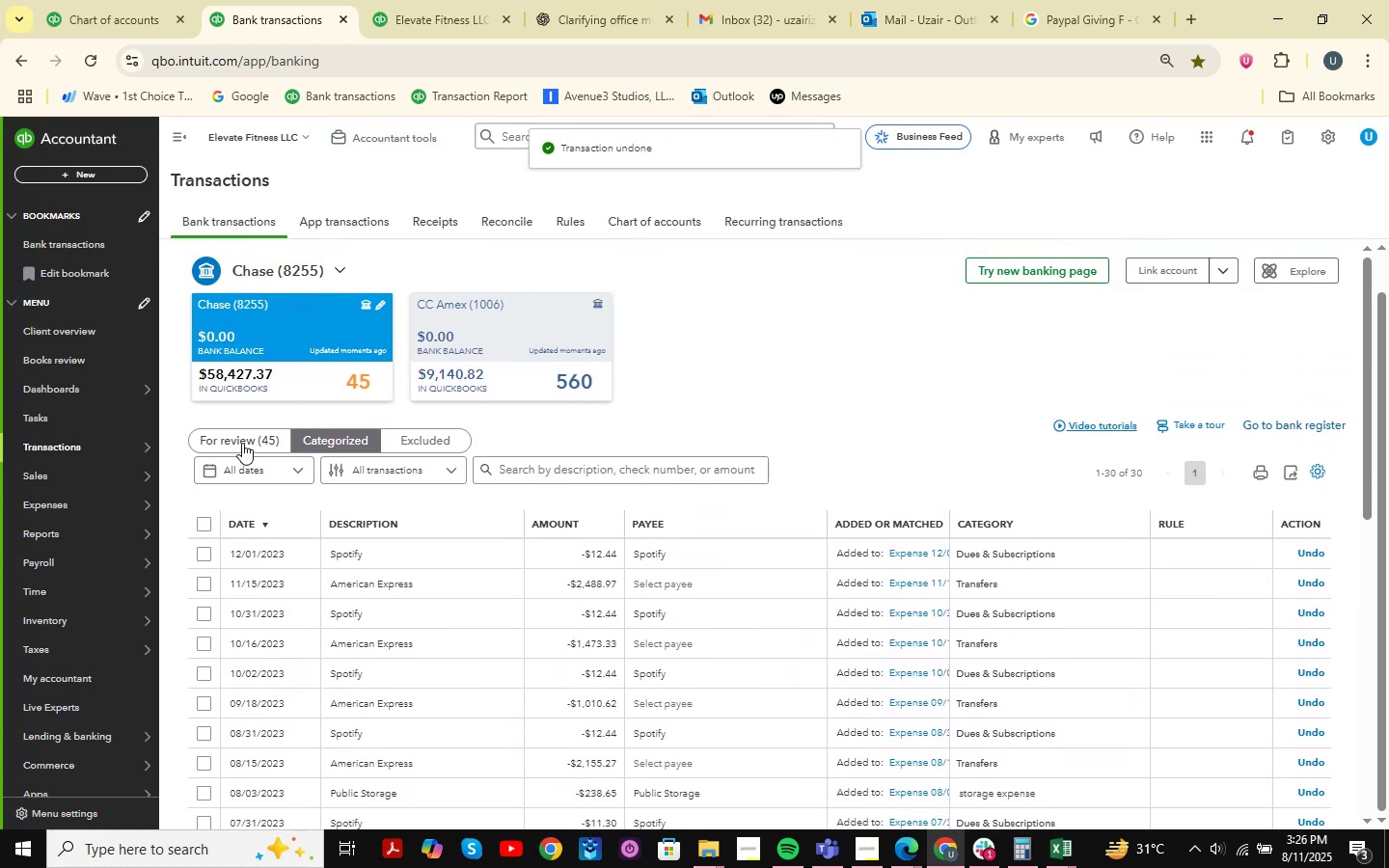 
left_click([239, 440])
 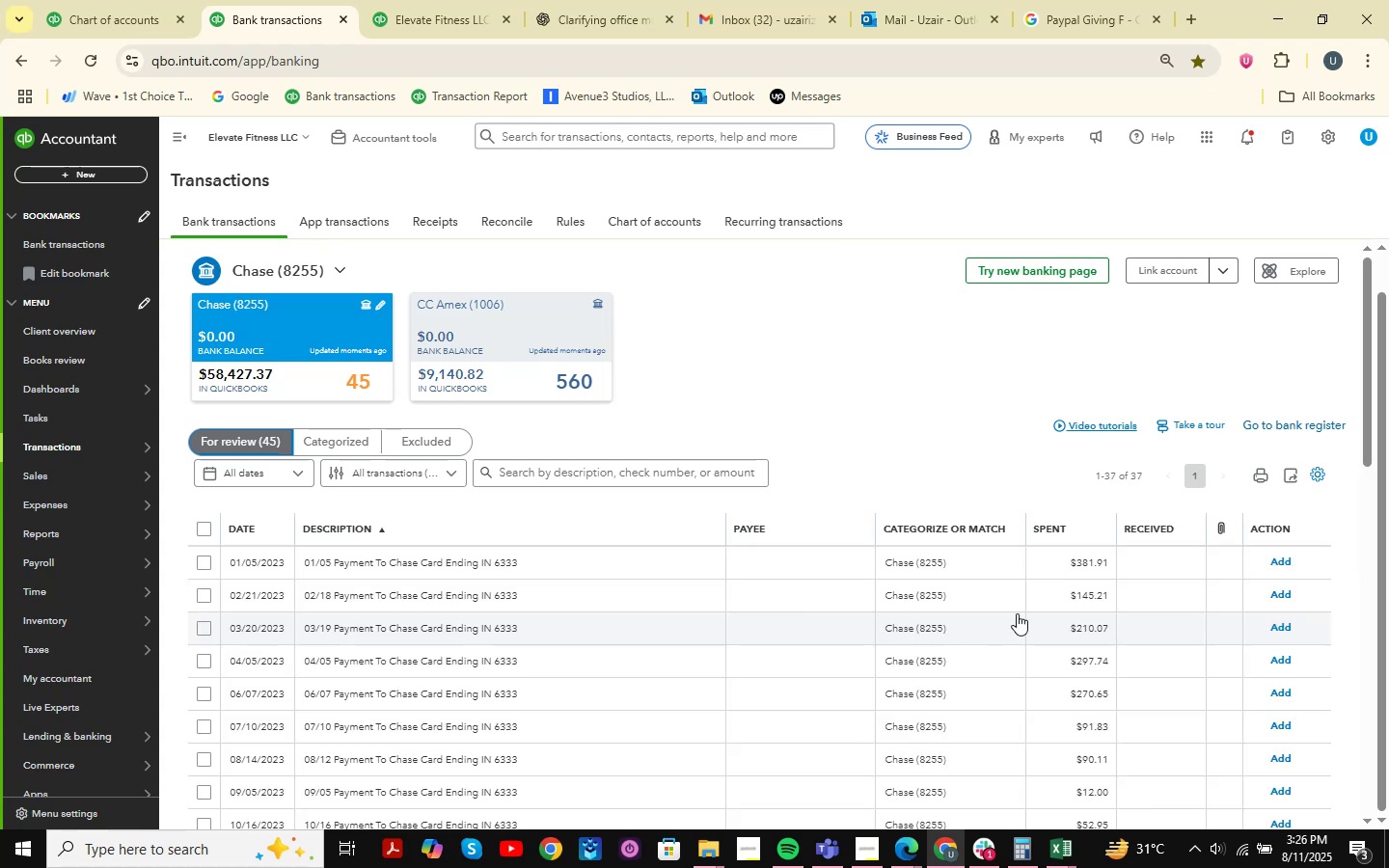 
wait(6.65)
 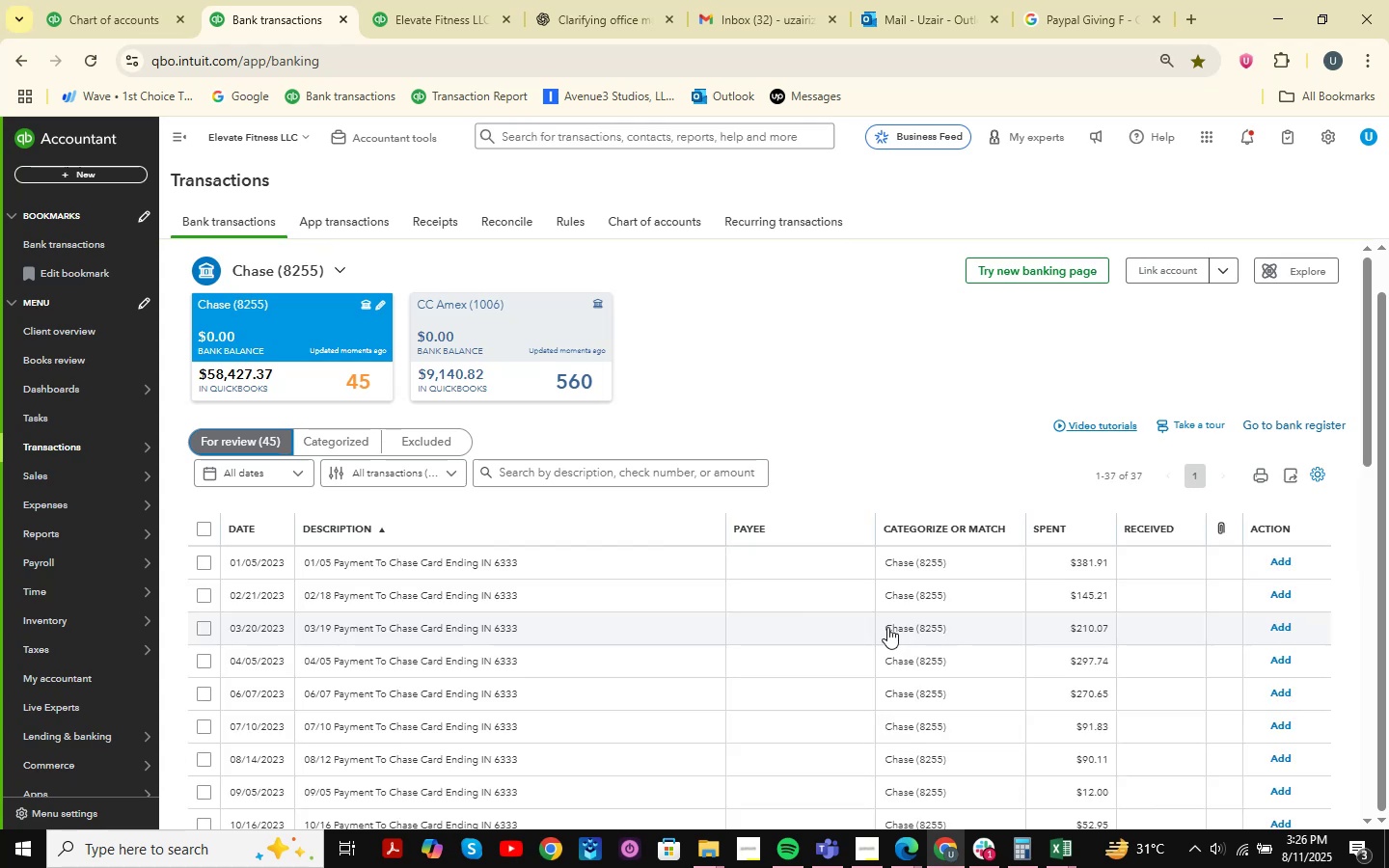 
scroll: coordinate [556, 602], scroll_direction: down, amount: 6.0
 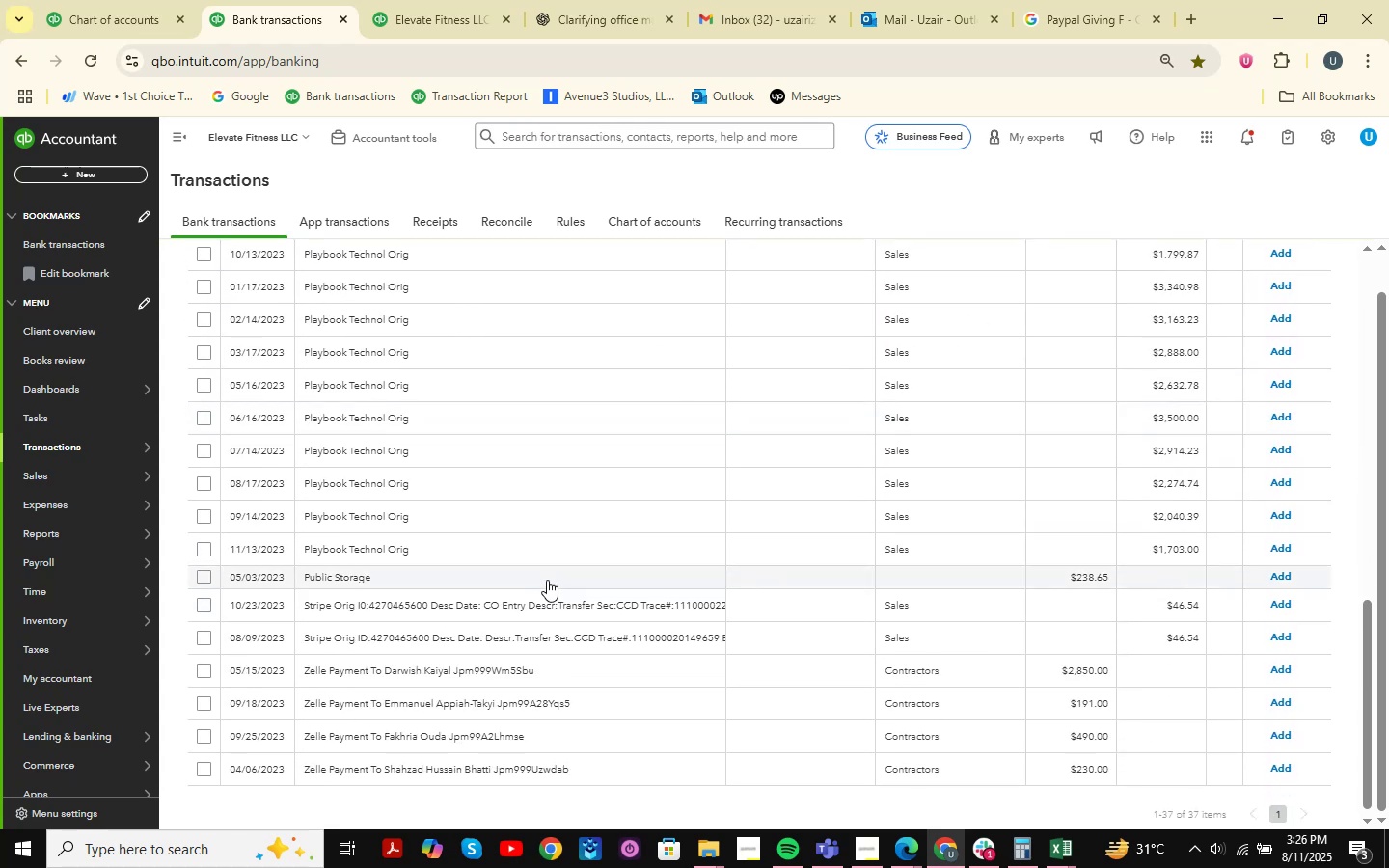 
left_click([547, 580])
 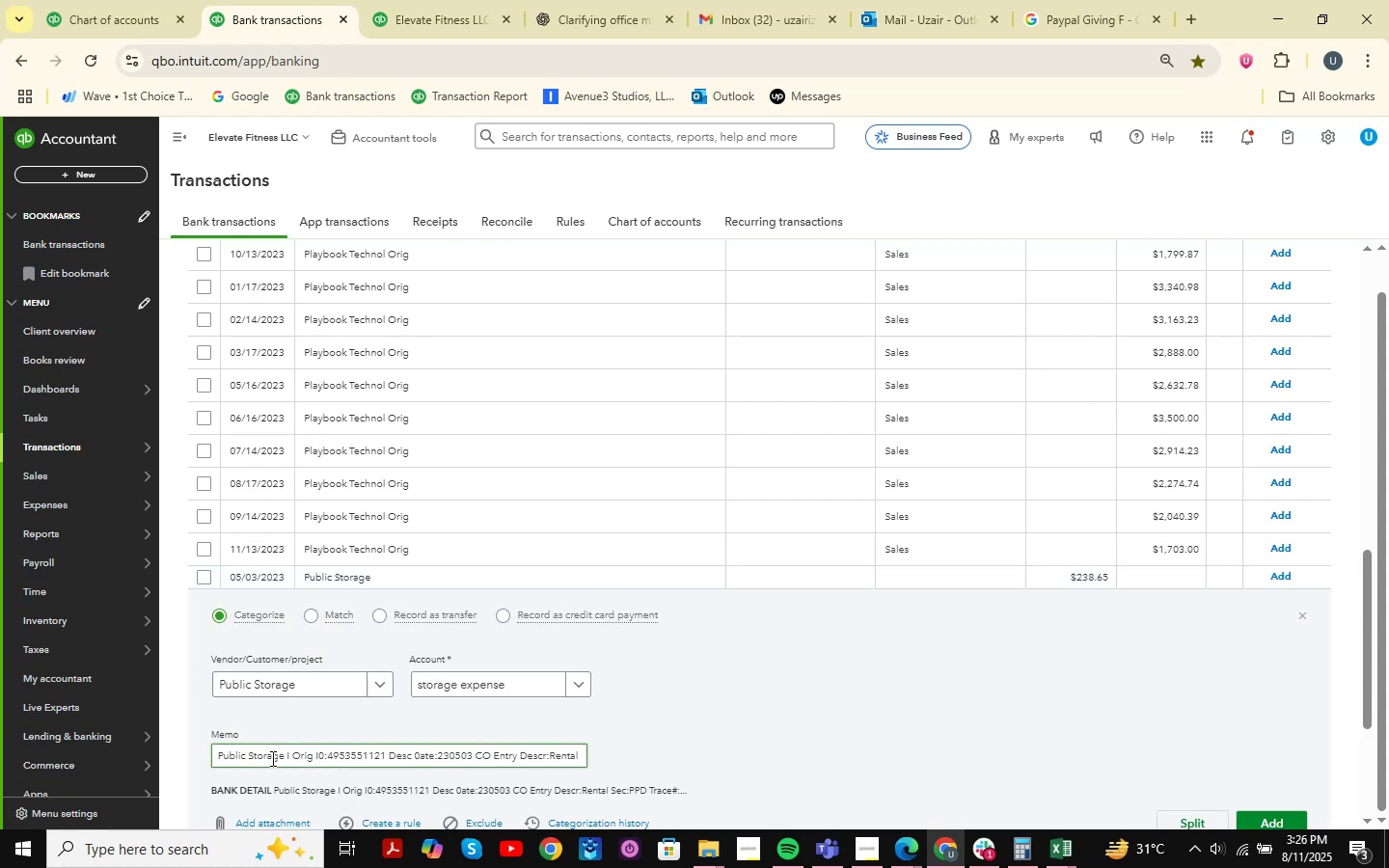 
left_click_drag(start_coordinate=[286, 756], to_coordinate=[208, 746])
 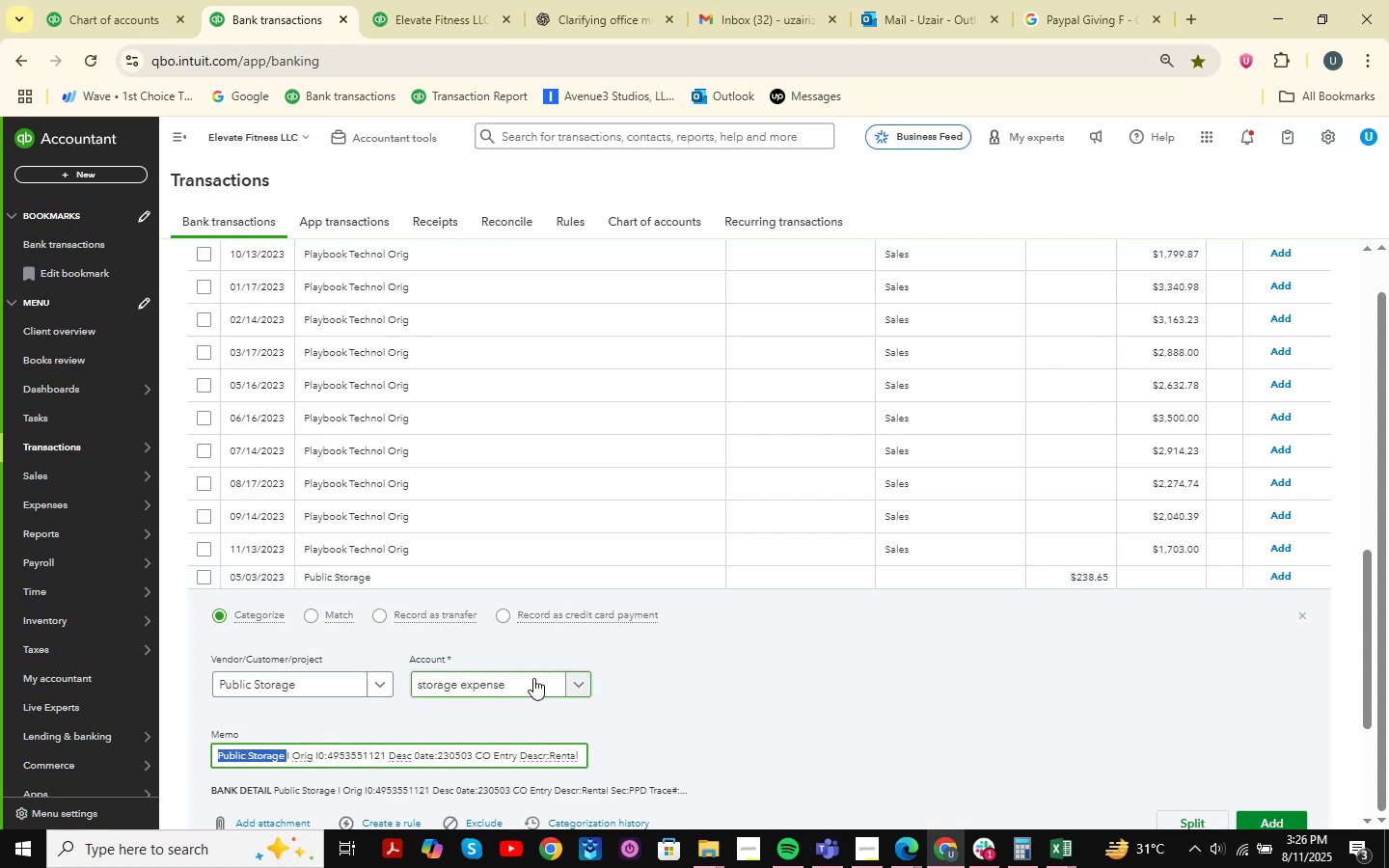 
left_click([533, 678])
 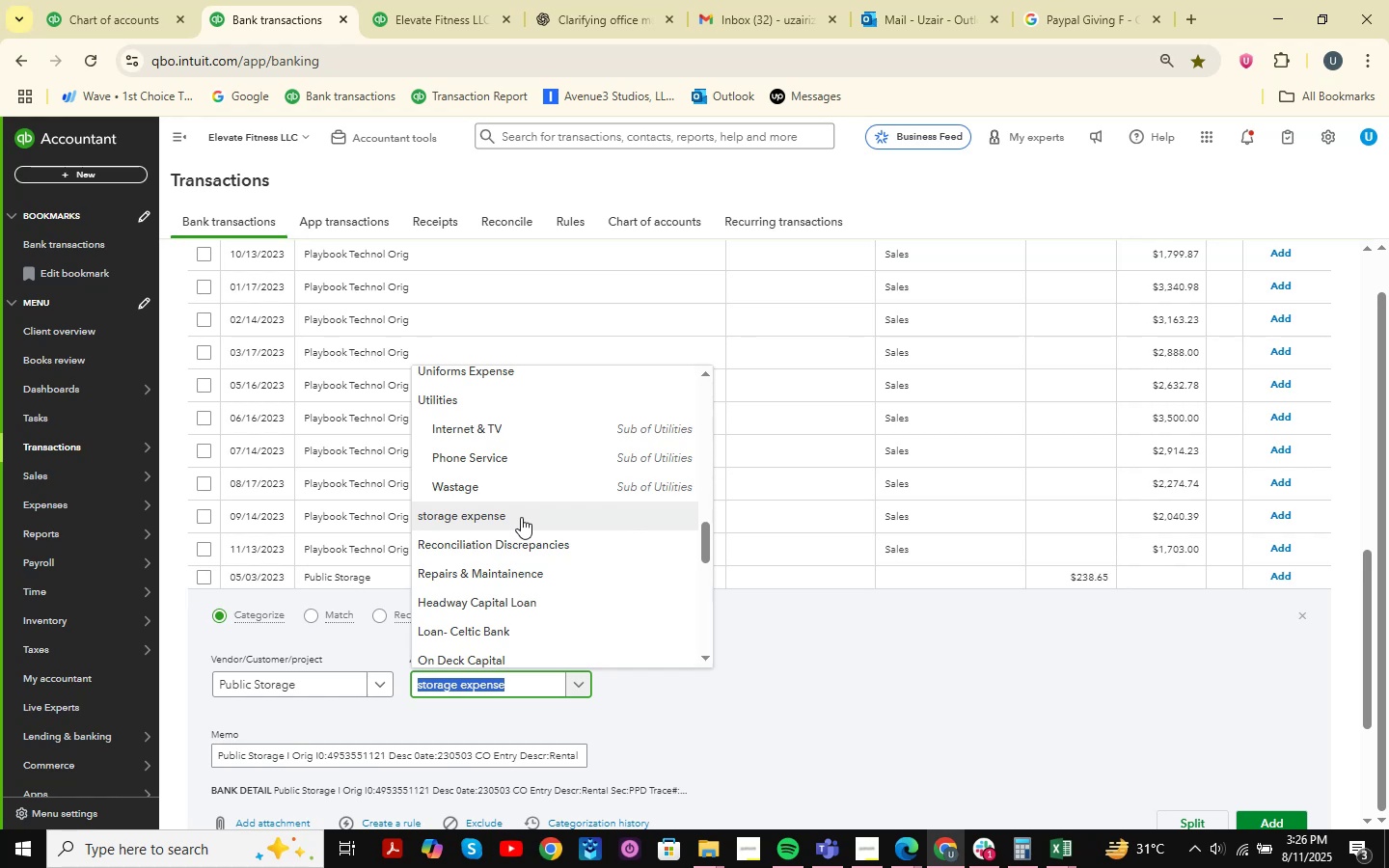 
type( )
key(Backspace)
type(storage )
 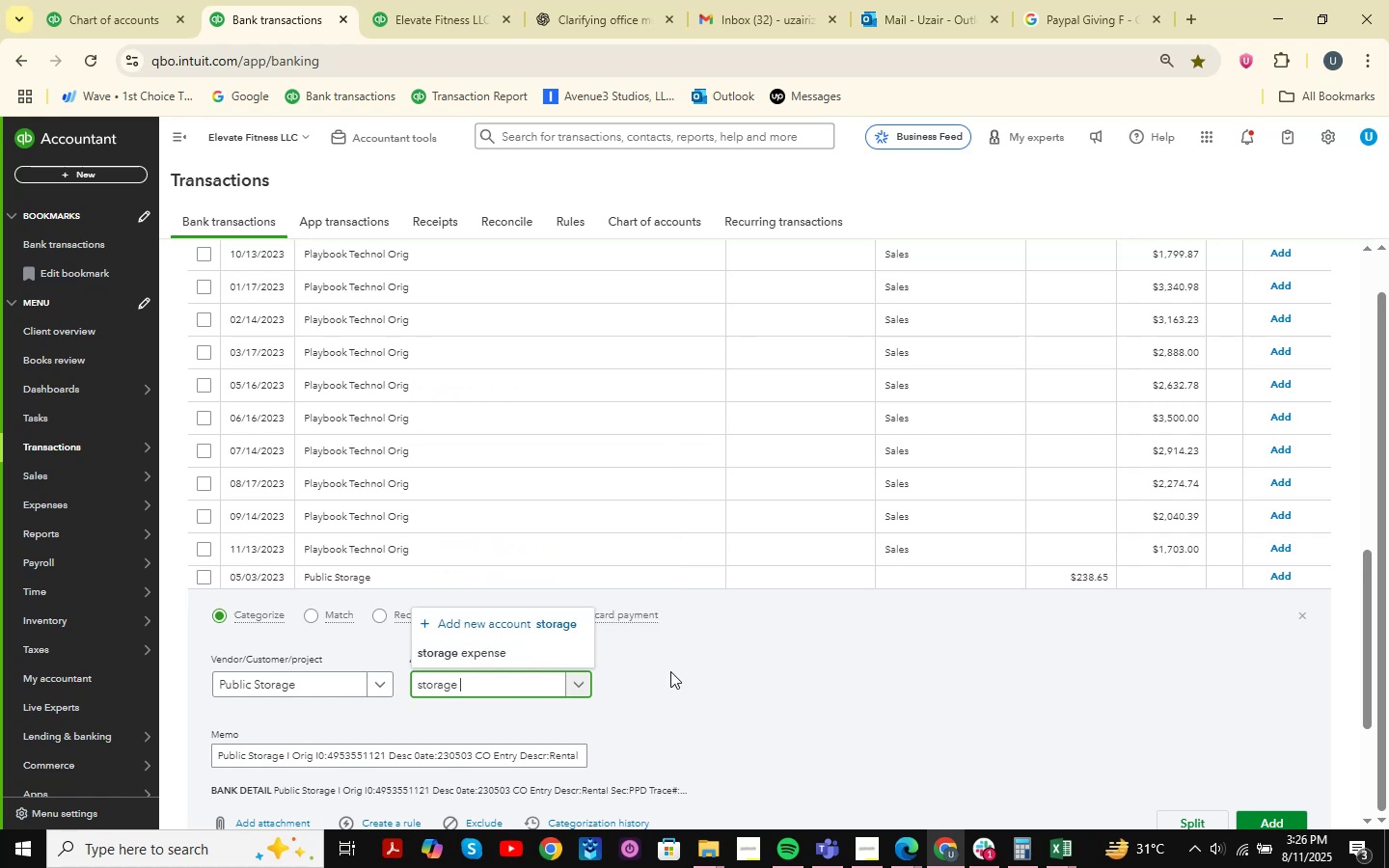 
left_click([539, 623])
 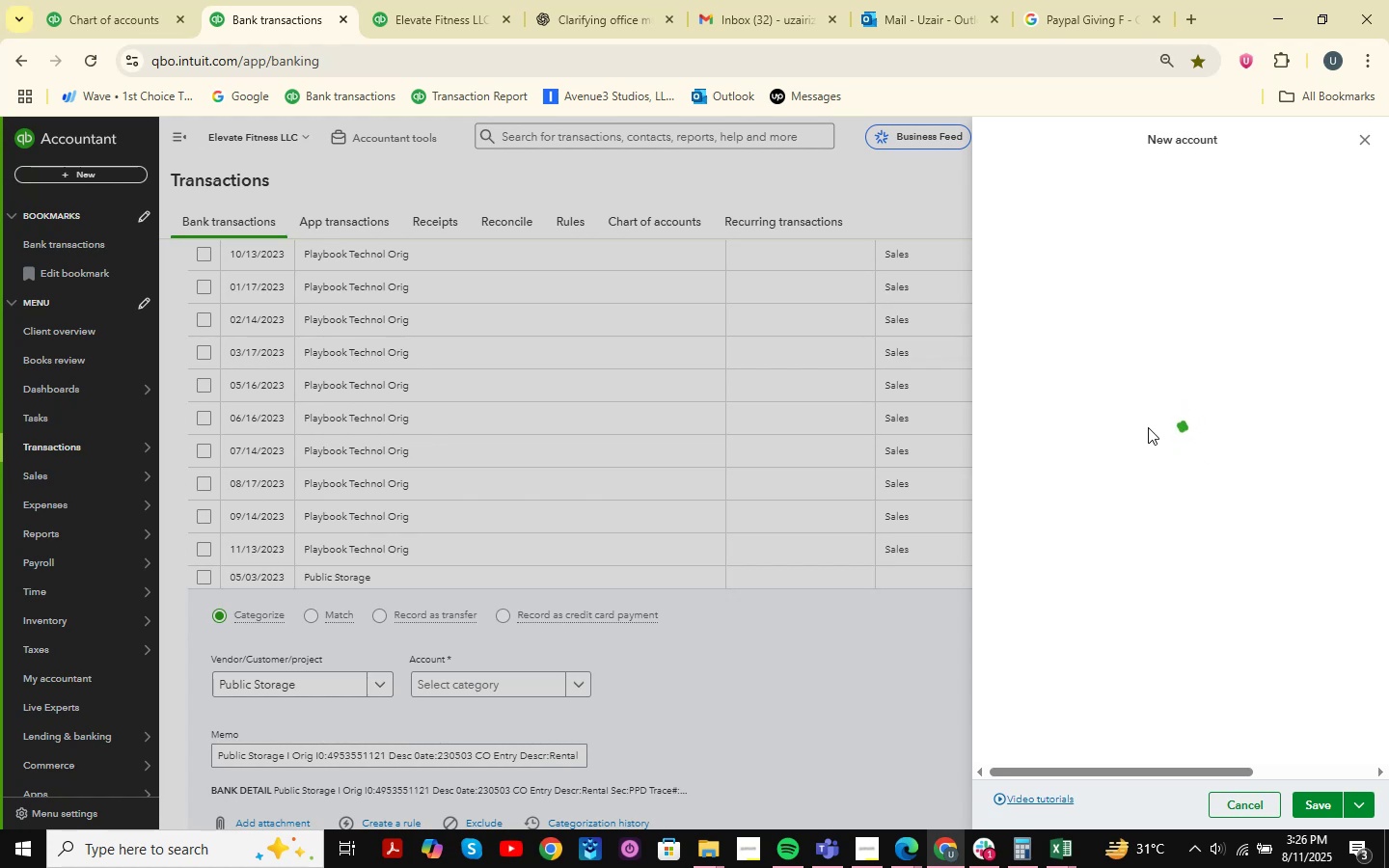 
wait(6.33)
 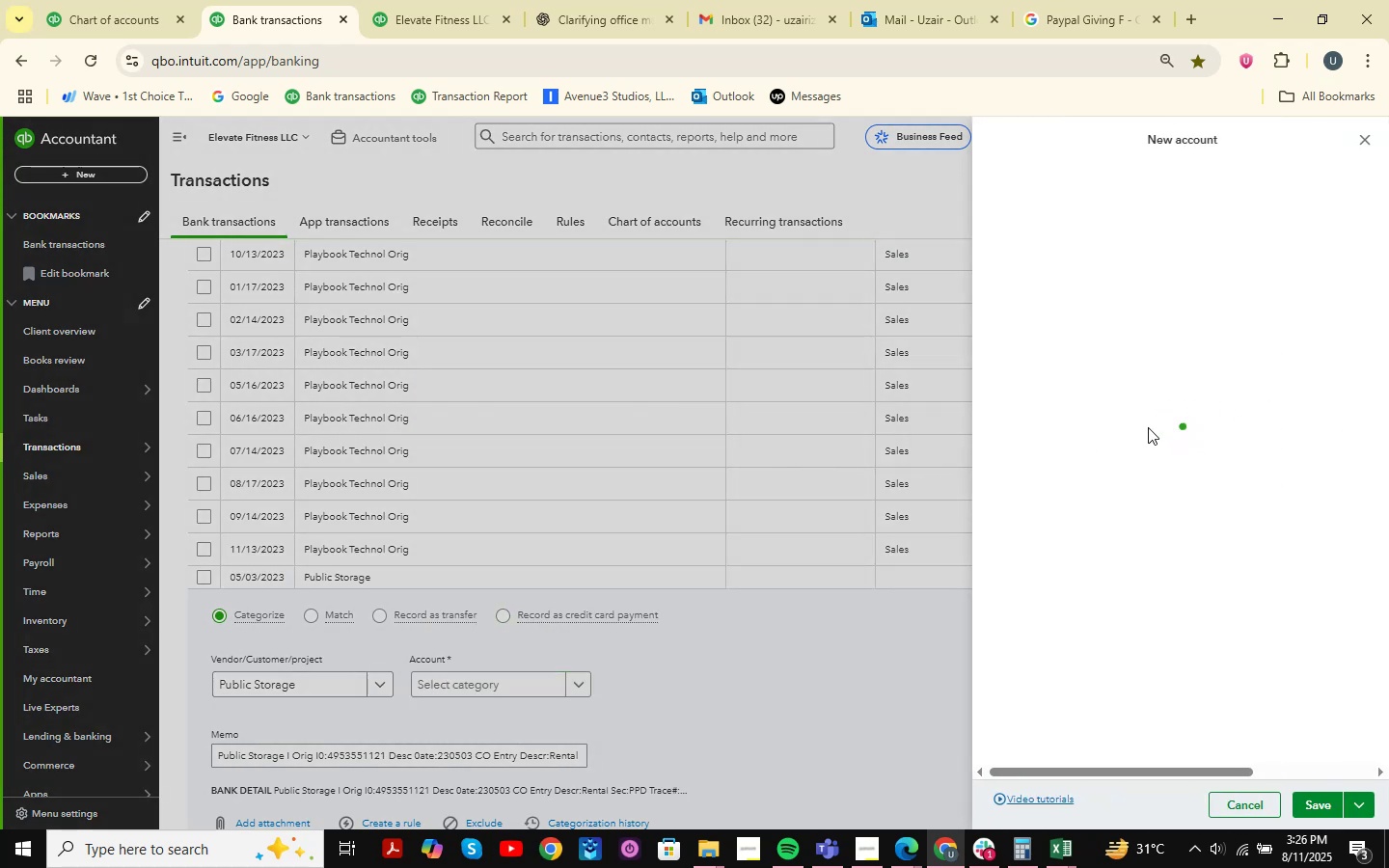 
left_click([1036, 198])
 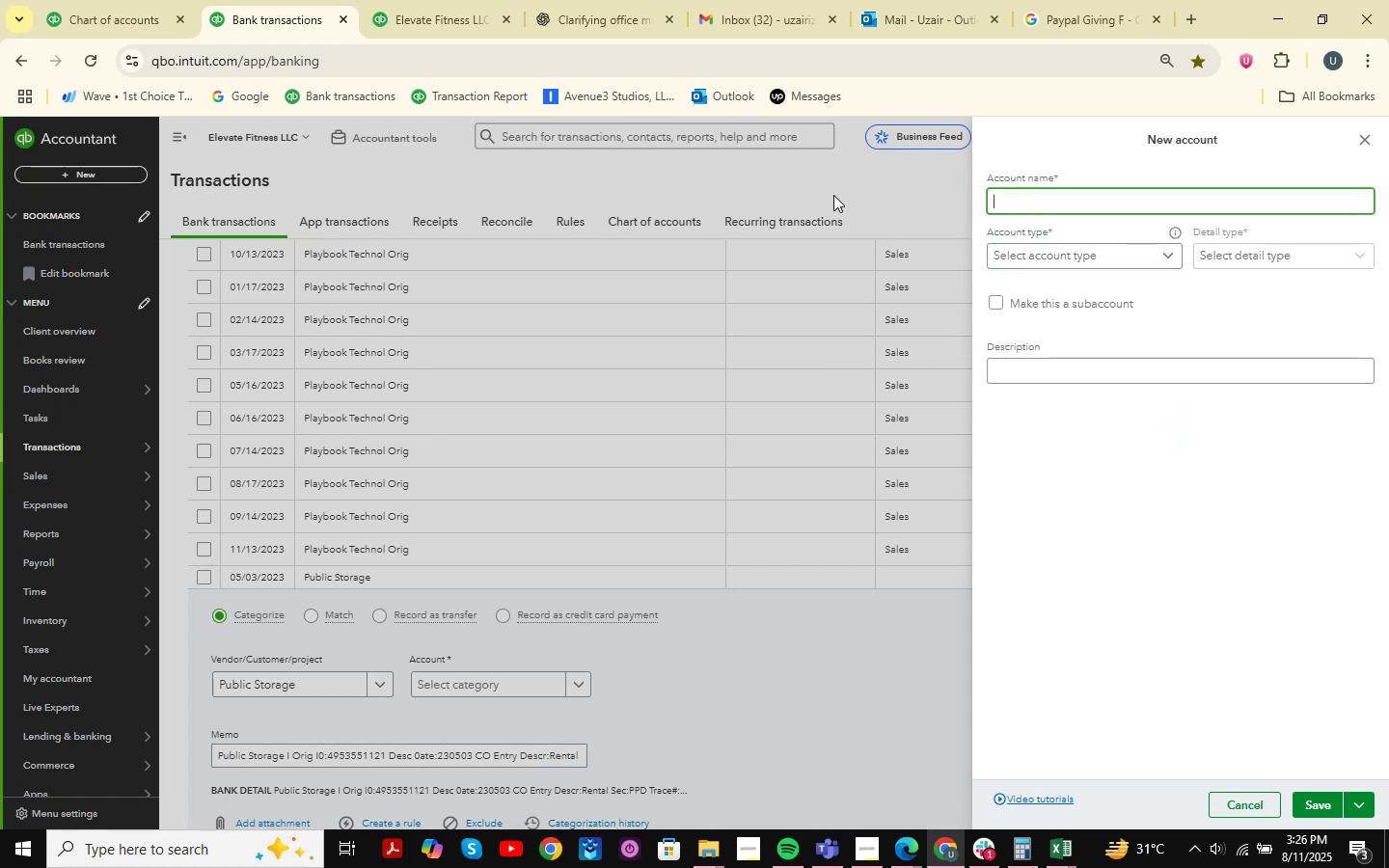 
type(storage expense)
 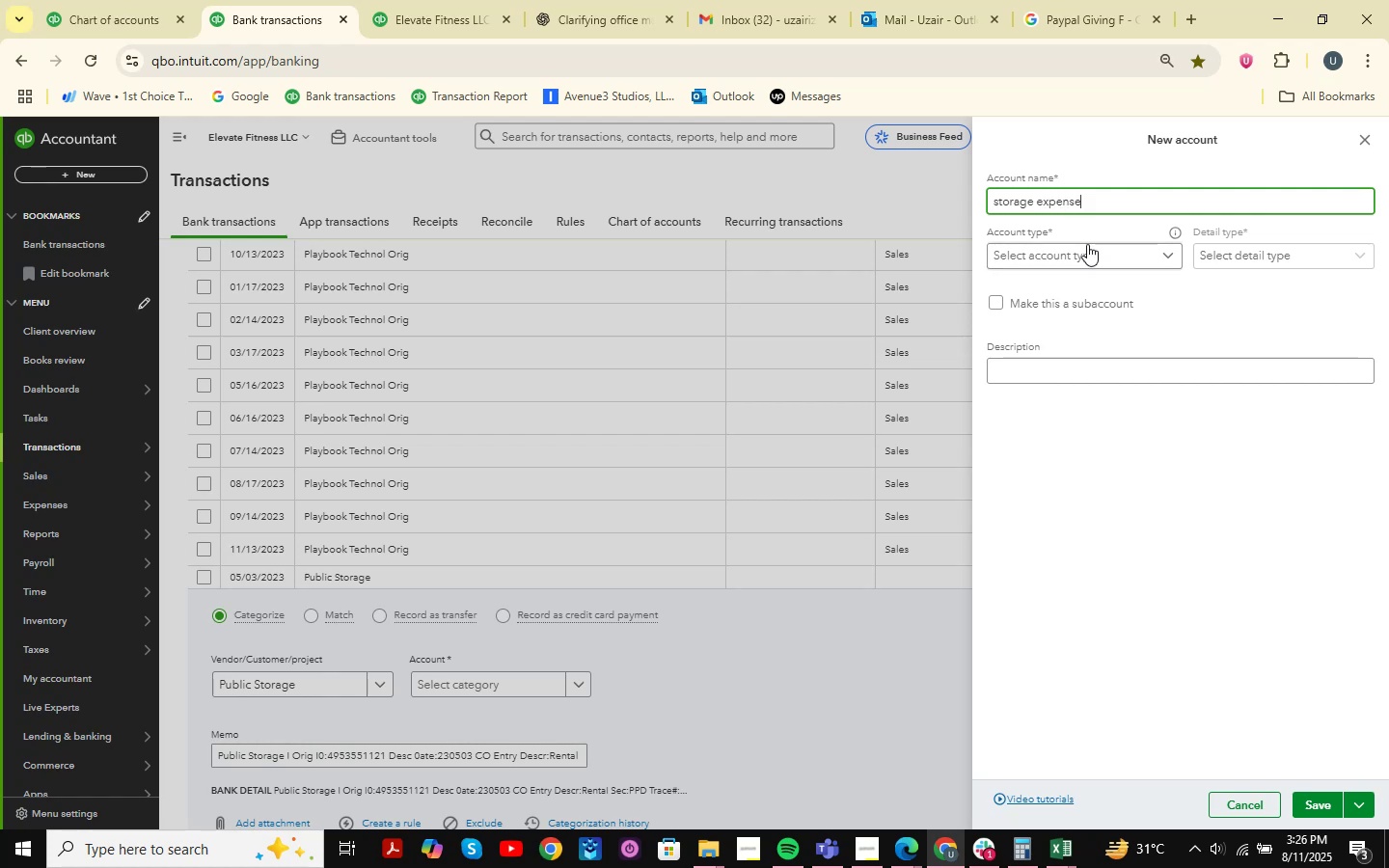 
left_click([1091, 255])
 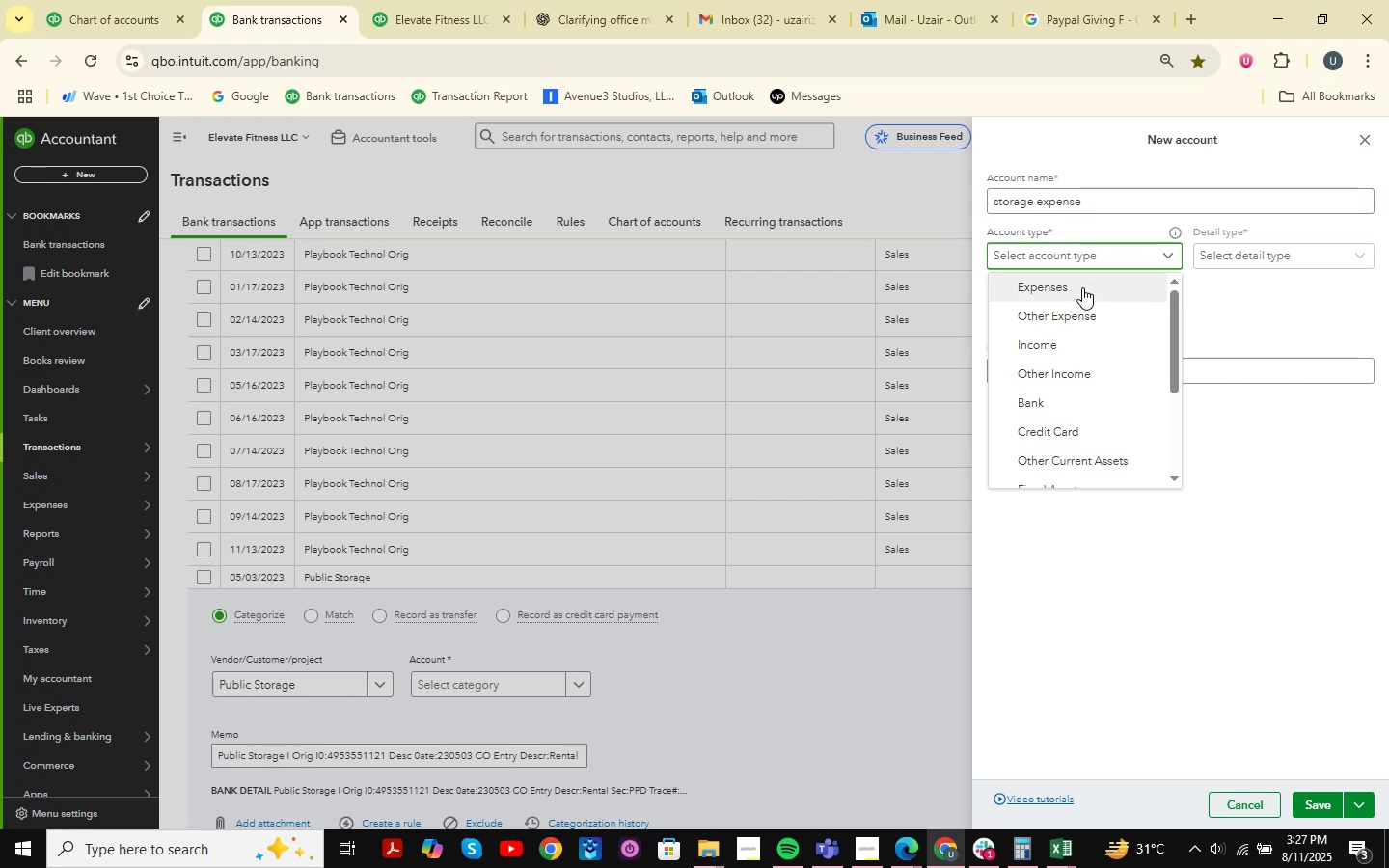 
left_click([1082, 287])
 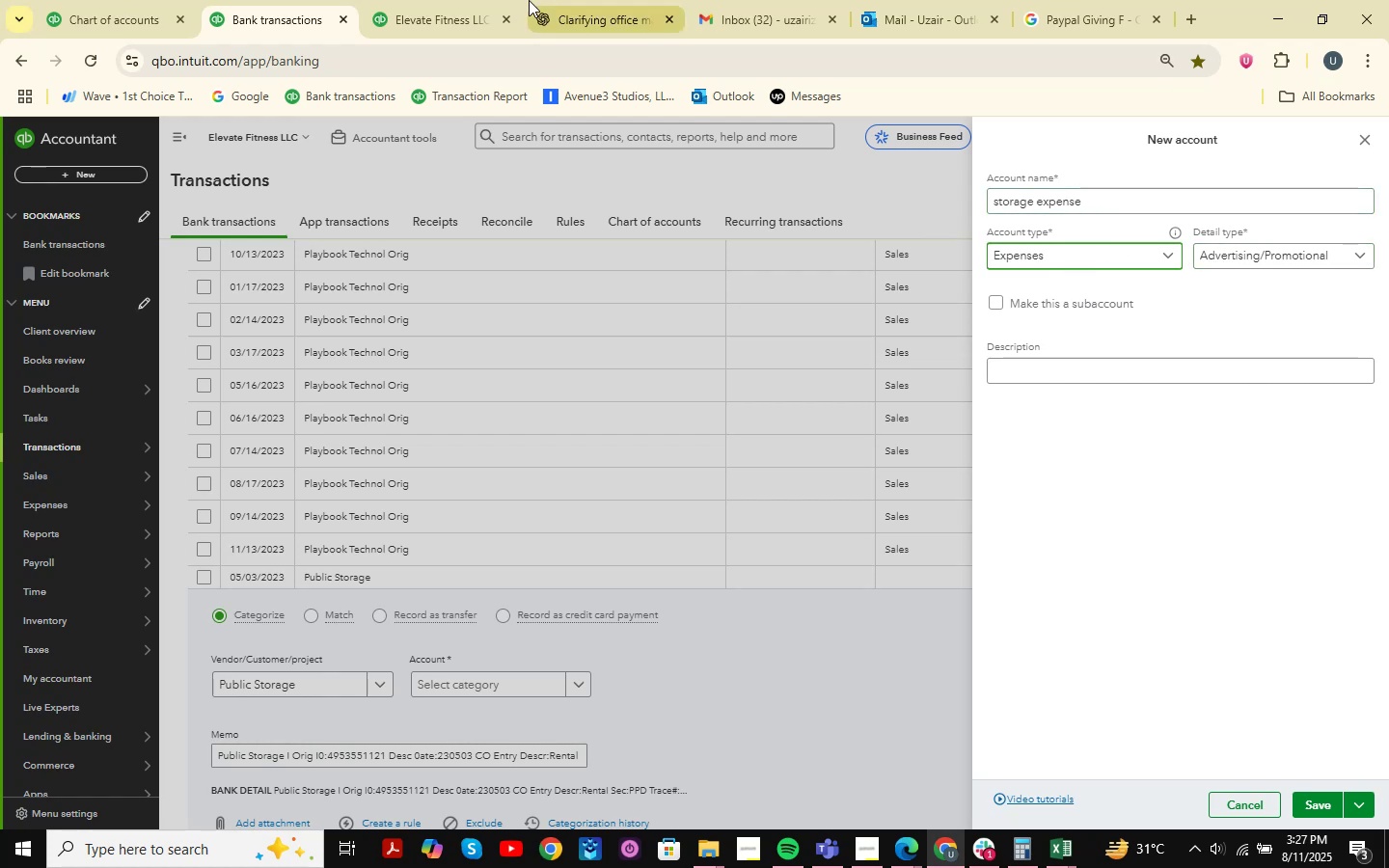 
wait(5.01)
 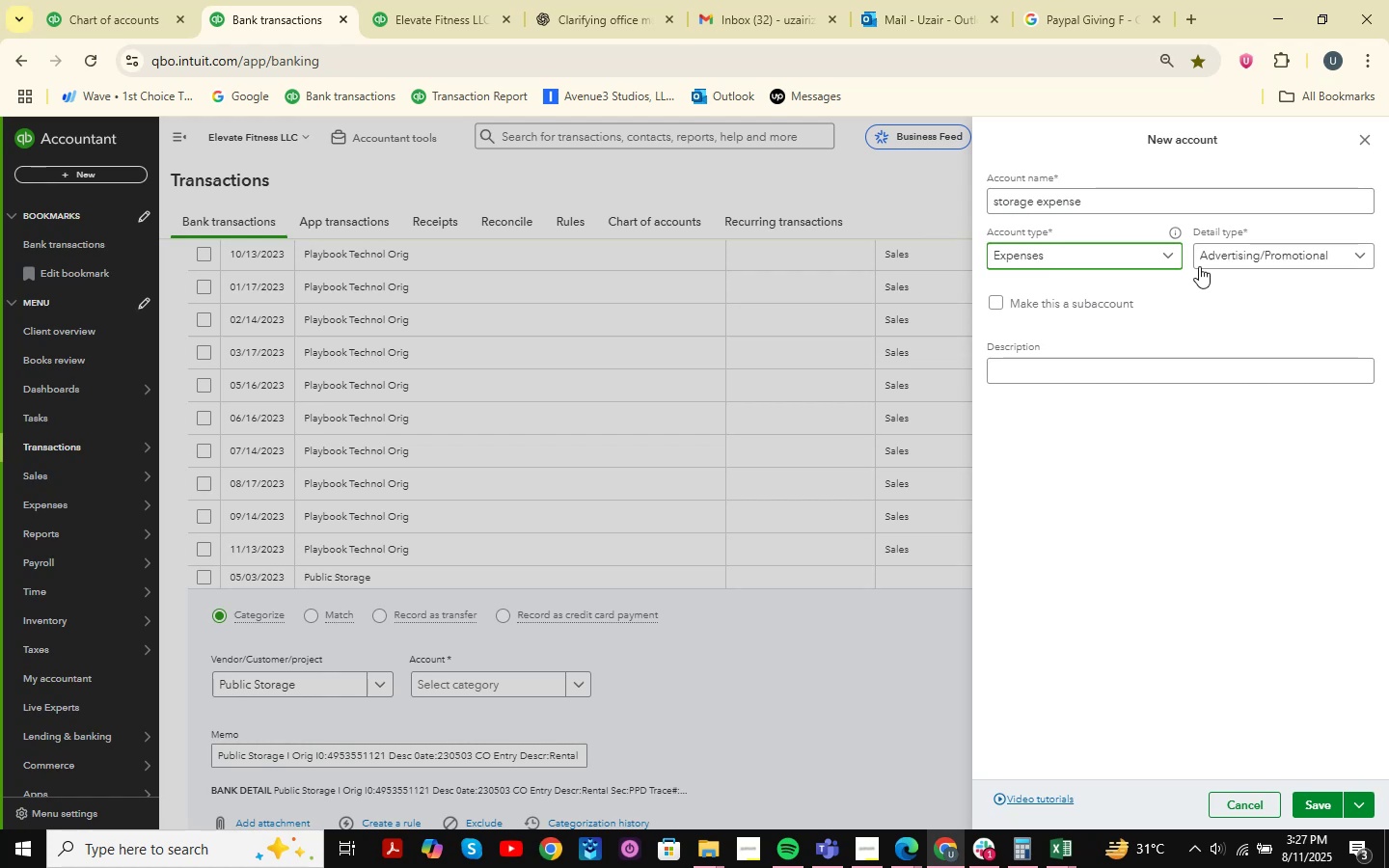 
left_click([997, 212])
 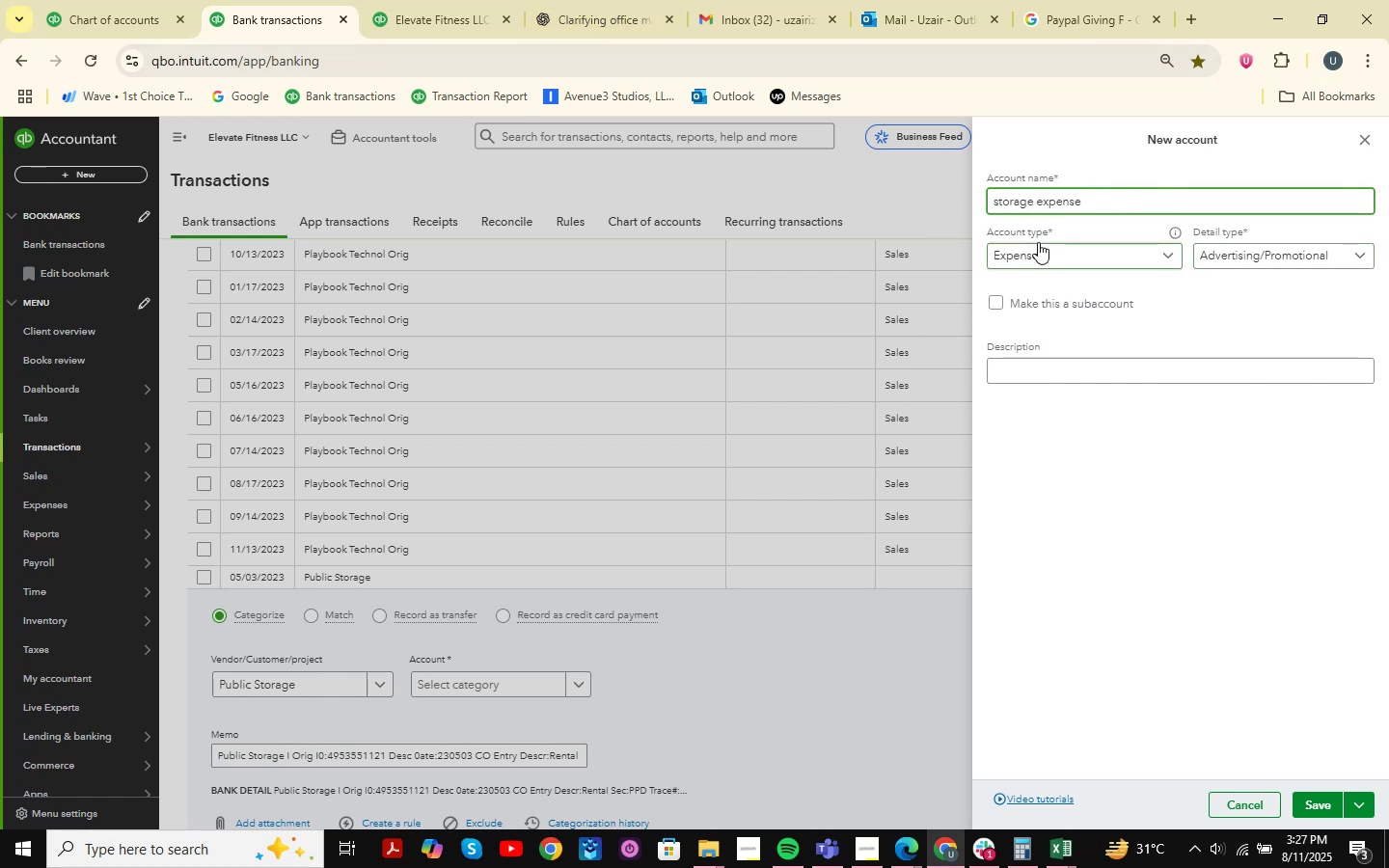 
key(Backspace)
 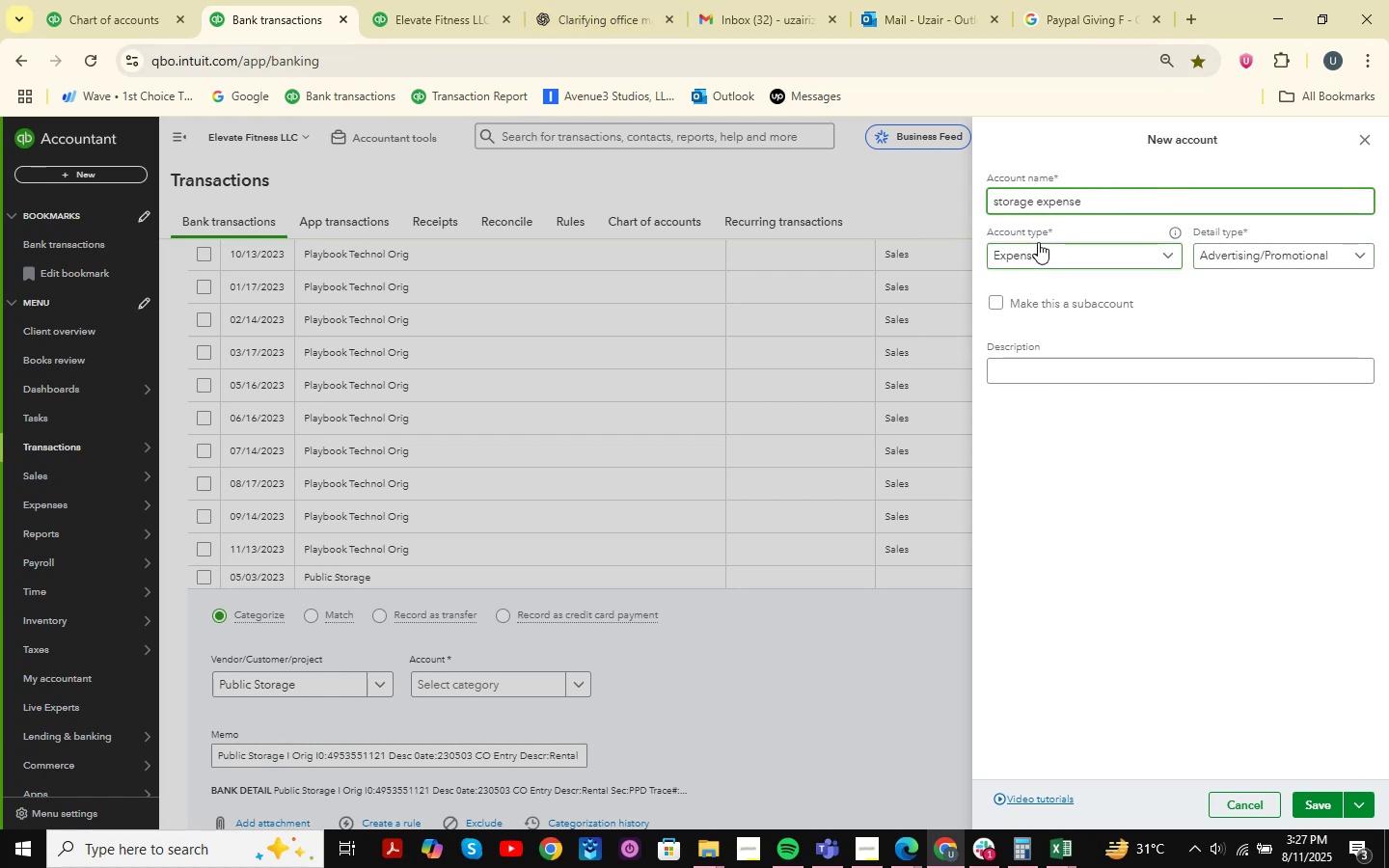 
key(CapsLock)
 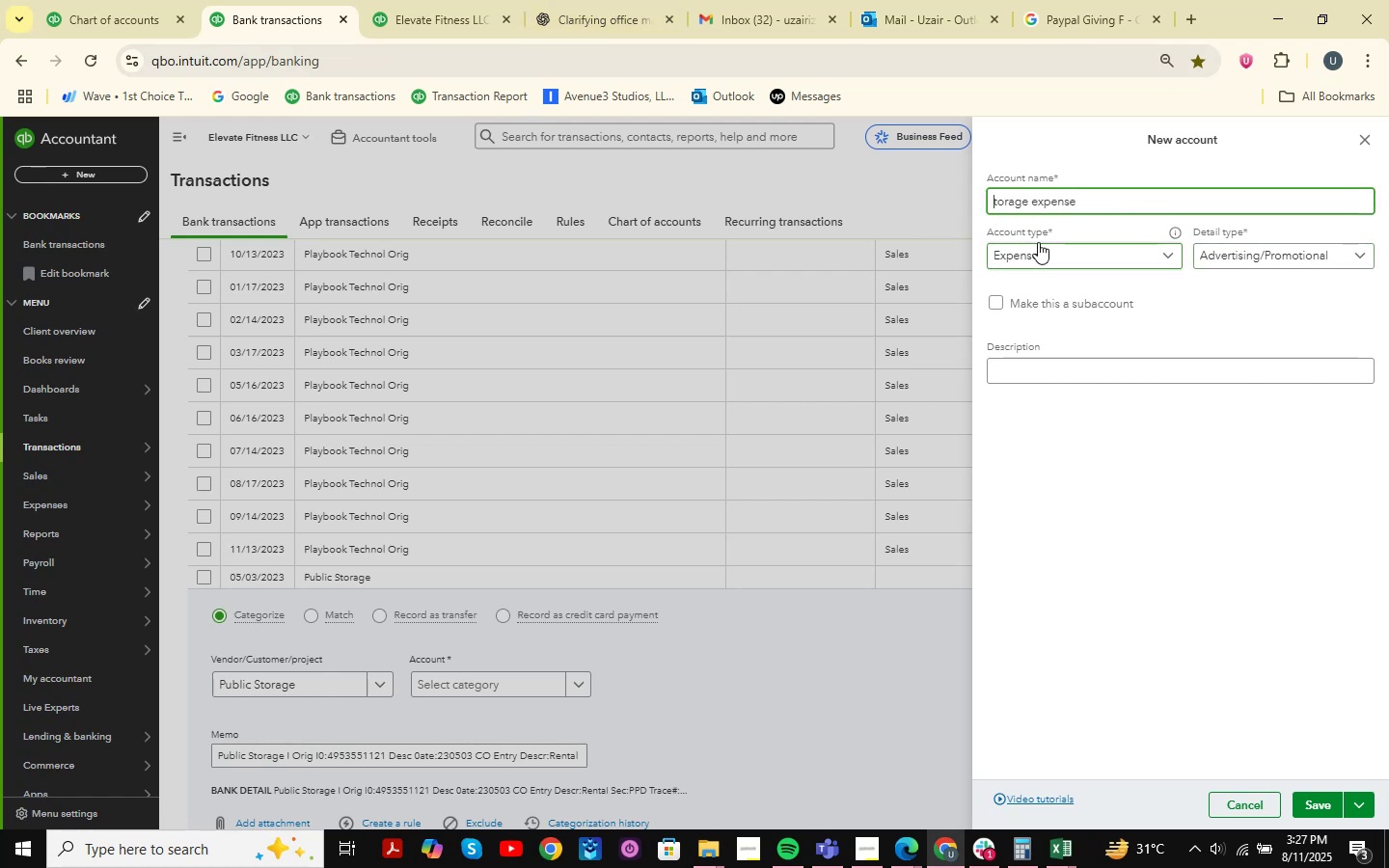 
key(S)
 